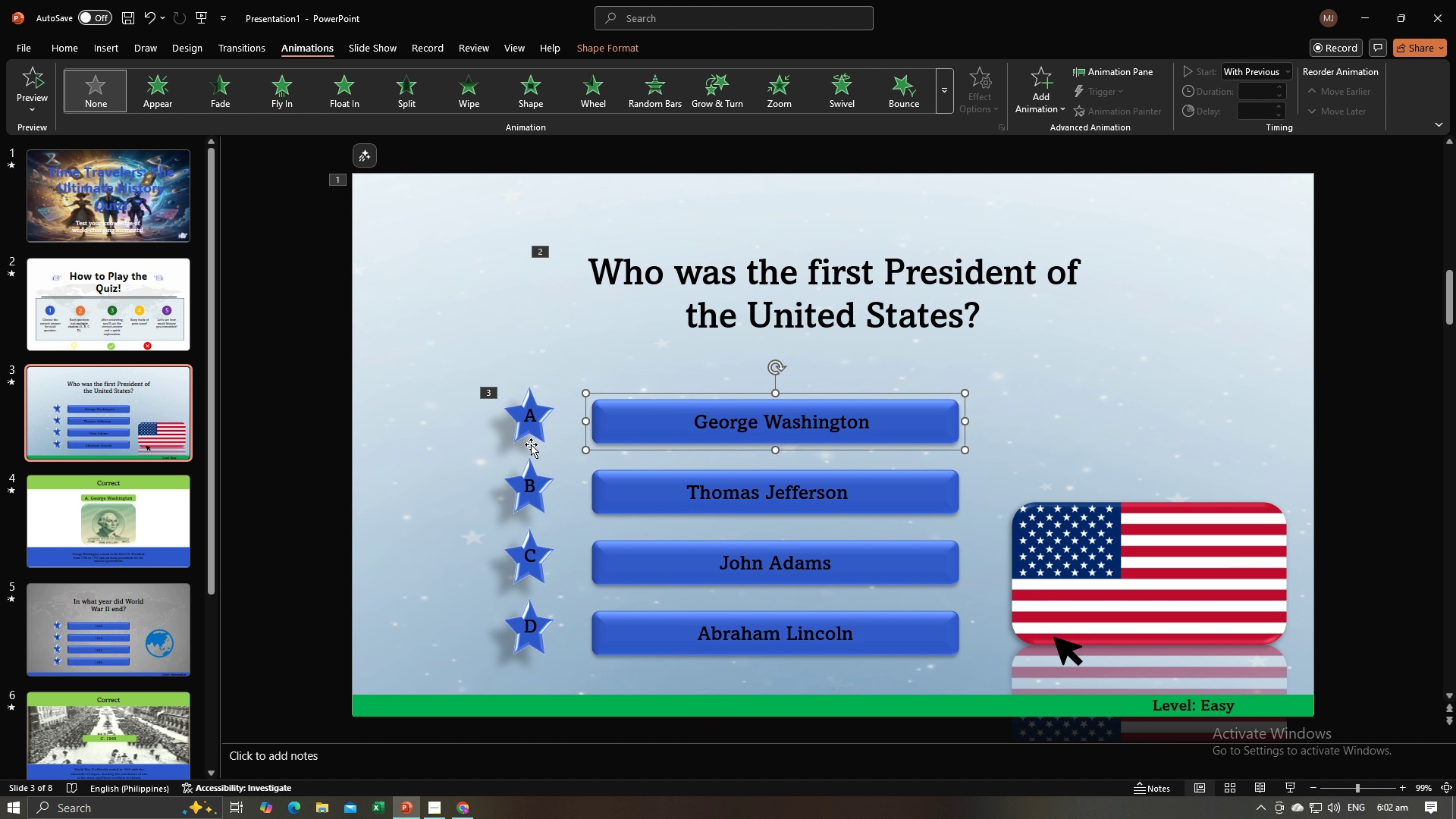 
hold_key(key=ControlLeft, duration=1.54)
left_click([531, 438])
 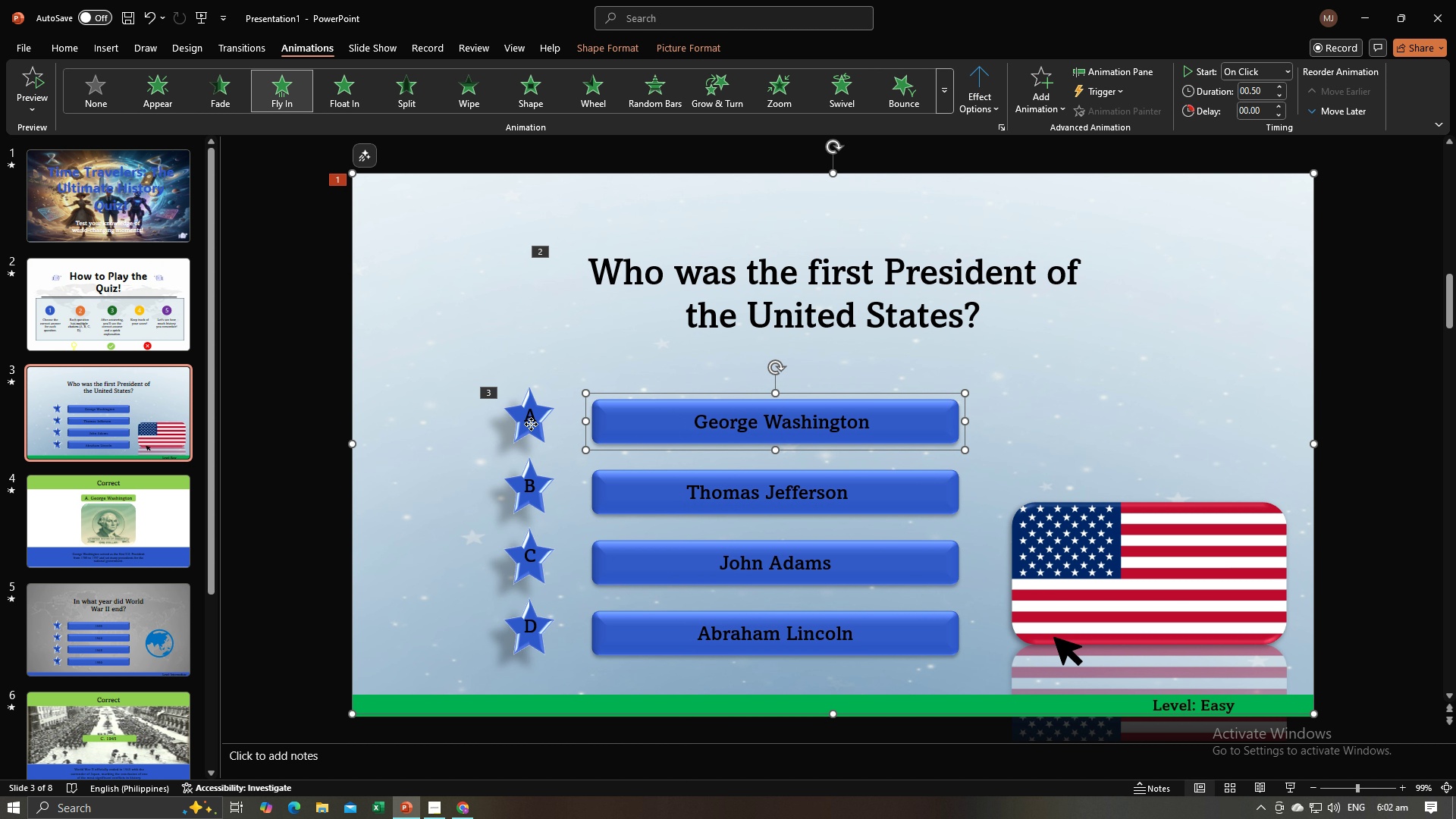 
hold_key(key=ControlLeft, duration=1.05)
left_click([531, 424])
 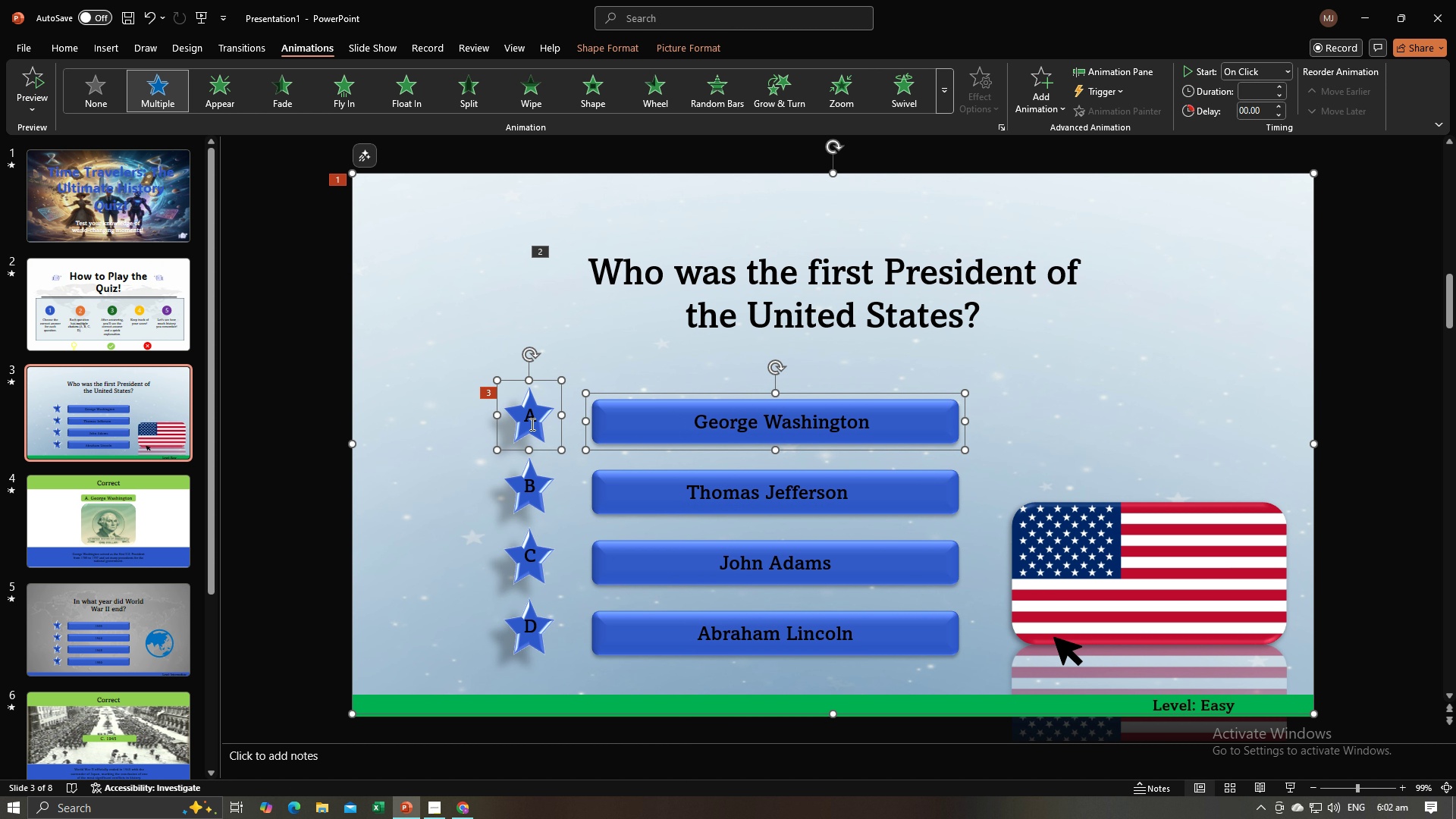 
hold_key(key=ControlLeft, duration=1.52)
left_click([410, 453])
 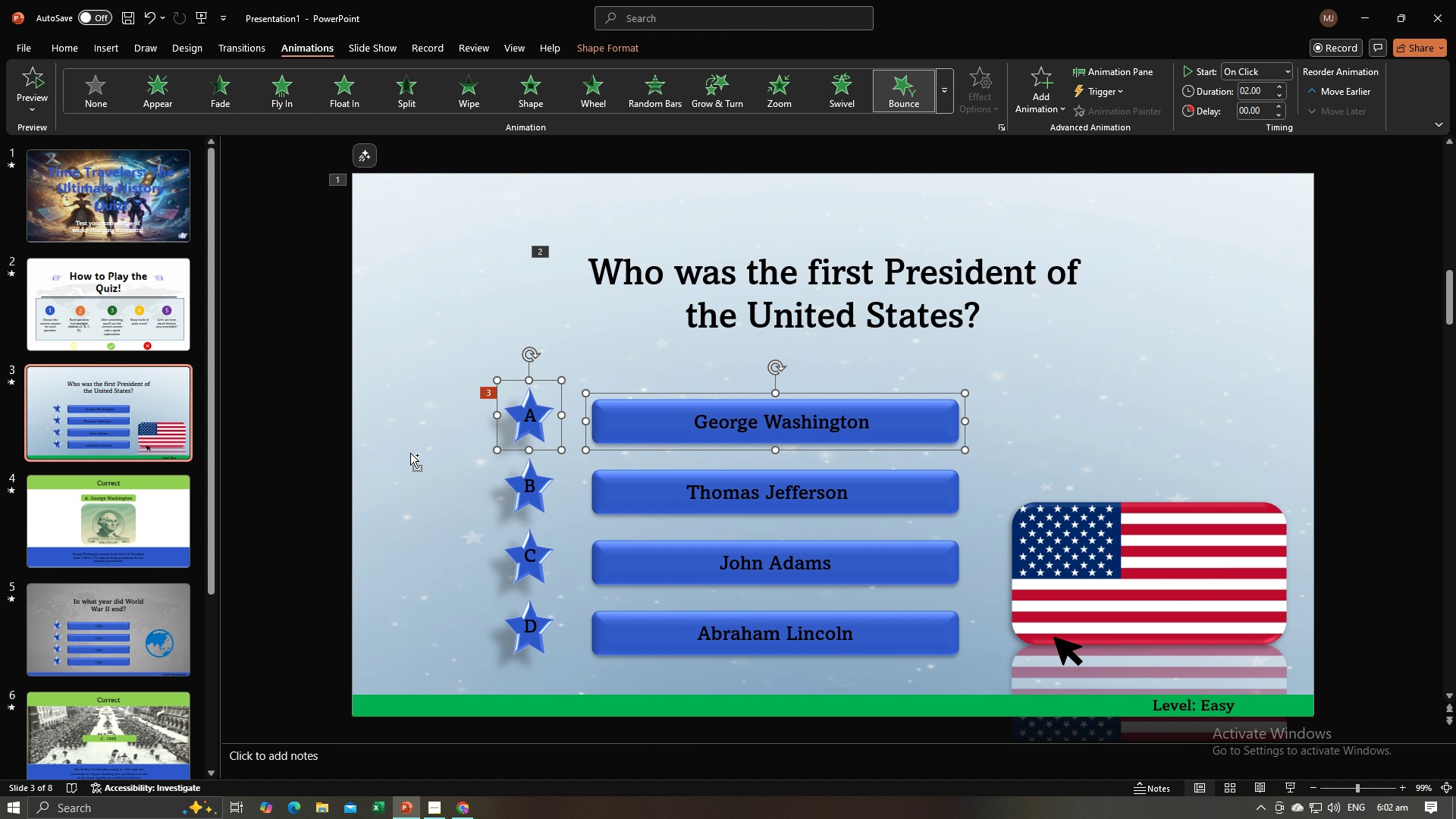 
hold_key(key=ControlLeft, duration=0.6)
 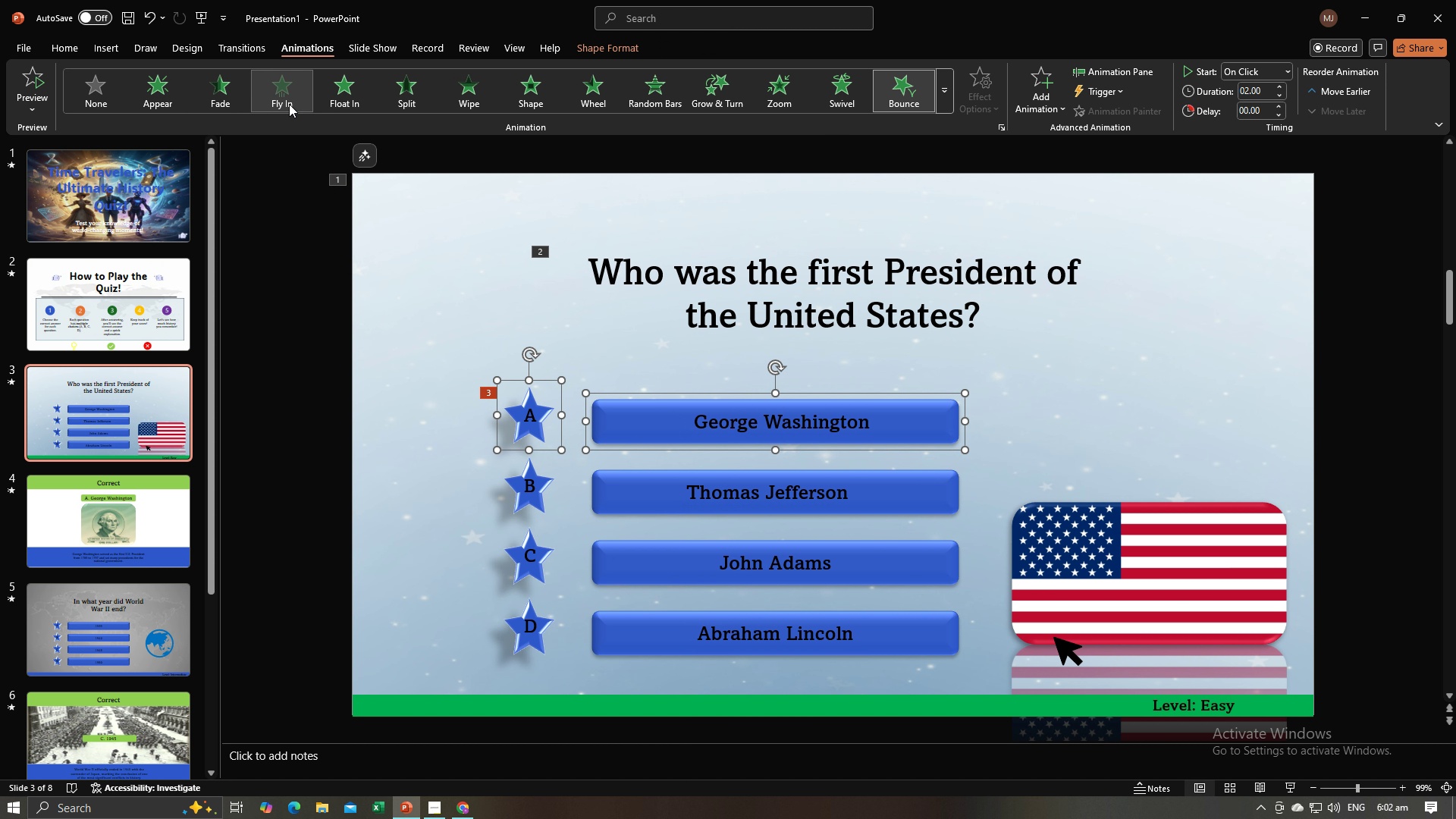 
left_click([289, 104])
 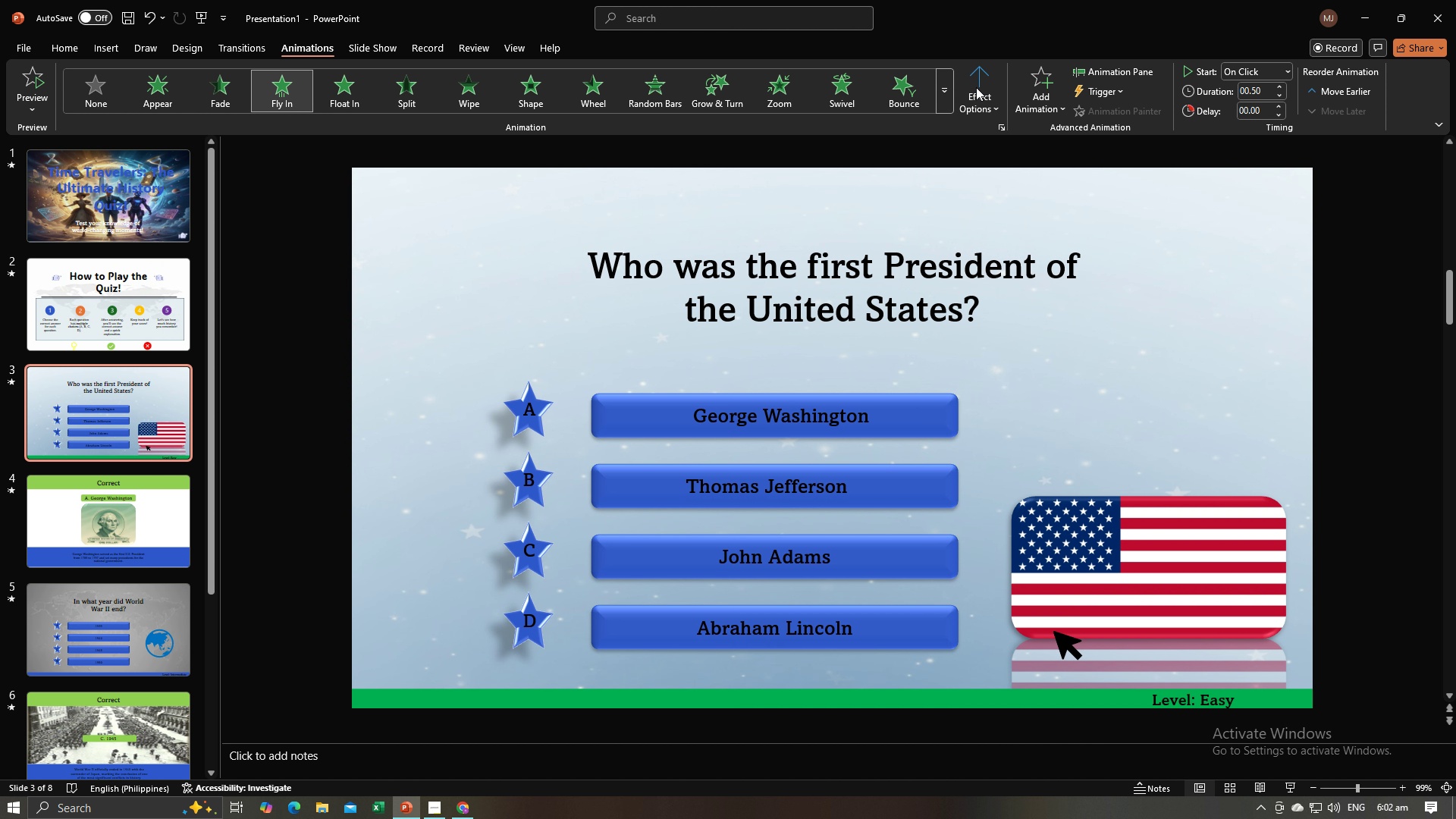 
left_click([981, 87])
 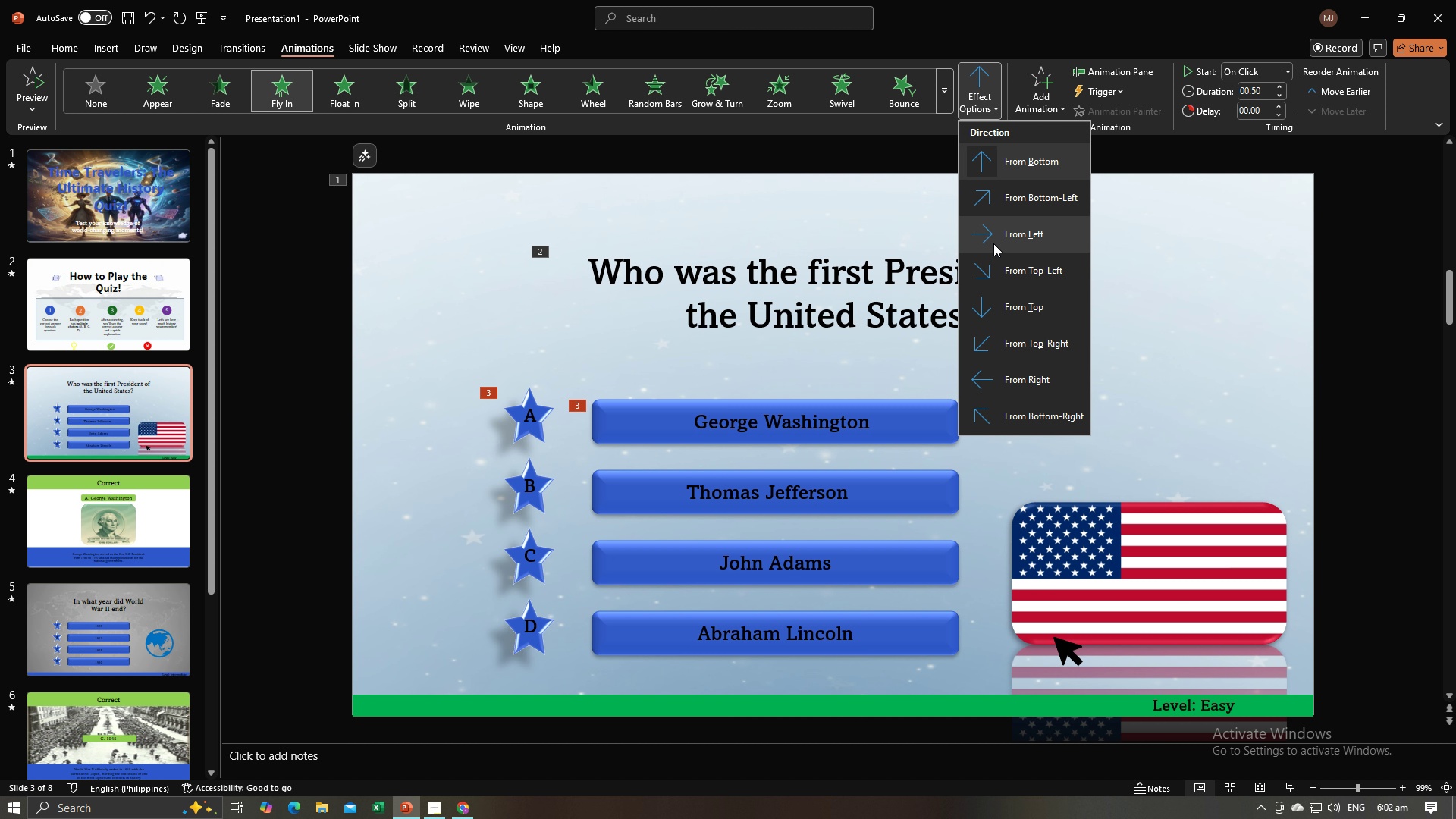 
left_click([993, 244])
 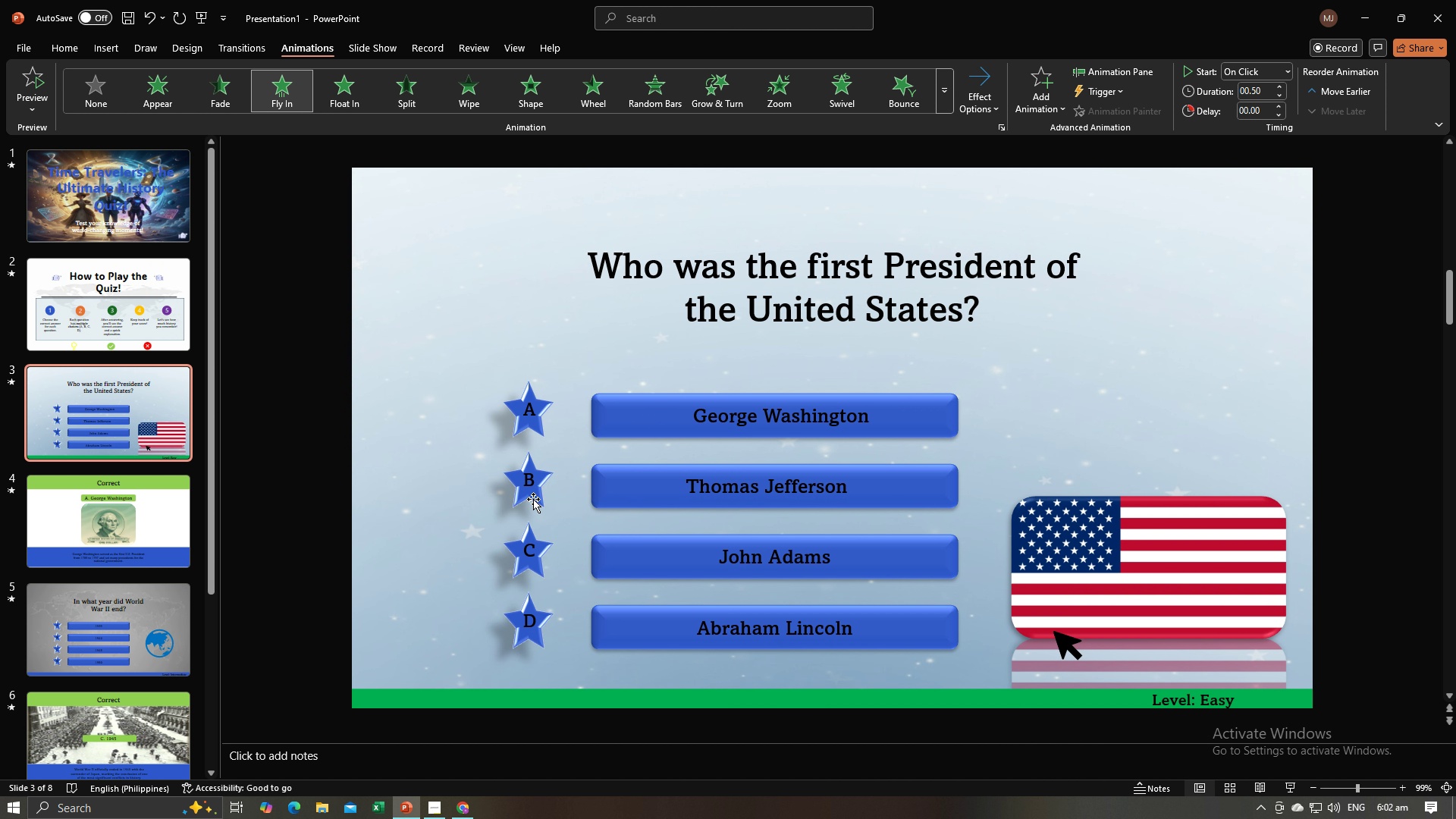 
hold_key(key=ControlLeft, duration=1.5)
left_click([532, 498])
 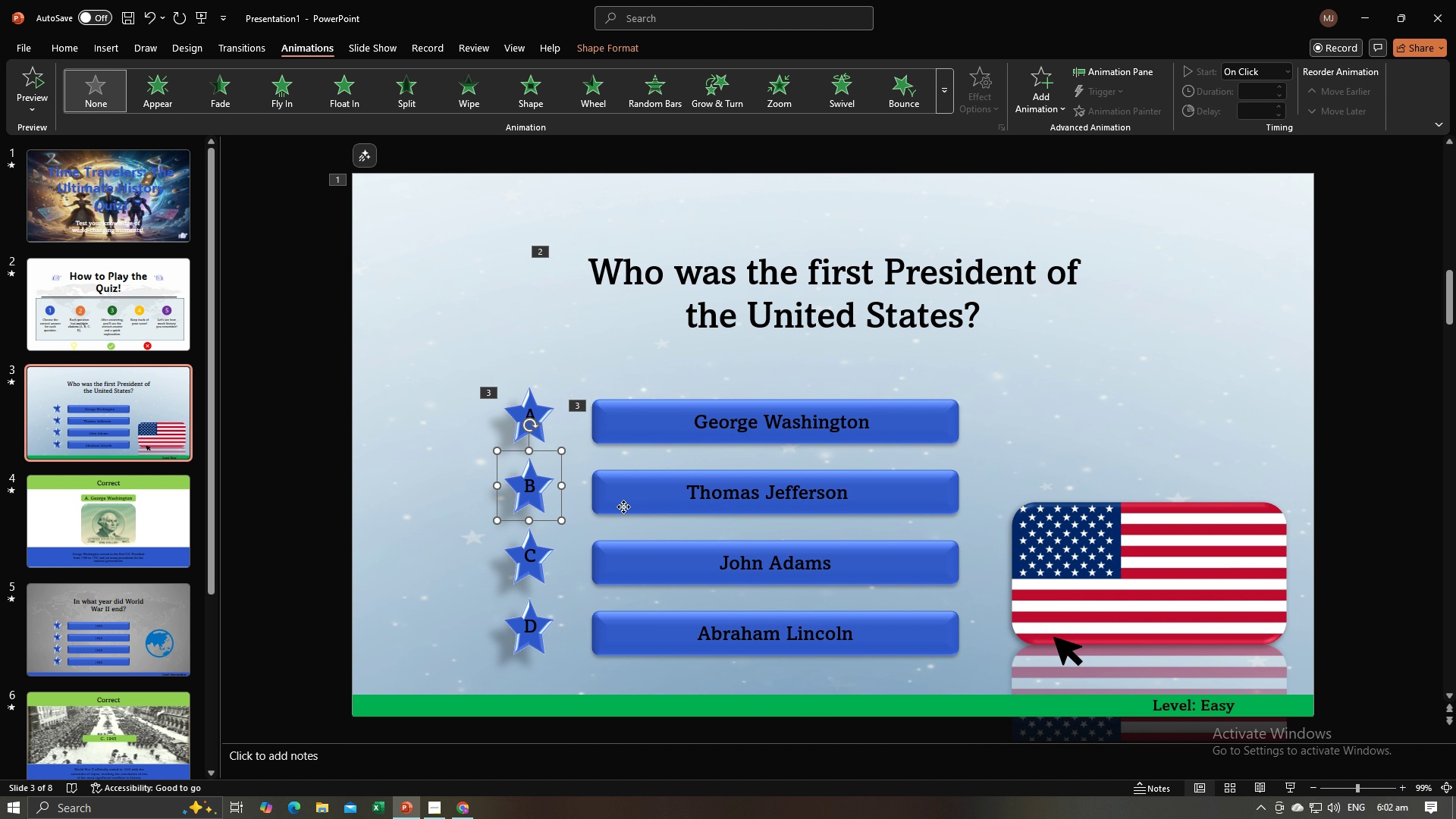 
left_click([623, 507])
 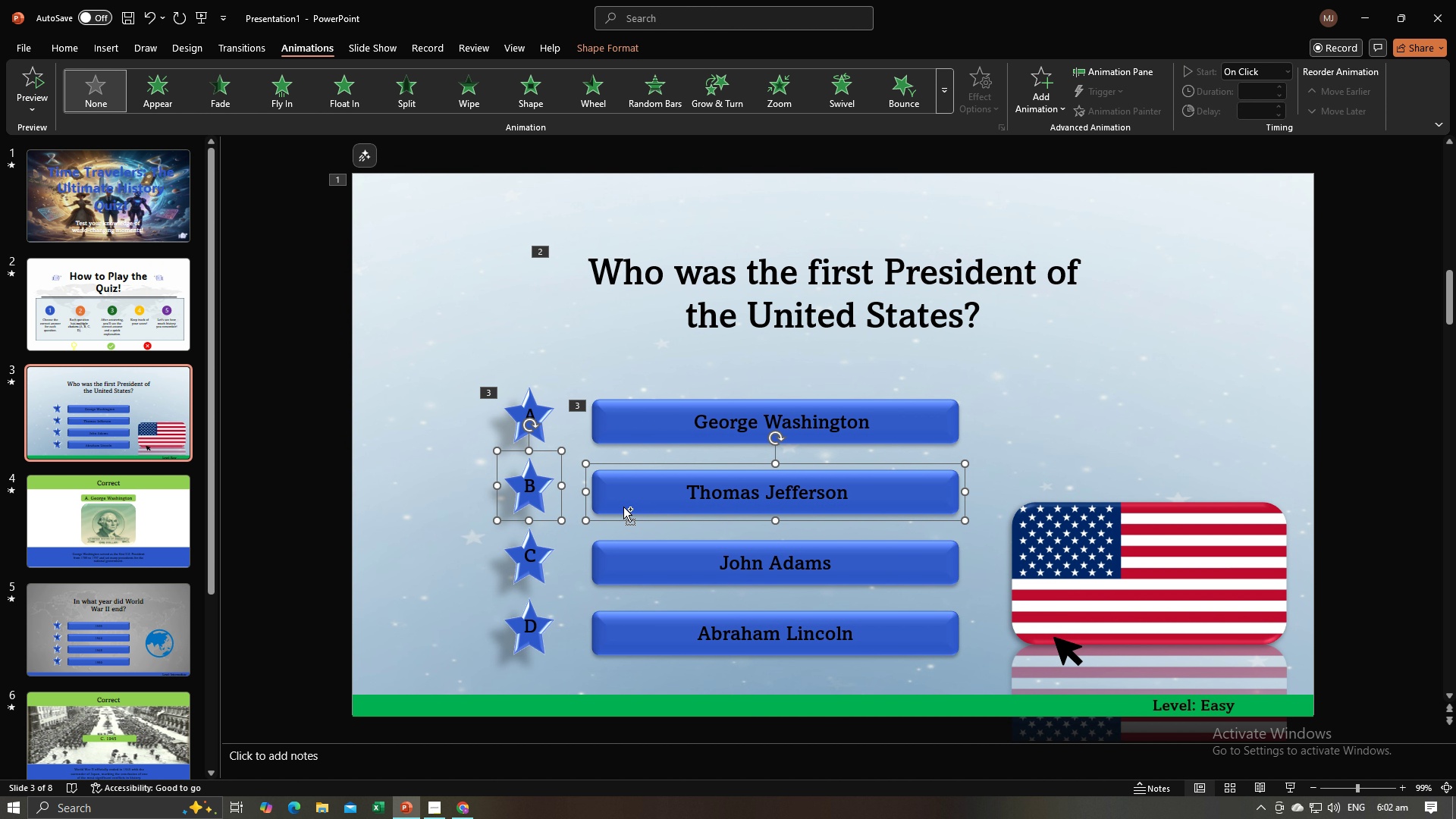 
hold_key(key=ControlLeft, duration=0.81)
 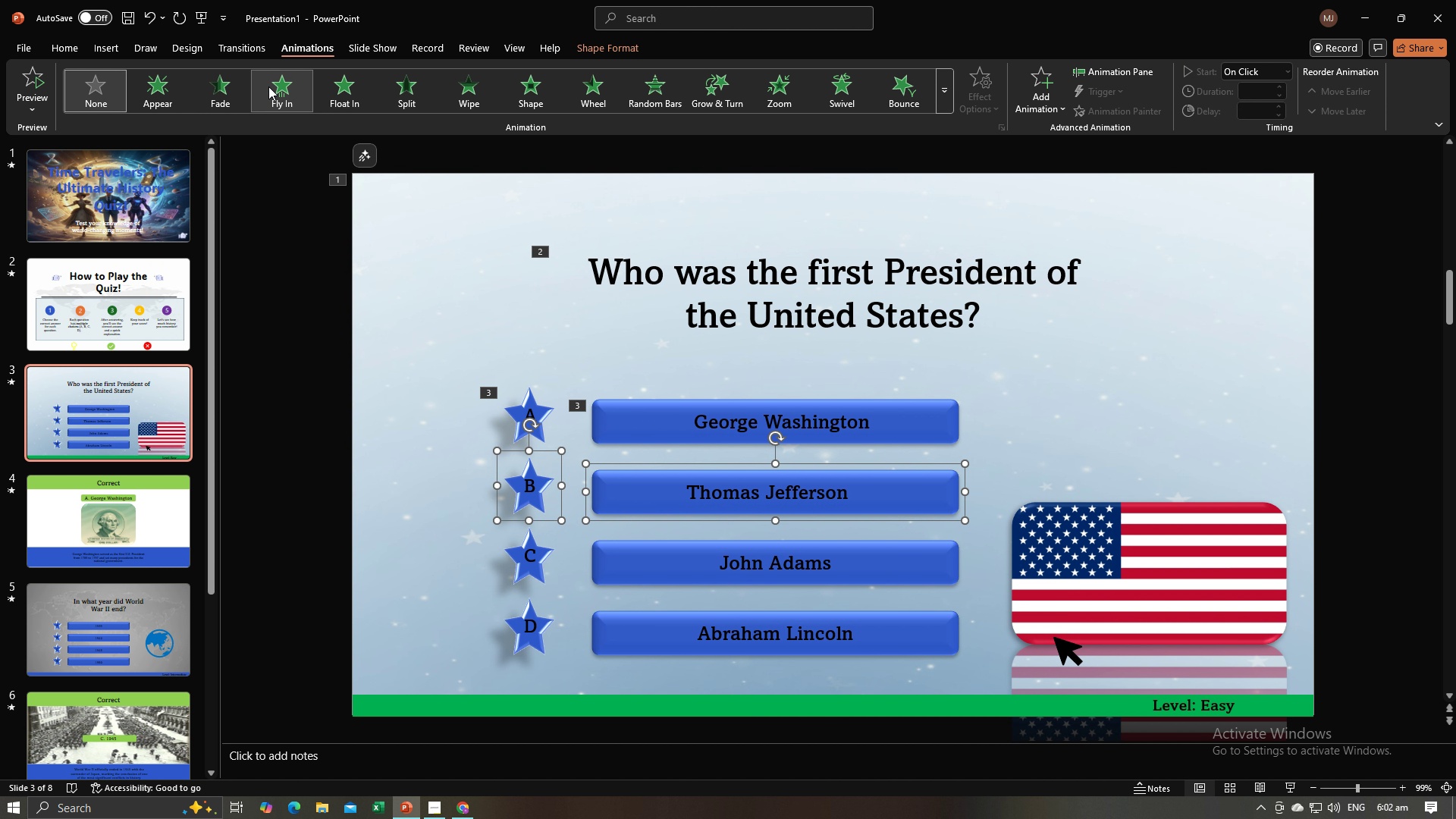 
left_click([268, 86])
 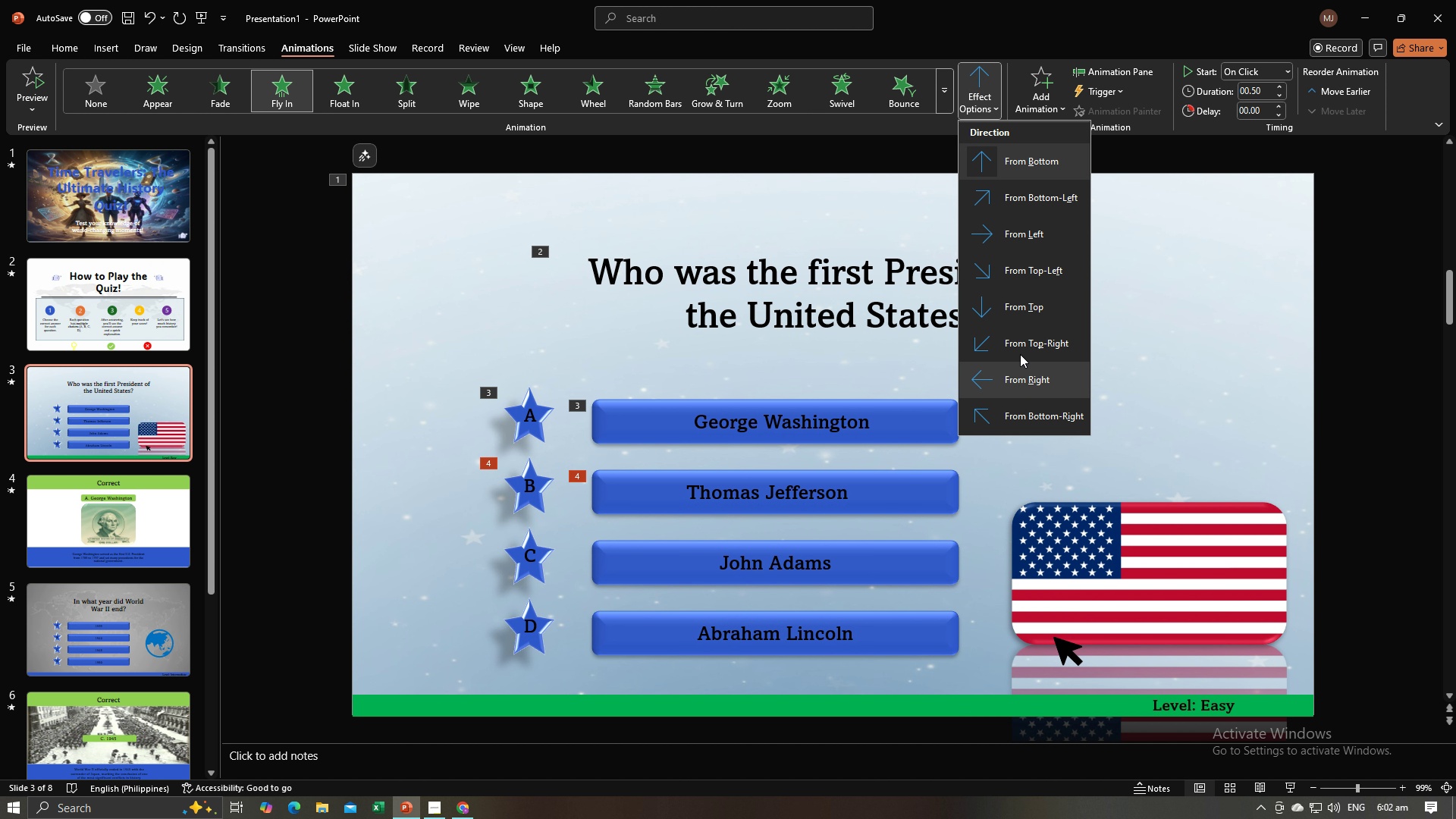 
left_click([1046, 232])
 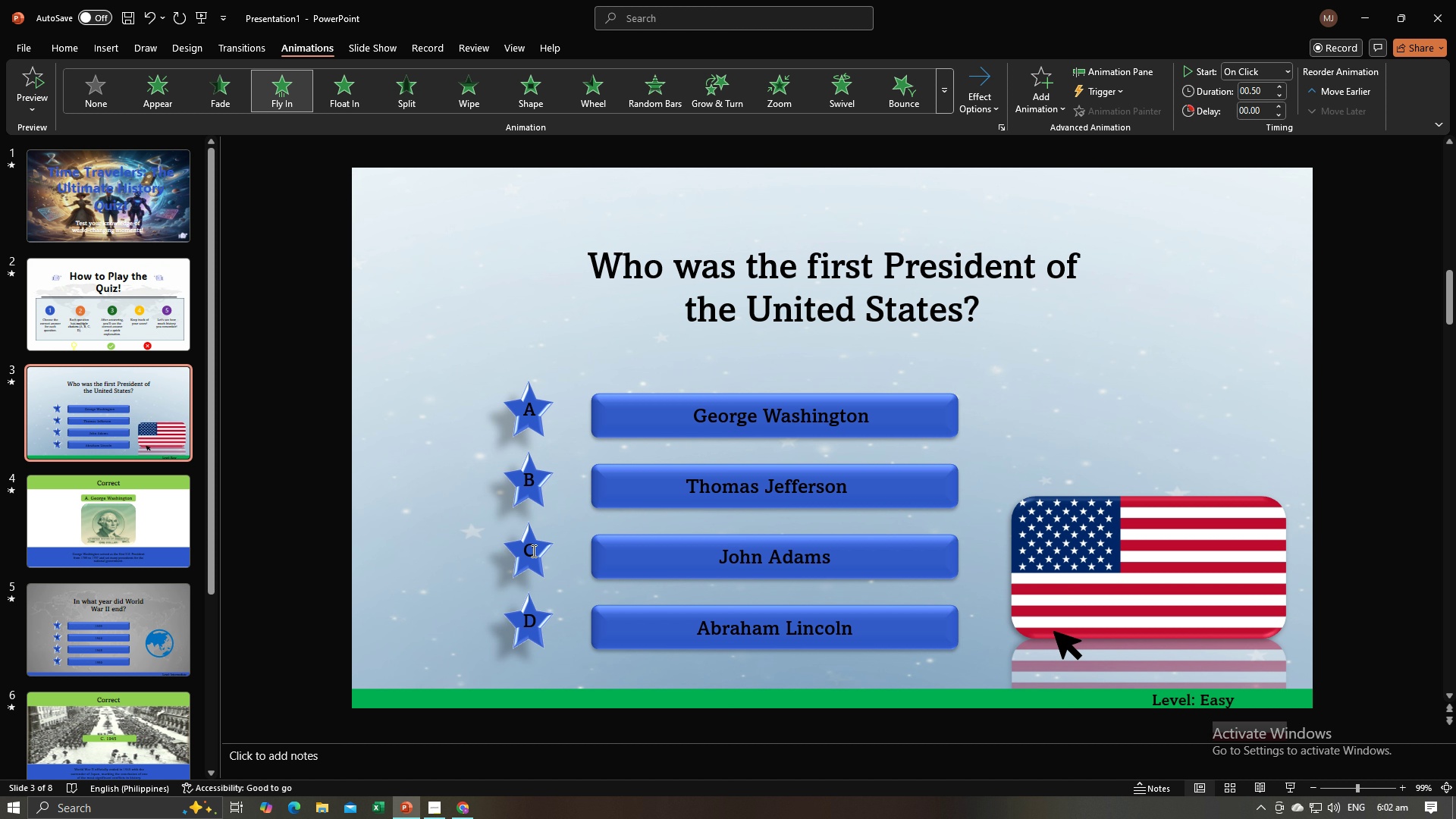 
left_click([532, 551])
 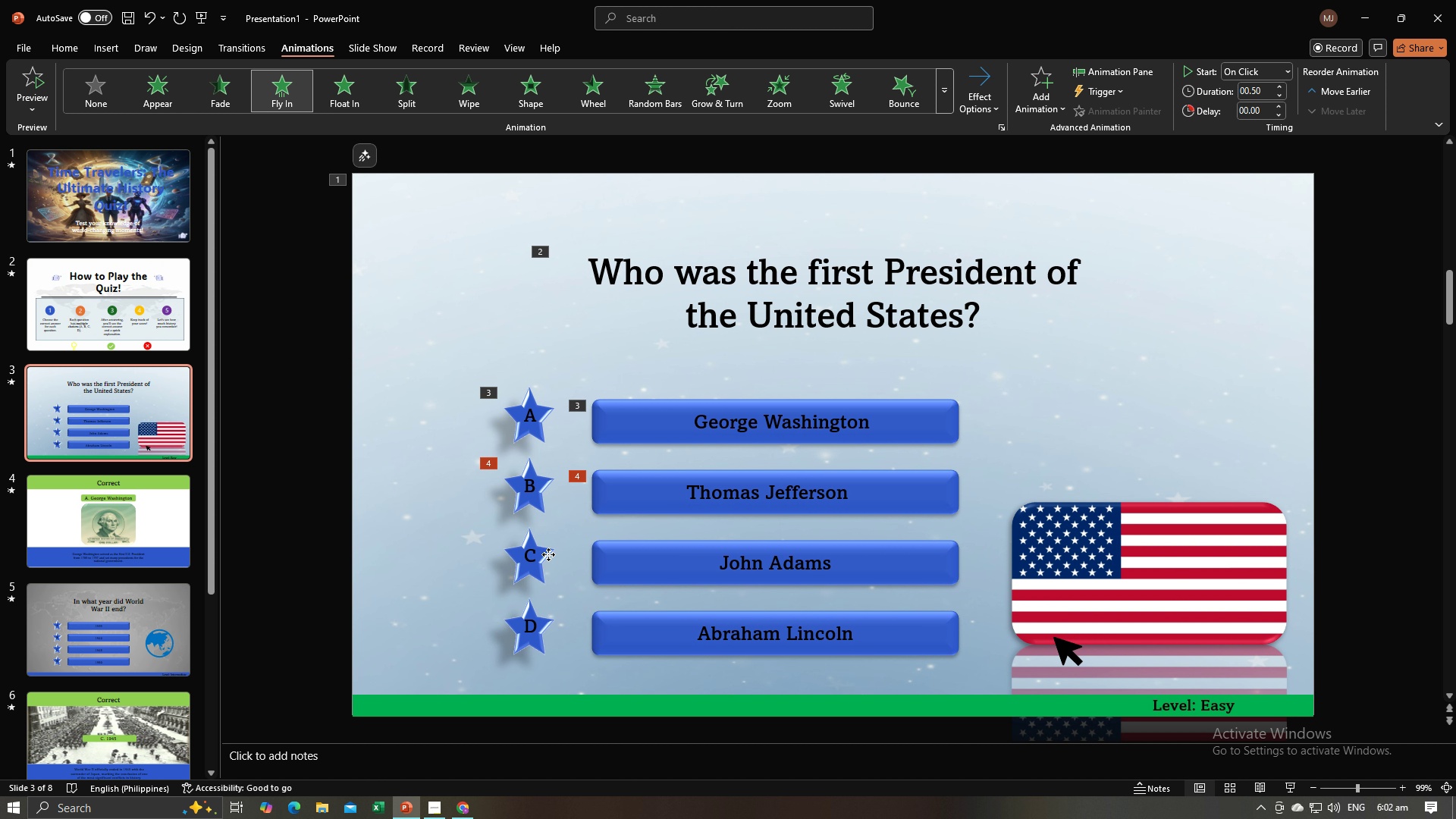 
left_click([548, 554])
 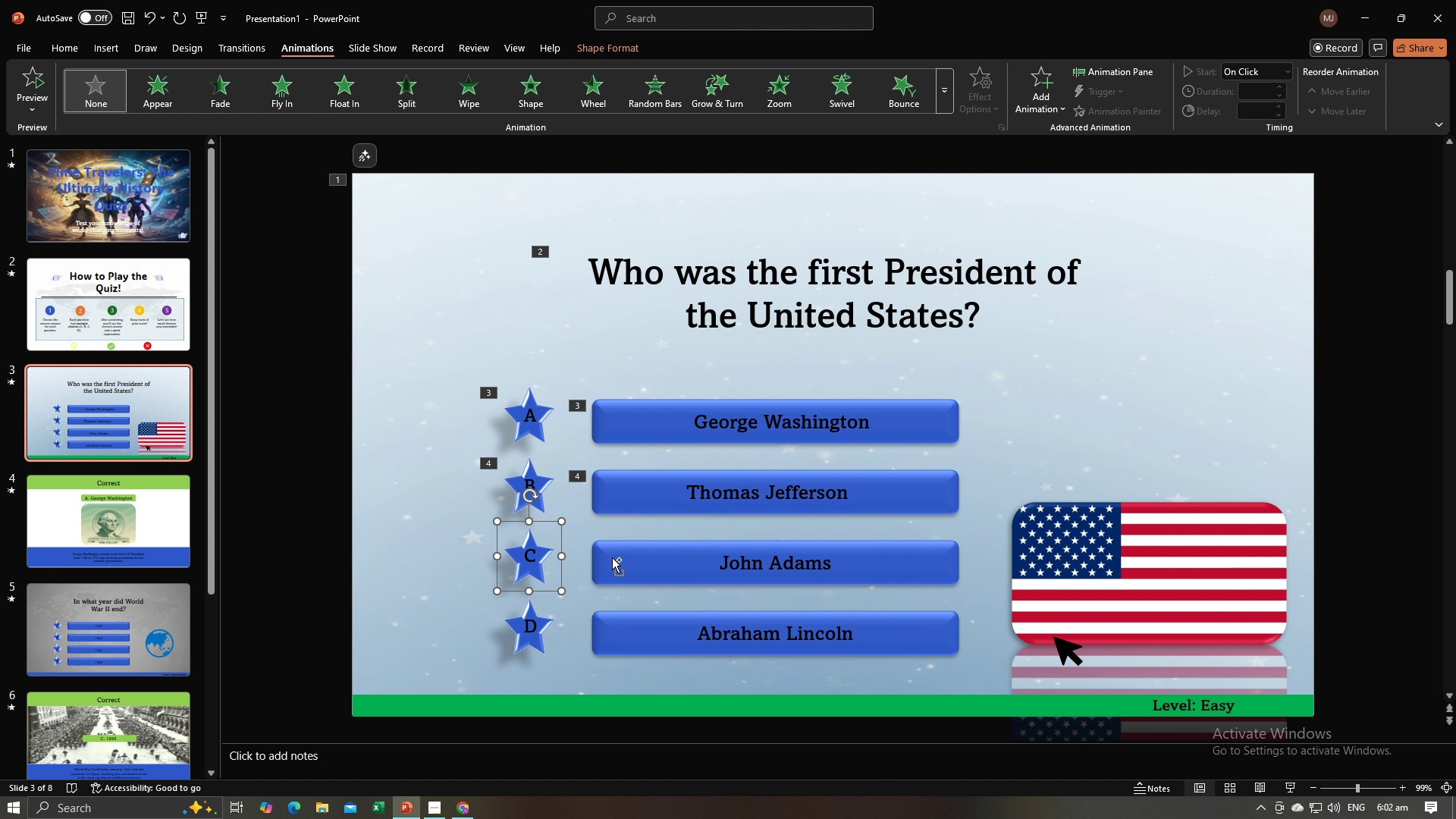 
hold_key(key=ControlLeft, duration=0.78)
left_click([612, 557])
 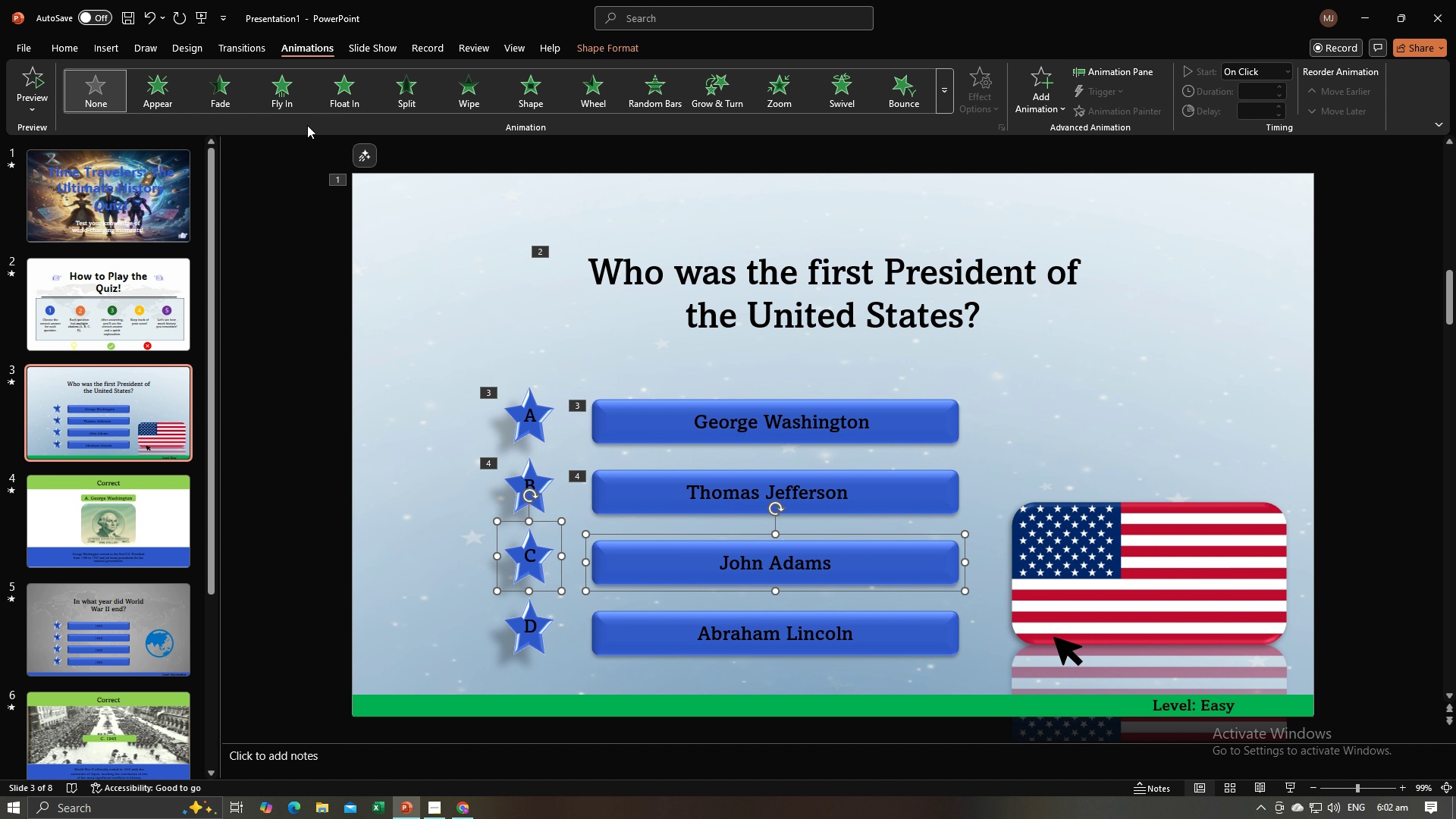 
left_click([290, 108])
 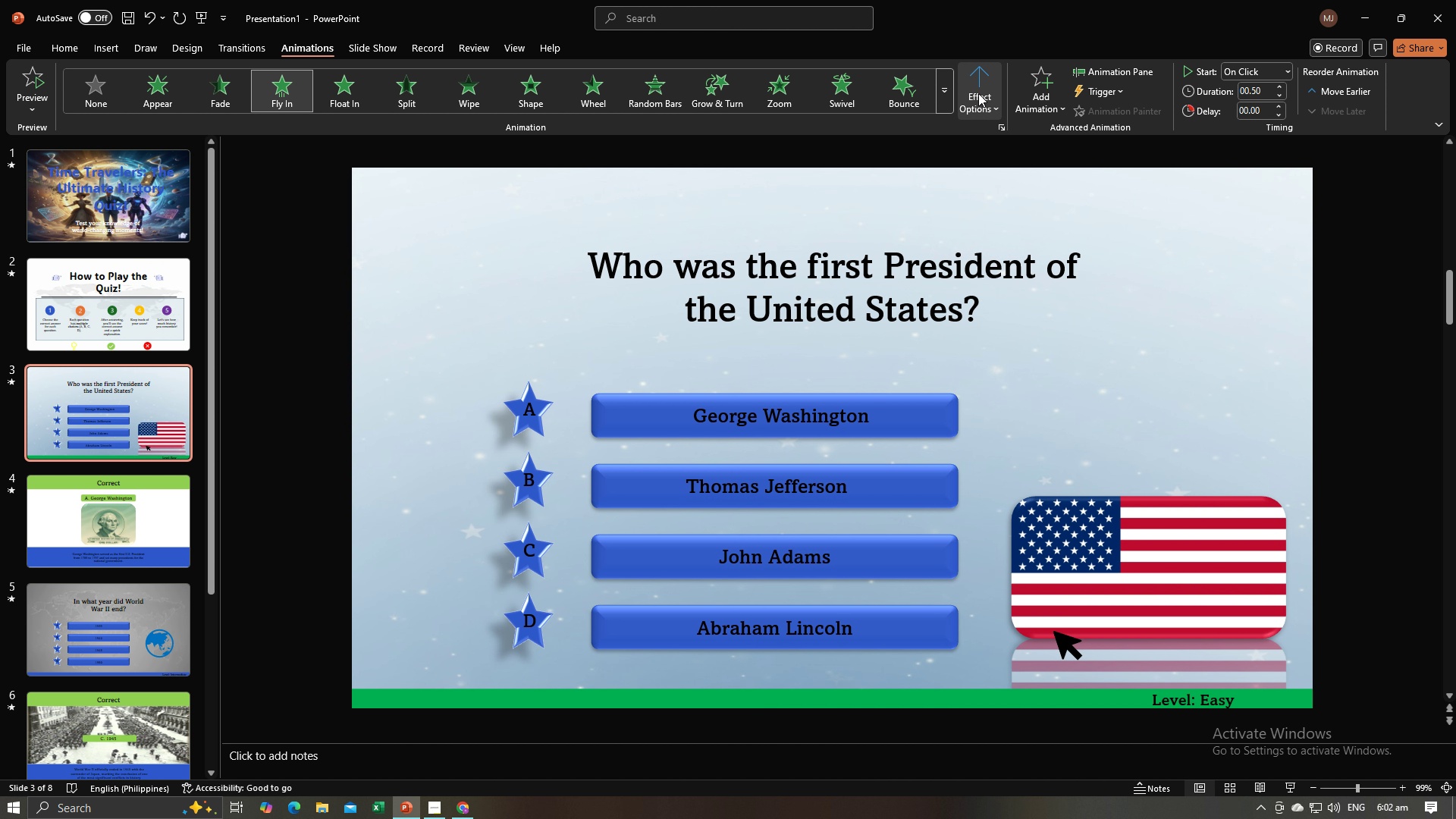 
left_click([980, 93])
 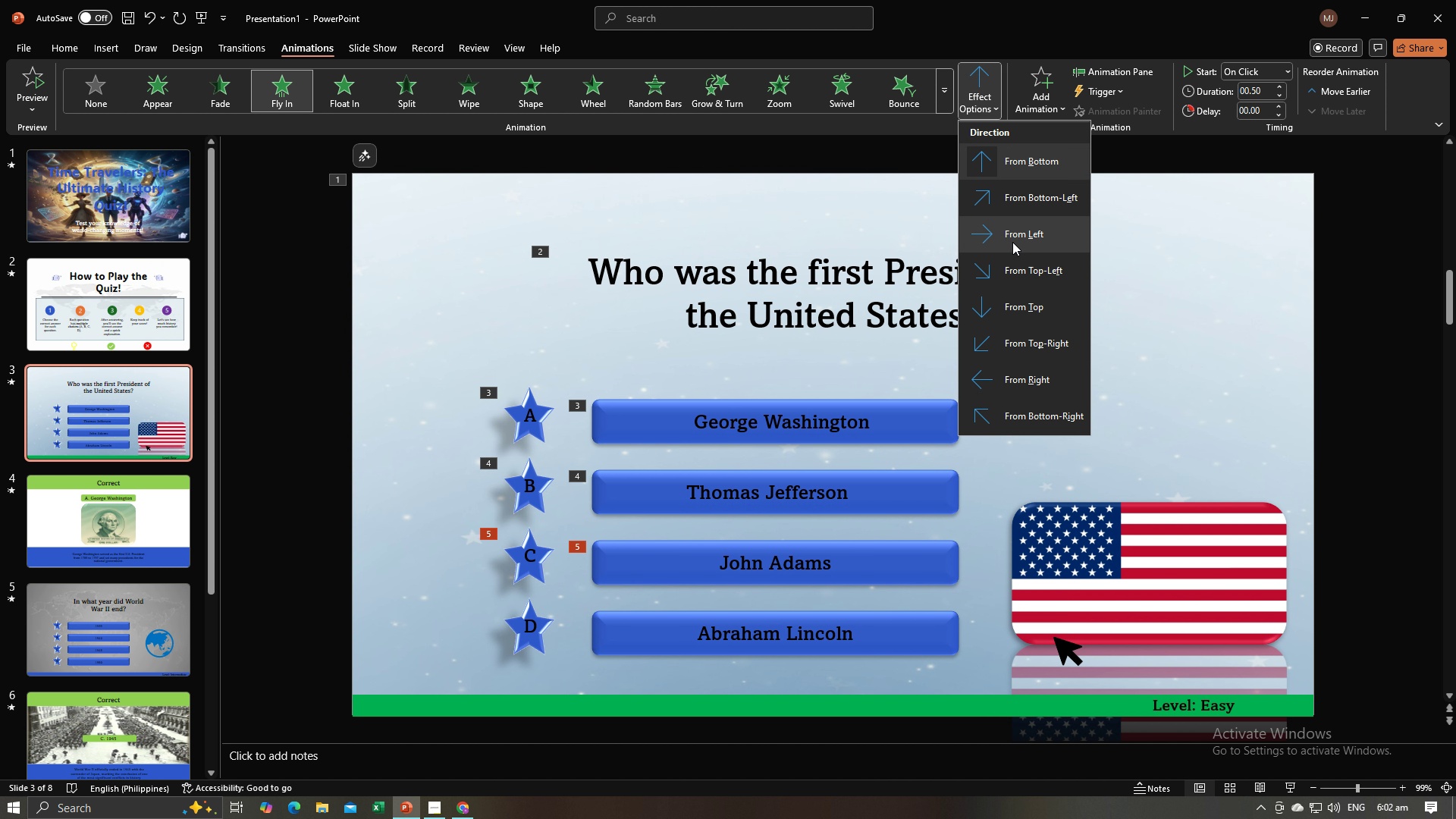 
left_click([1012, 240])
 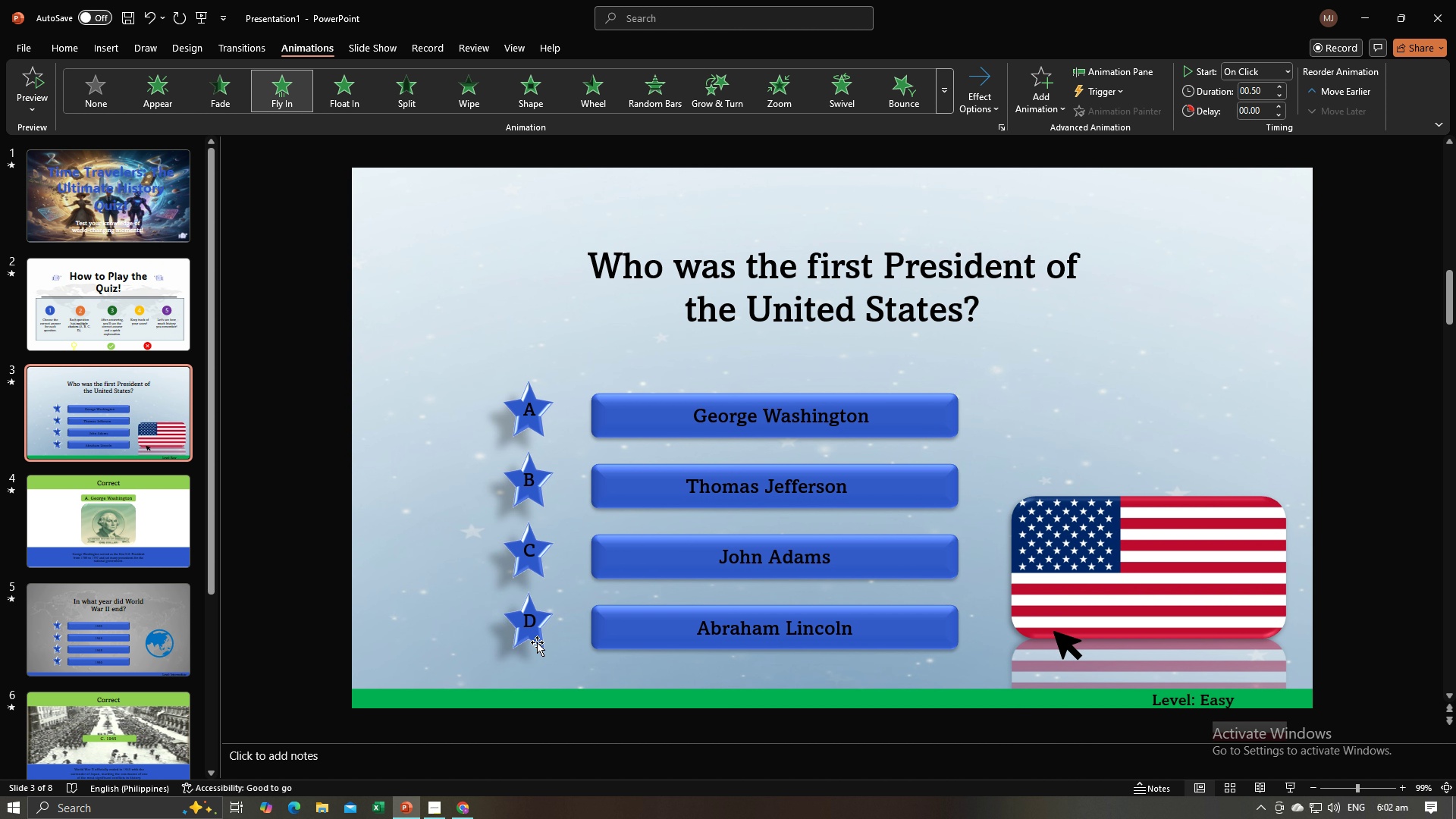 
left_click([535, 636])
 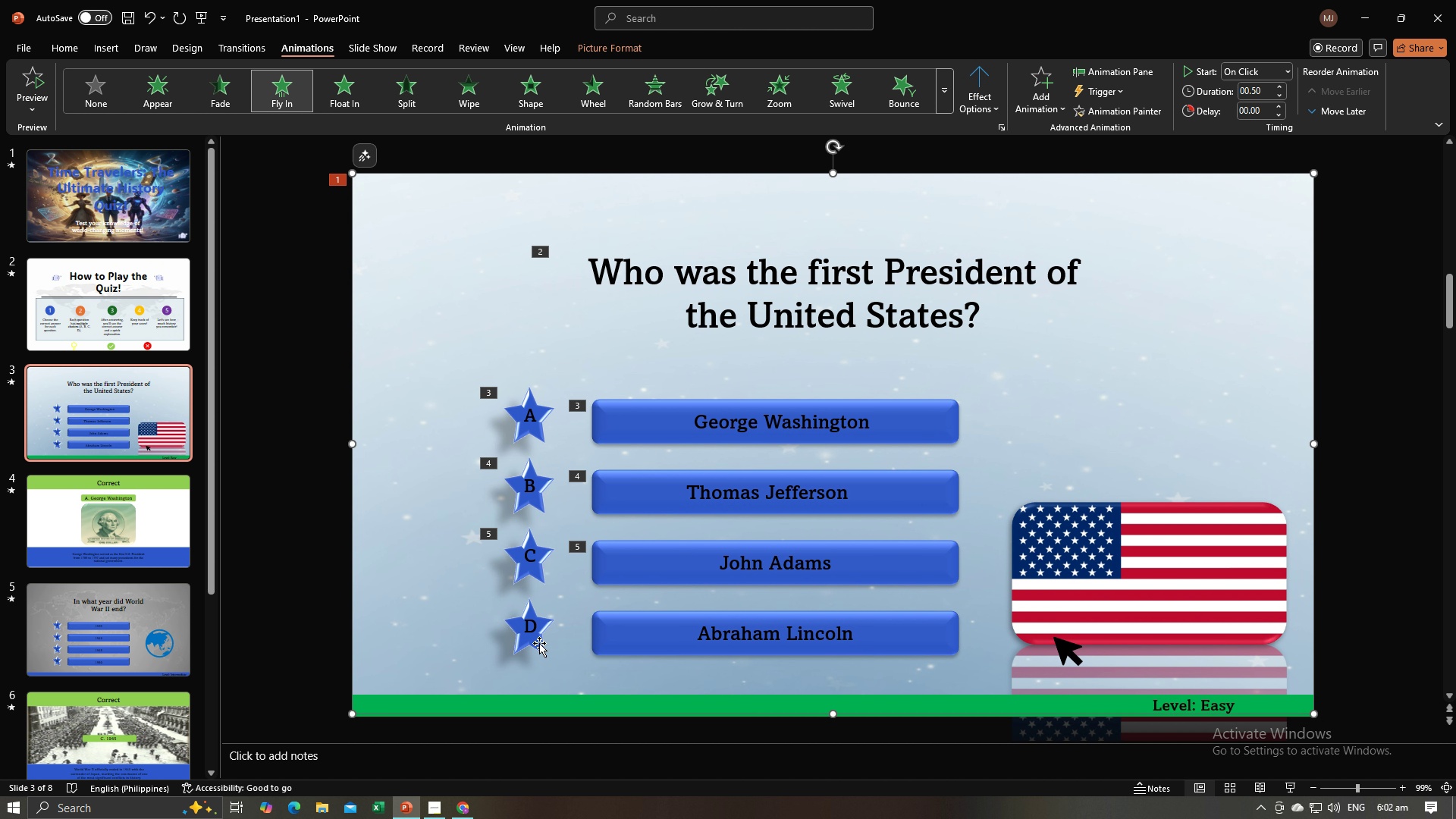 
double_click([539, 643])
 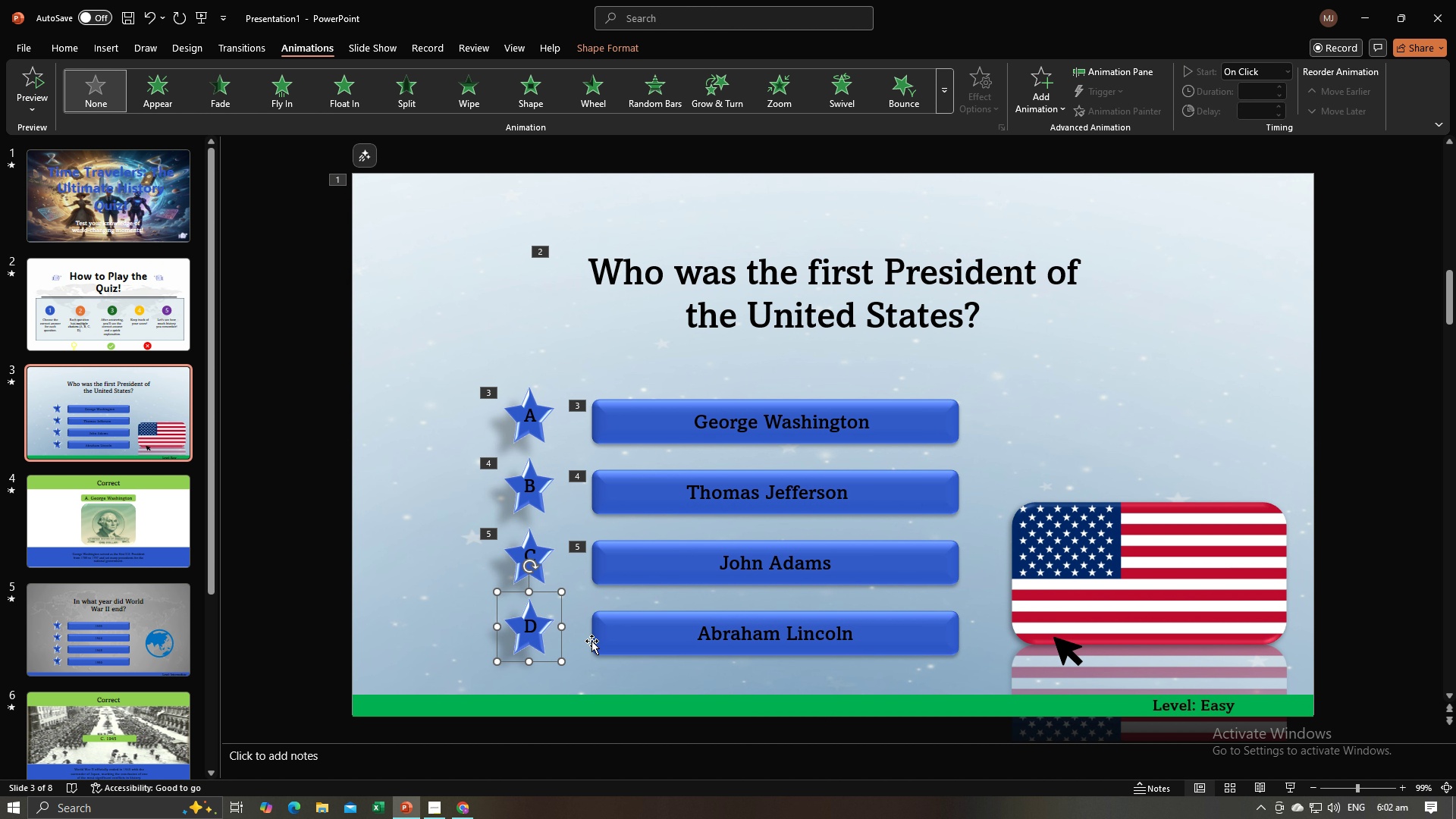 
hold_key(key=ControlLeft, duration=0.86)
left_click([598, 637])
 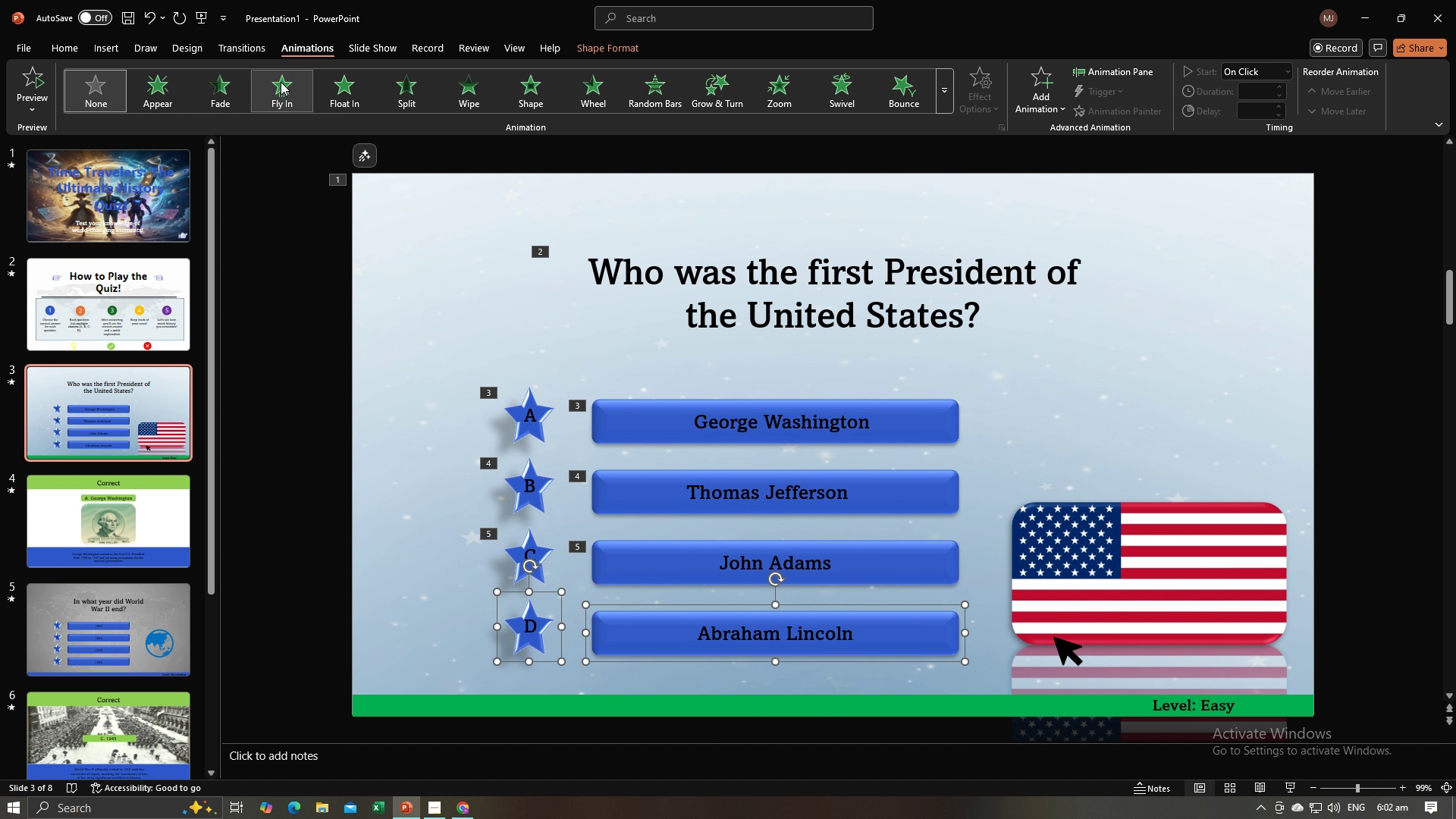 
left_click([281, 82])
 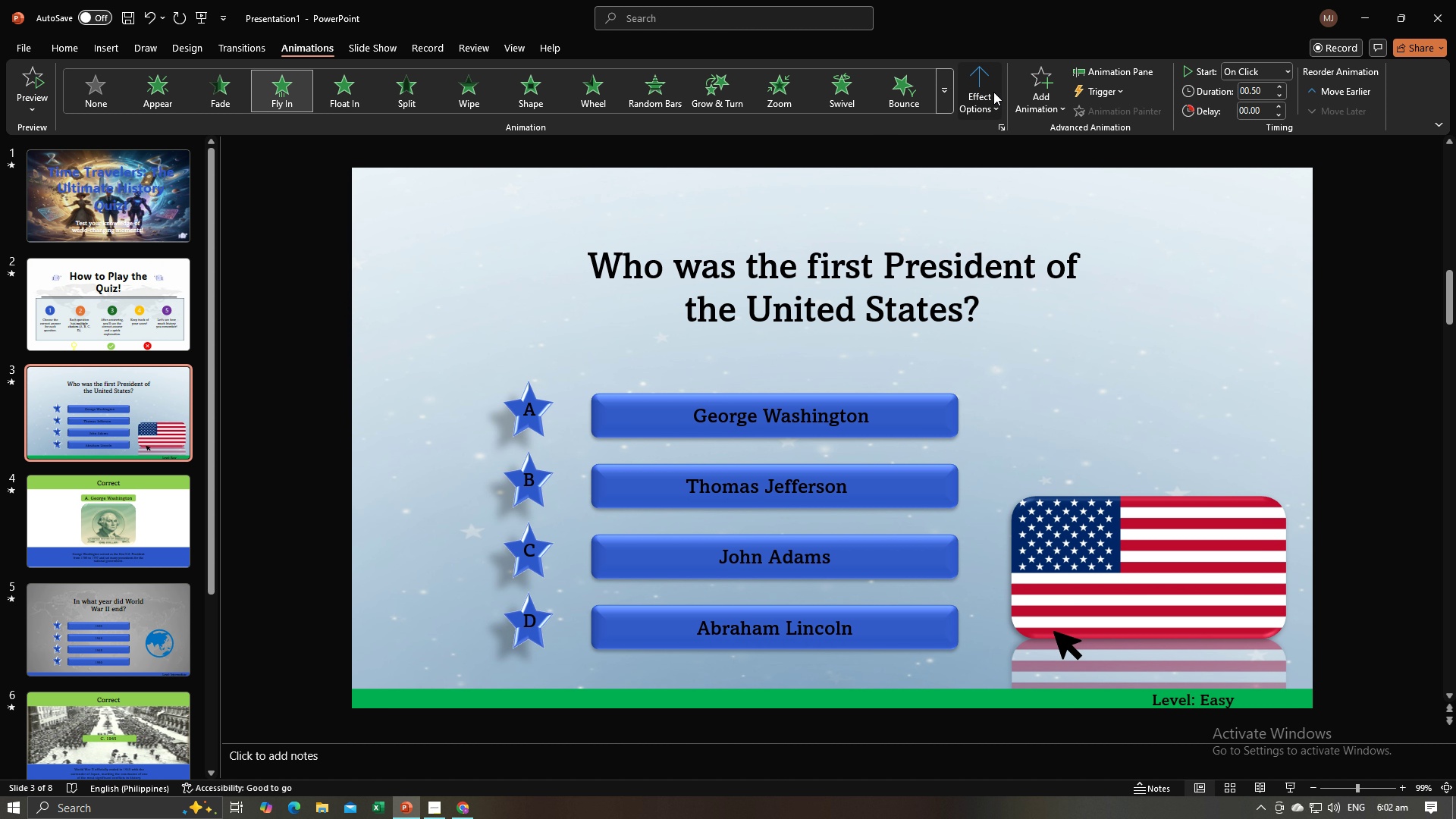 
left_click([993, 92])
 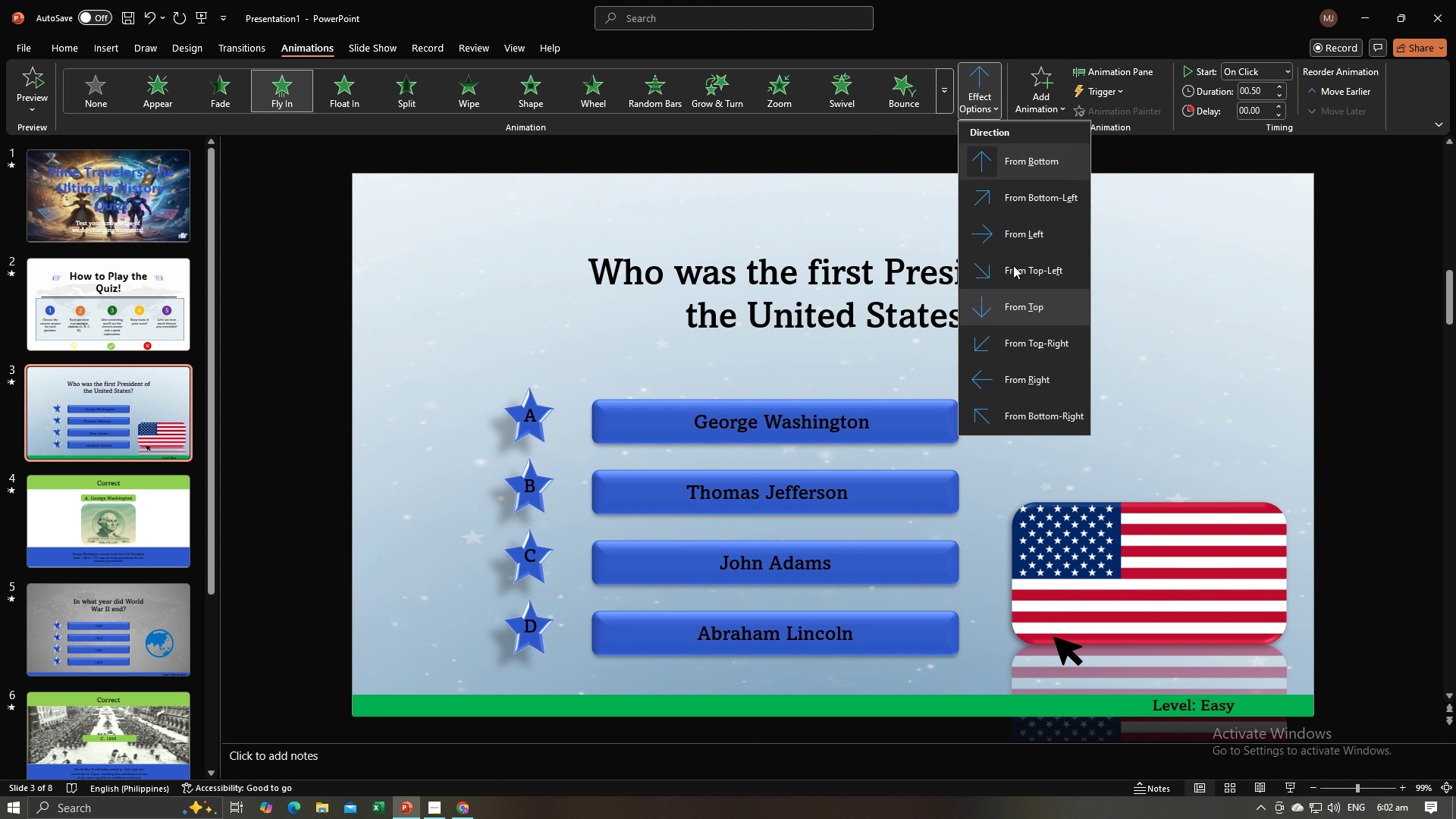 
left_click([1026, 228])
 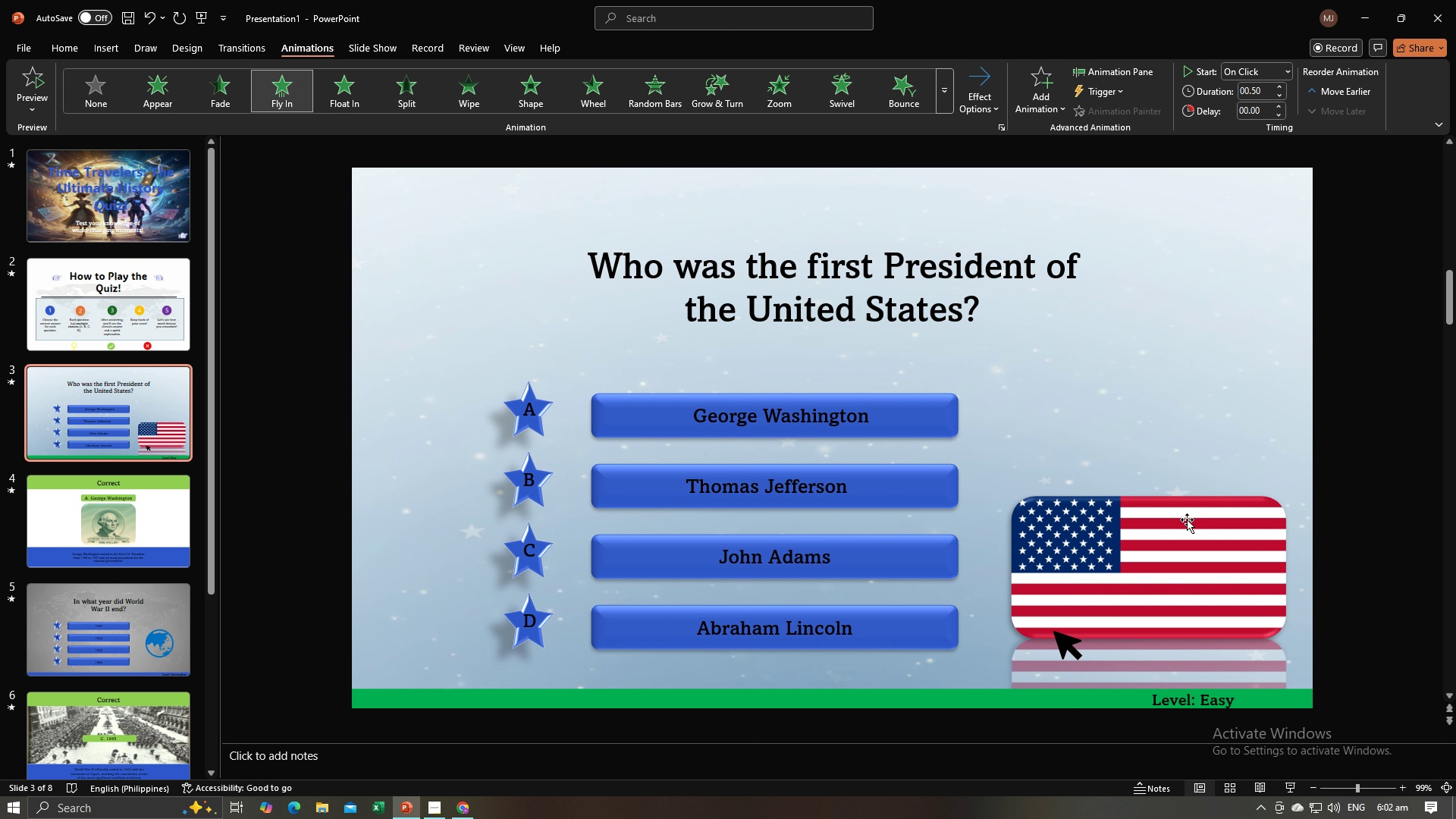 
left_click([1195, 519])
 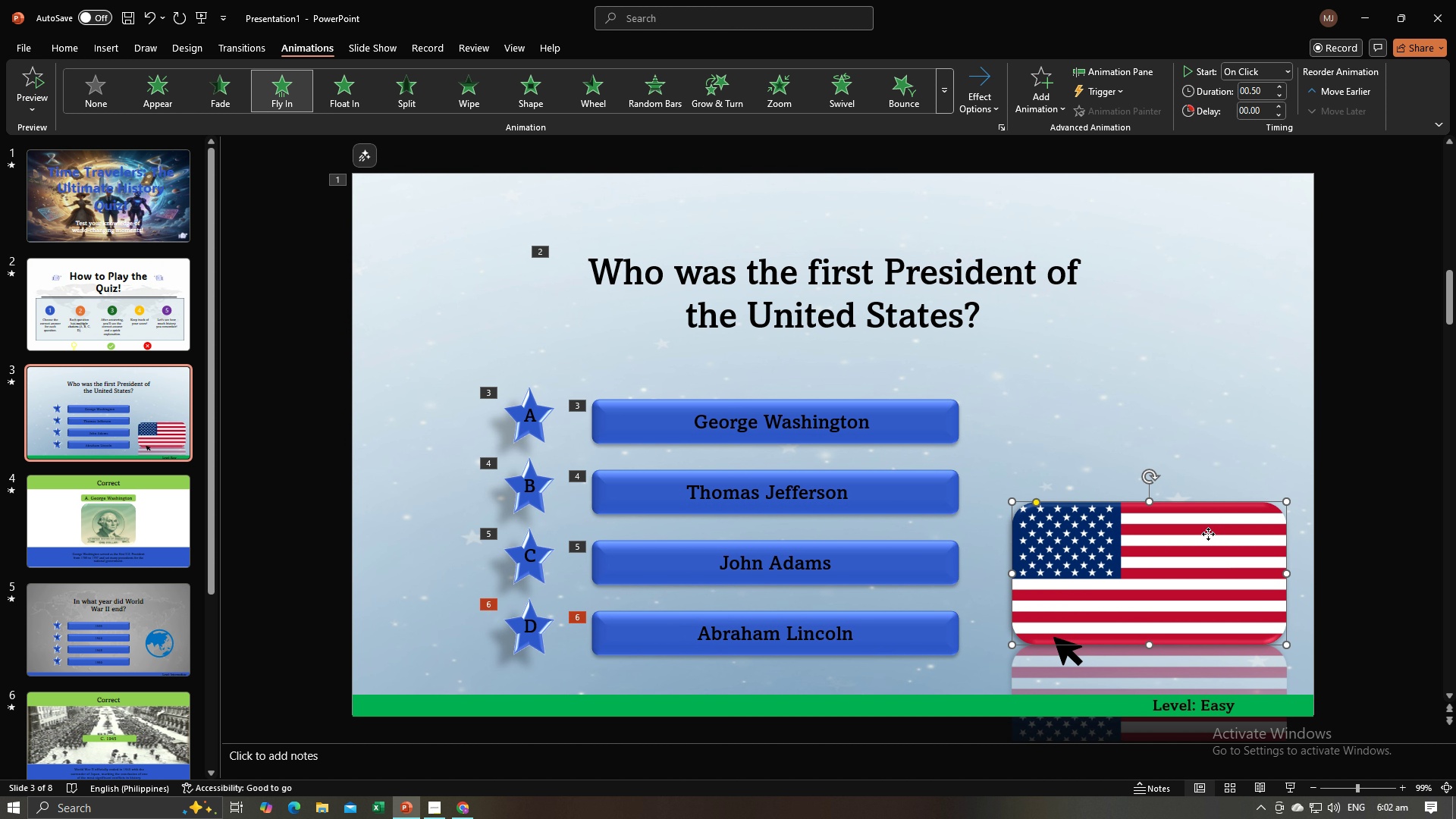 
left_click([1208, 534])
 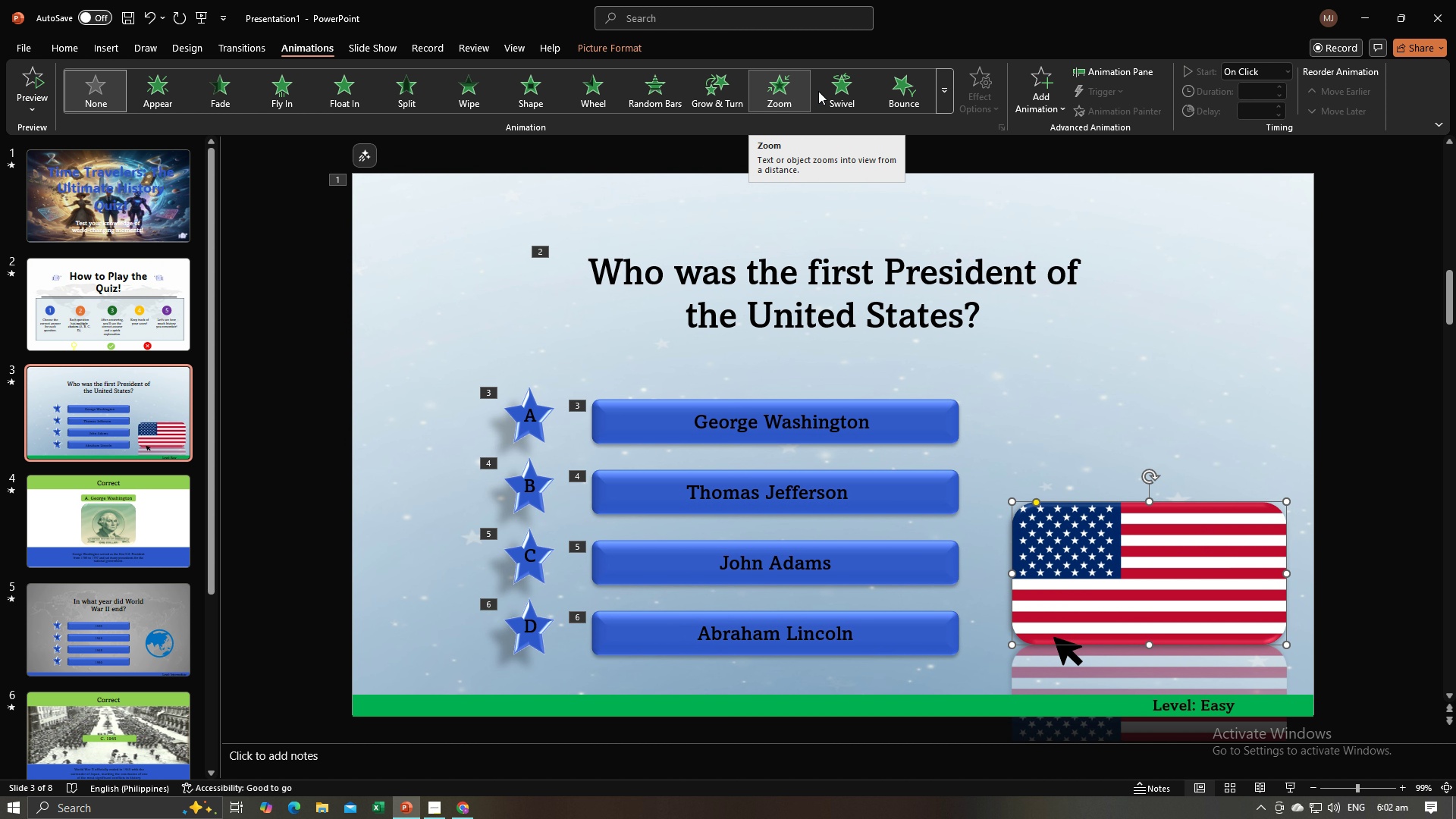 
left_click([887, 91])
 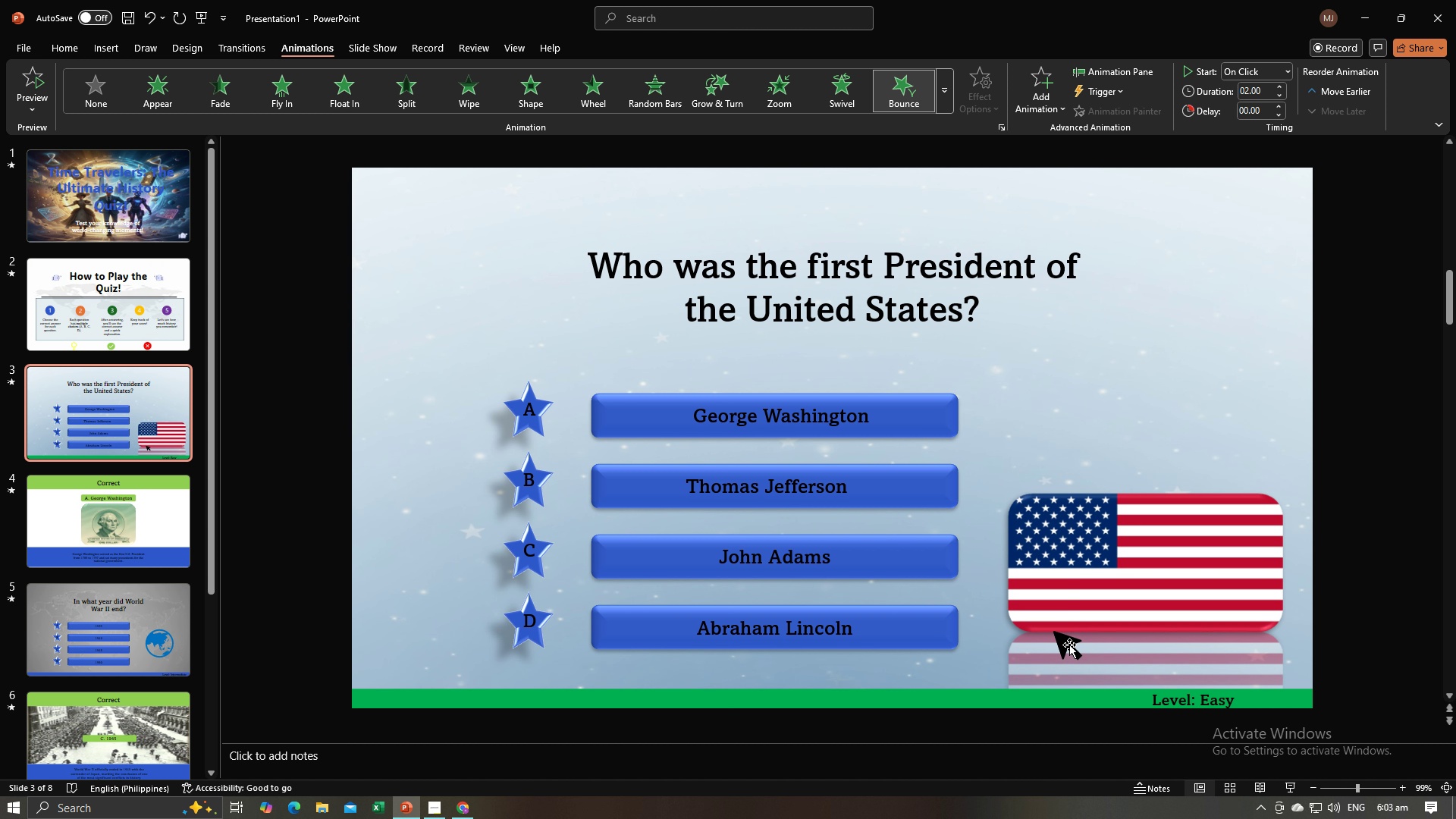 
left_click([1068, 645])
 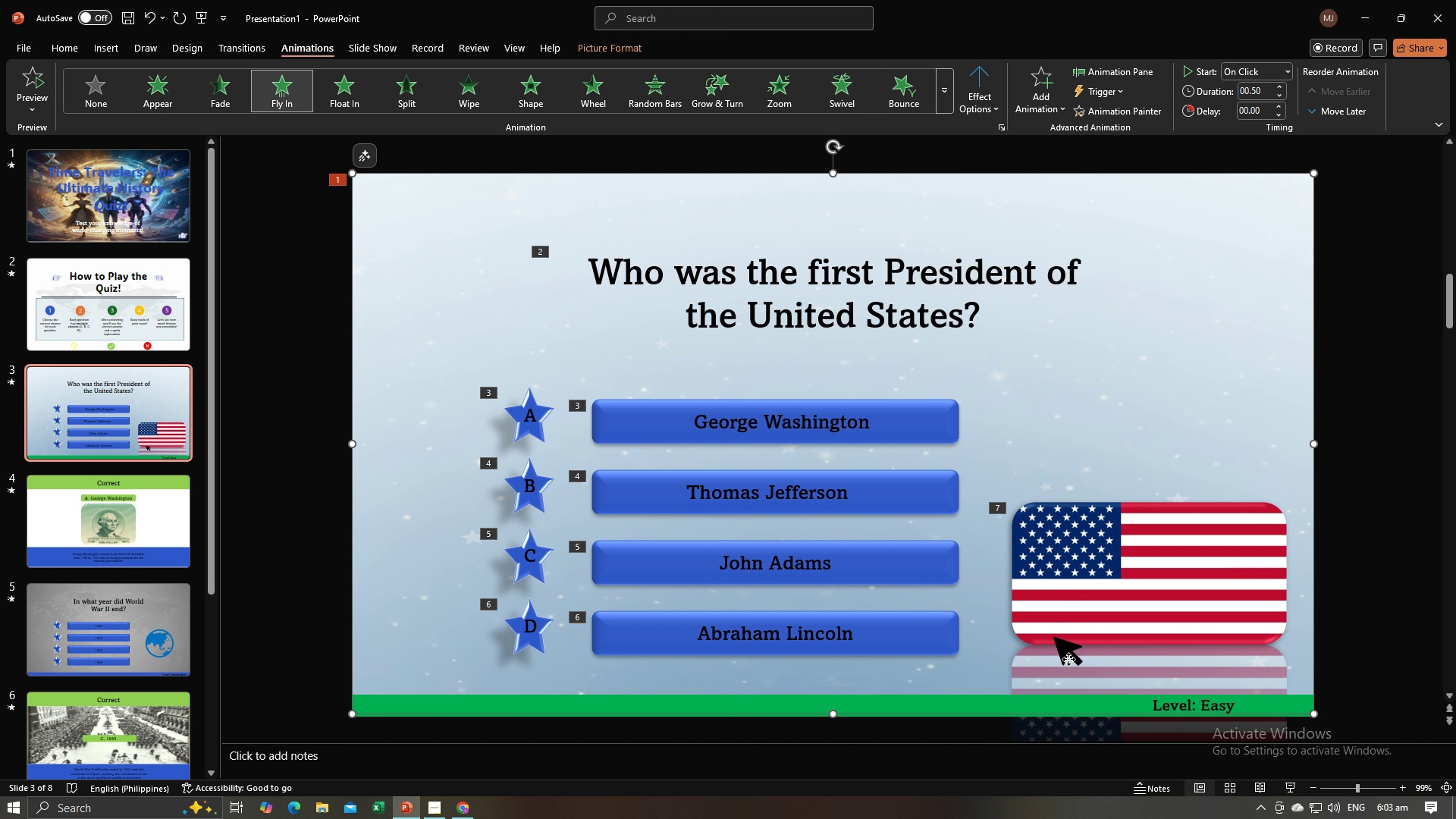 
double_click([1068, 659])
 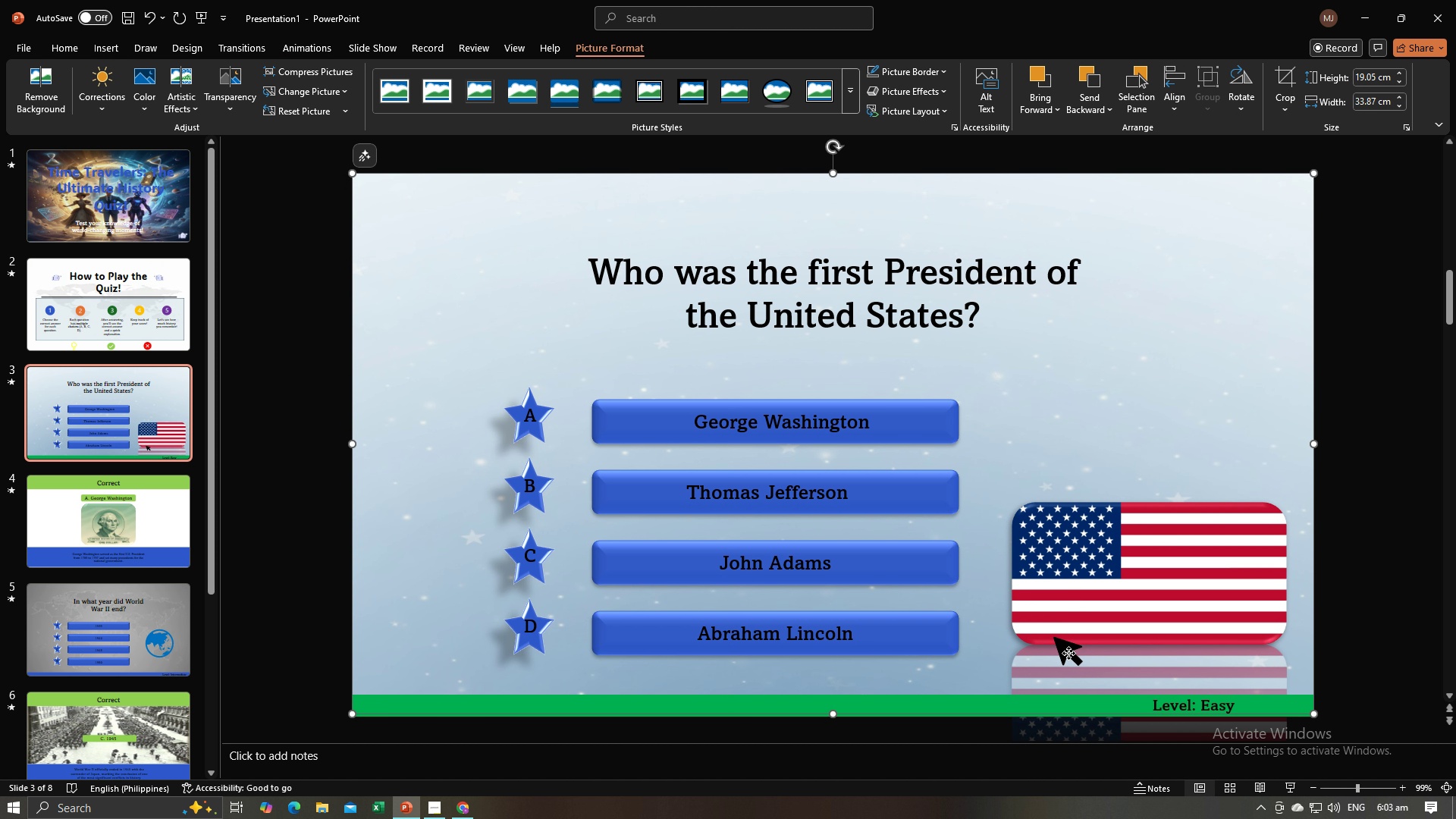 
triple_click([1068, 653])
 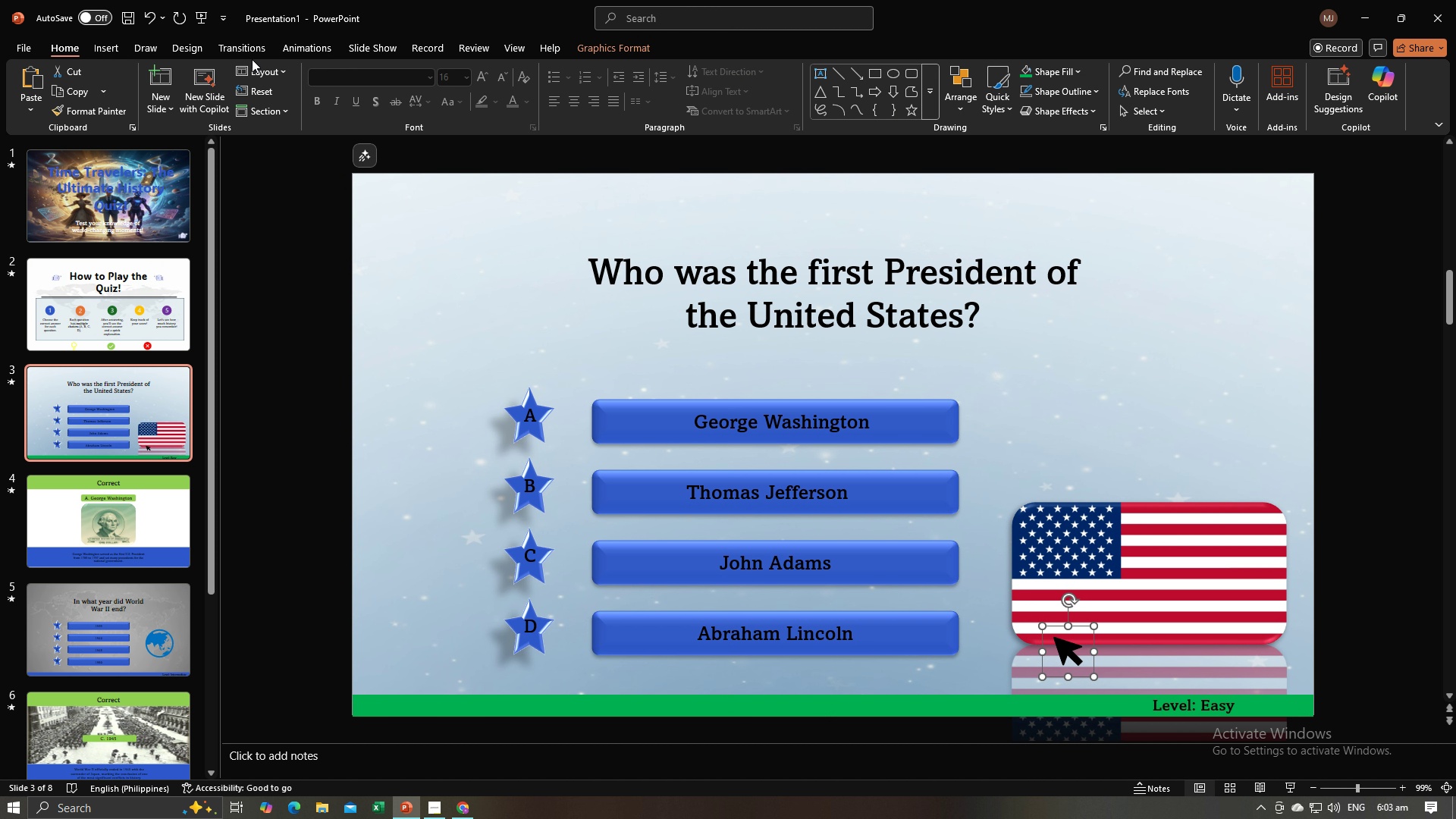 
left_click([293, 56])
 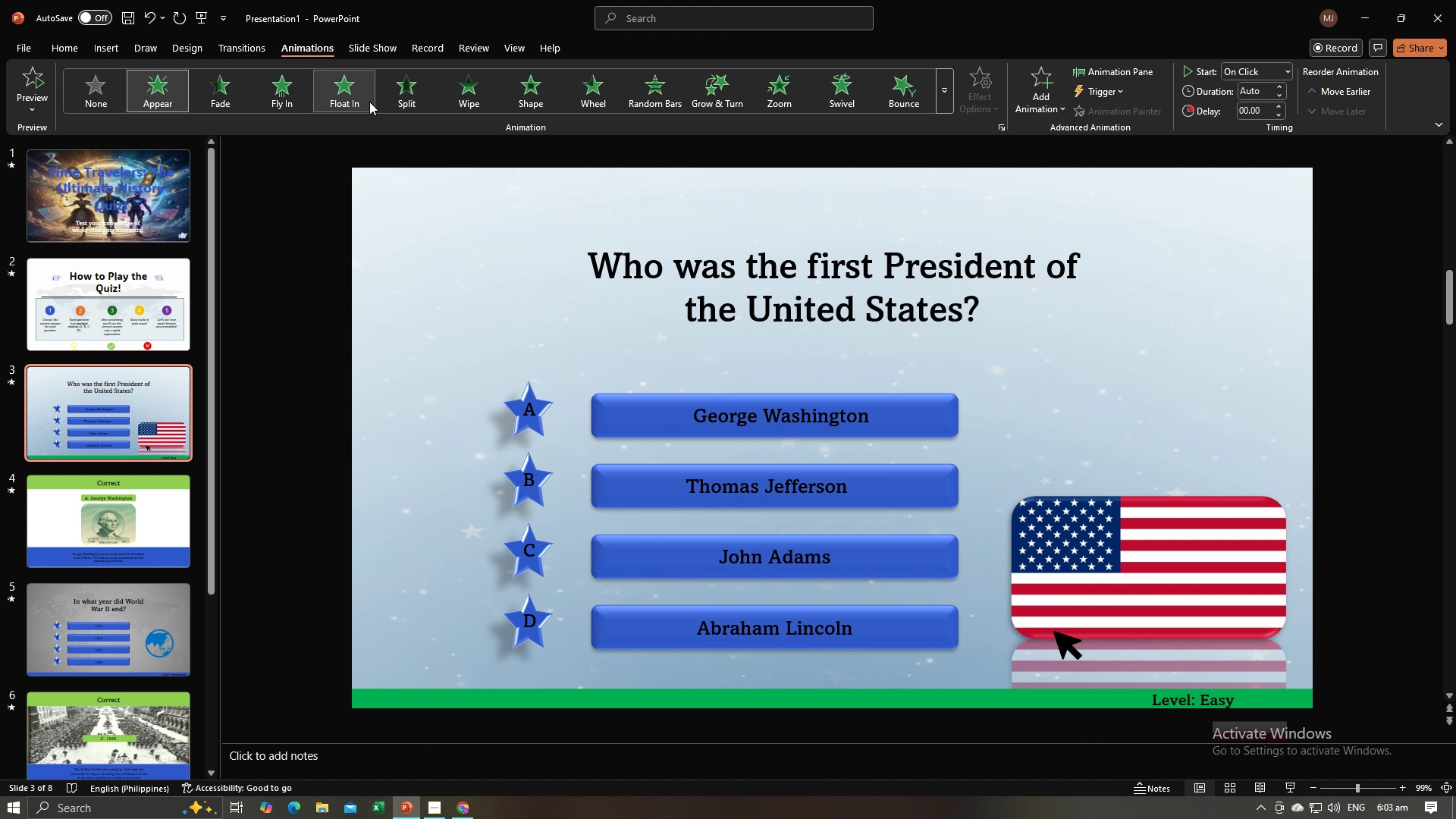 
wait(6.82)
 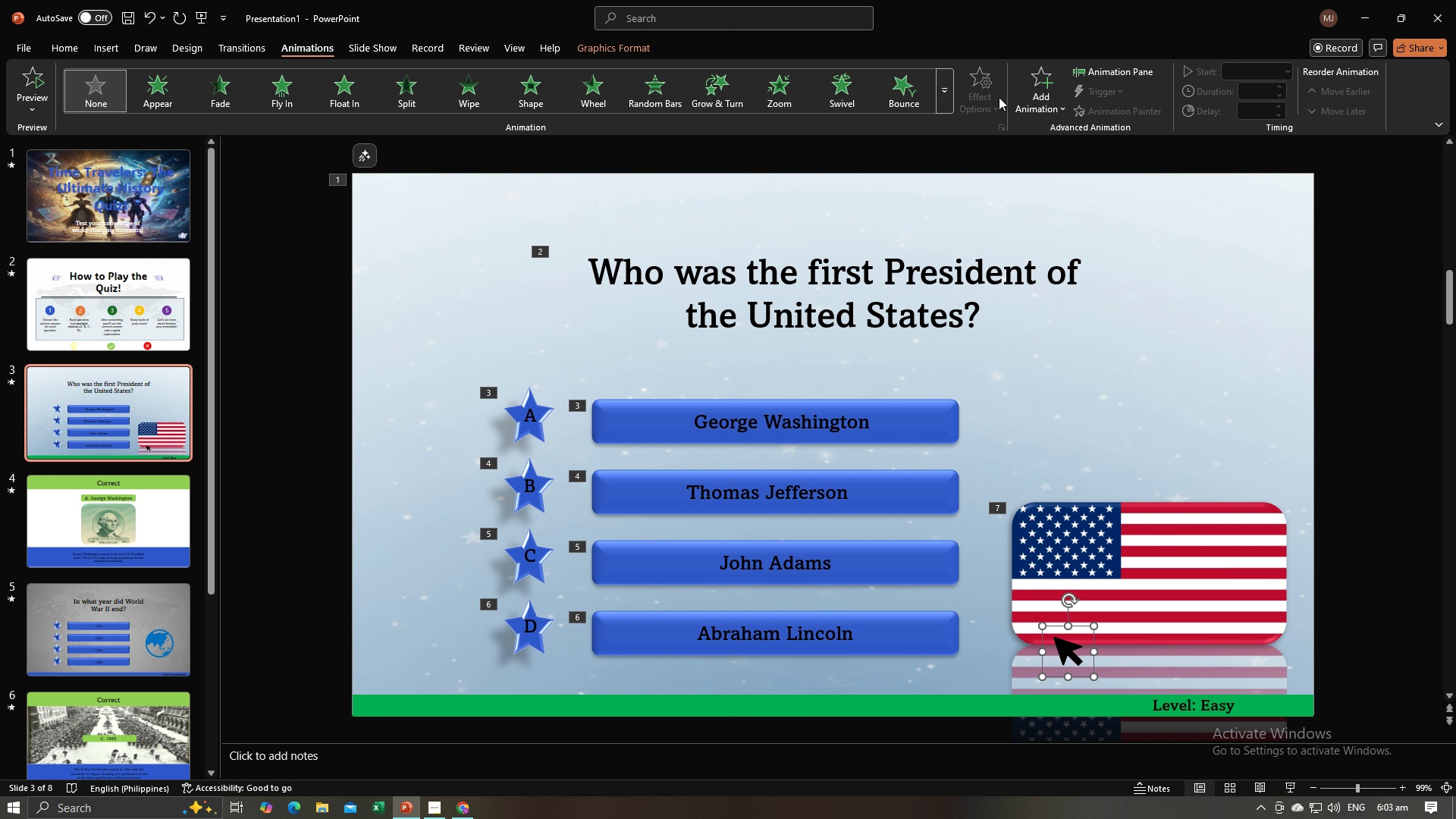 
left_click([1079, 703])
 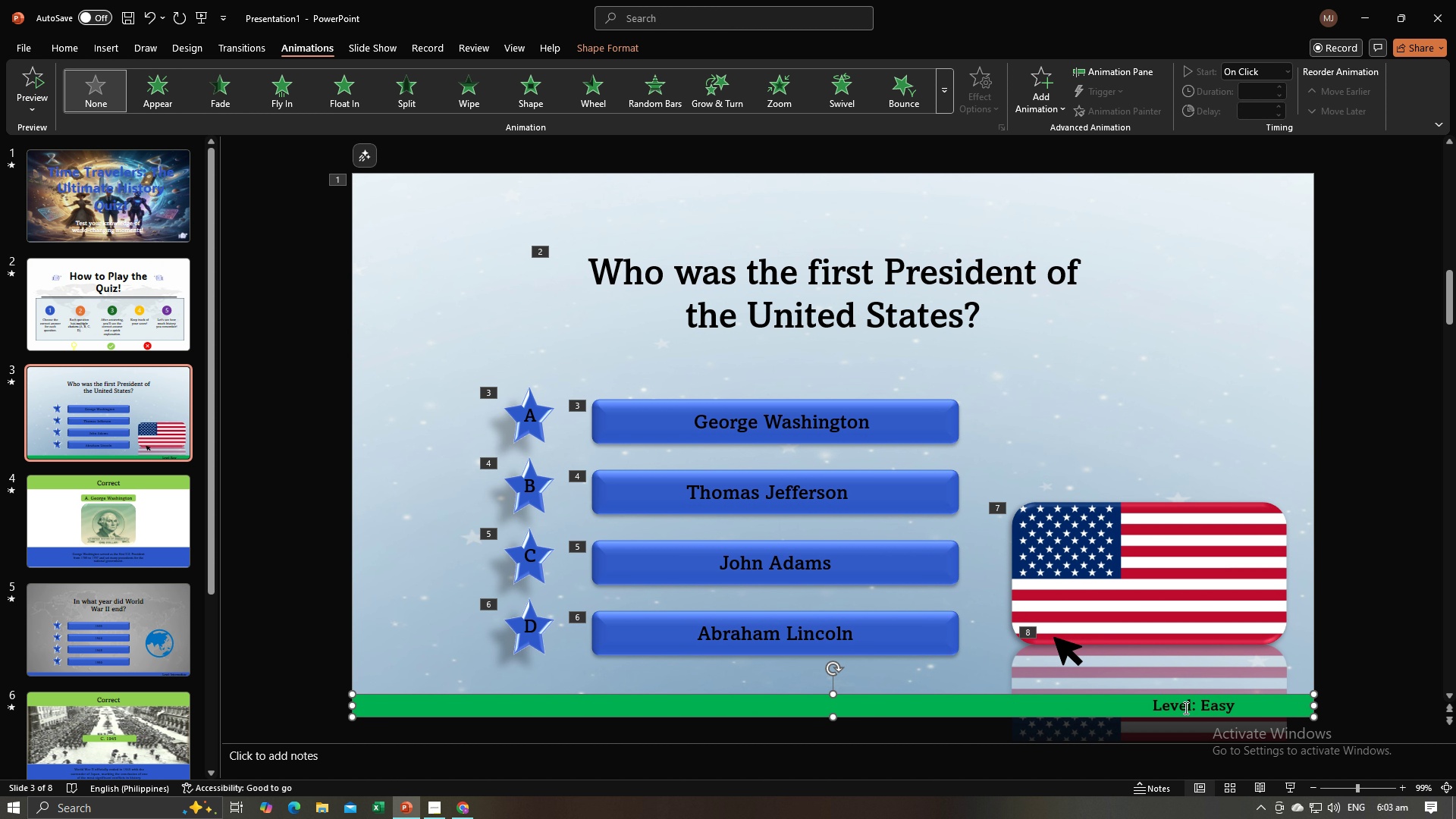 
hold_key(key=ControlLeft, duration=0.74)
left_click([1187, 708])
 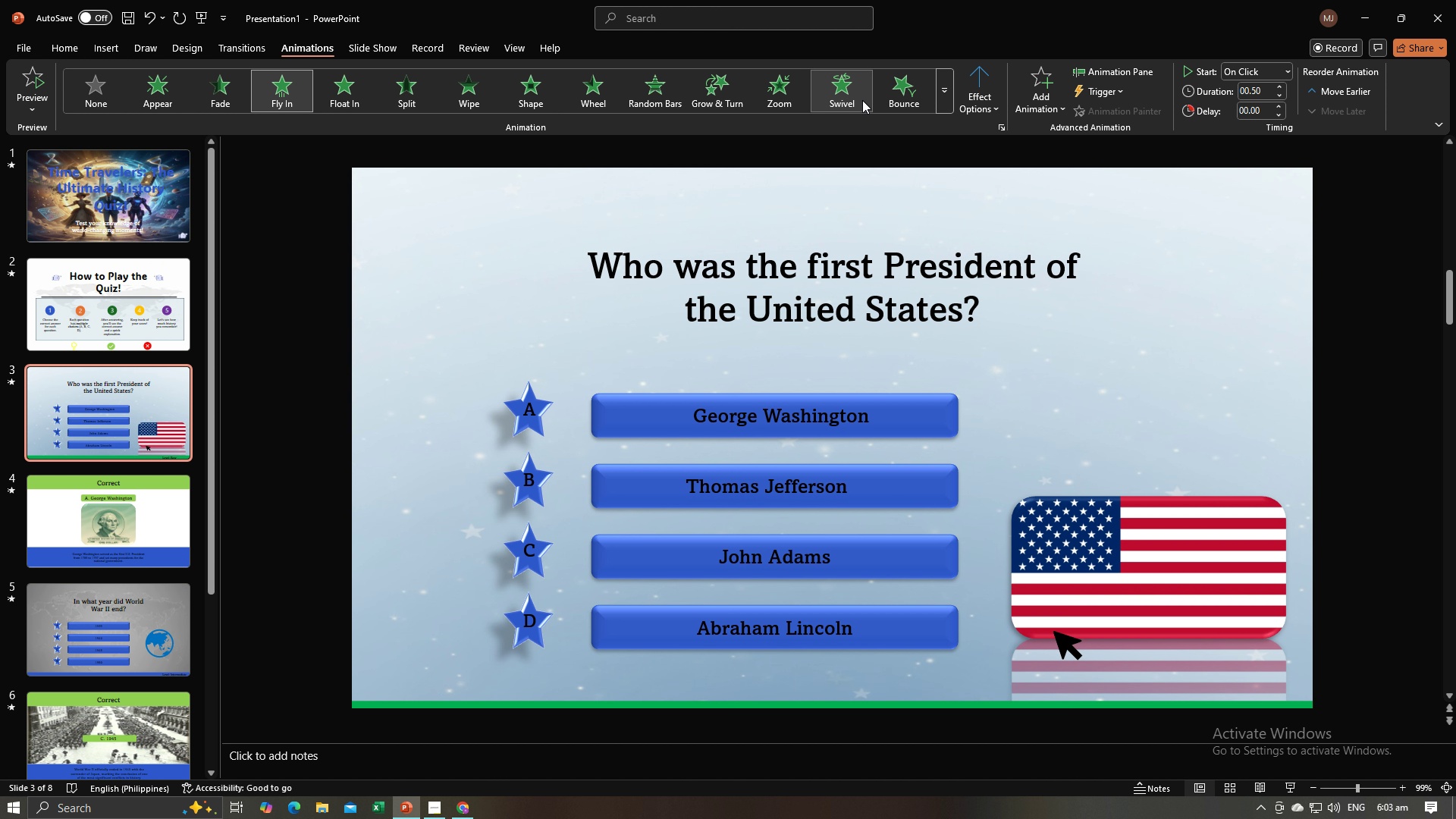 
left_click([969, 82])
 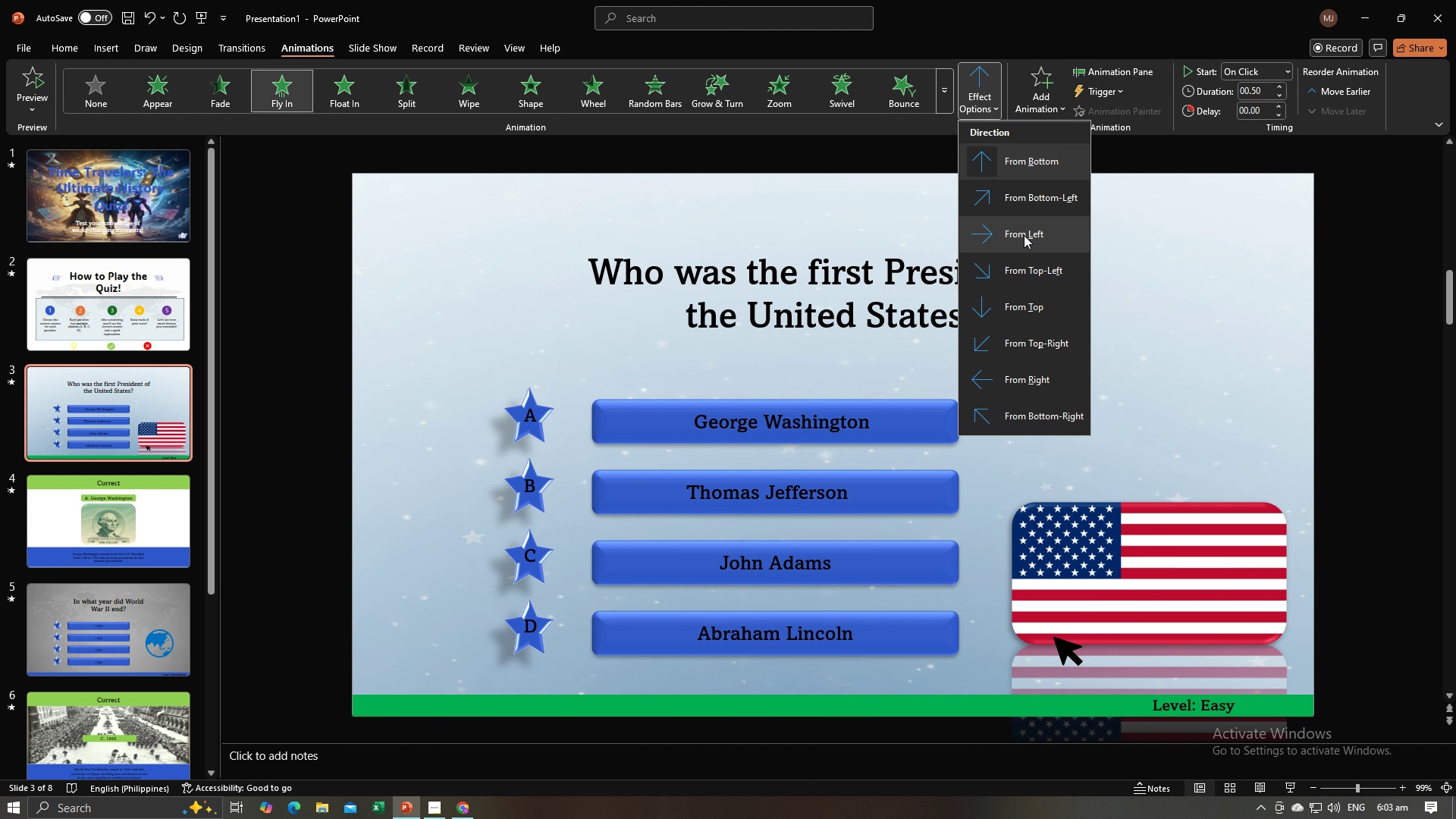 
left_click([1024, 237])
 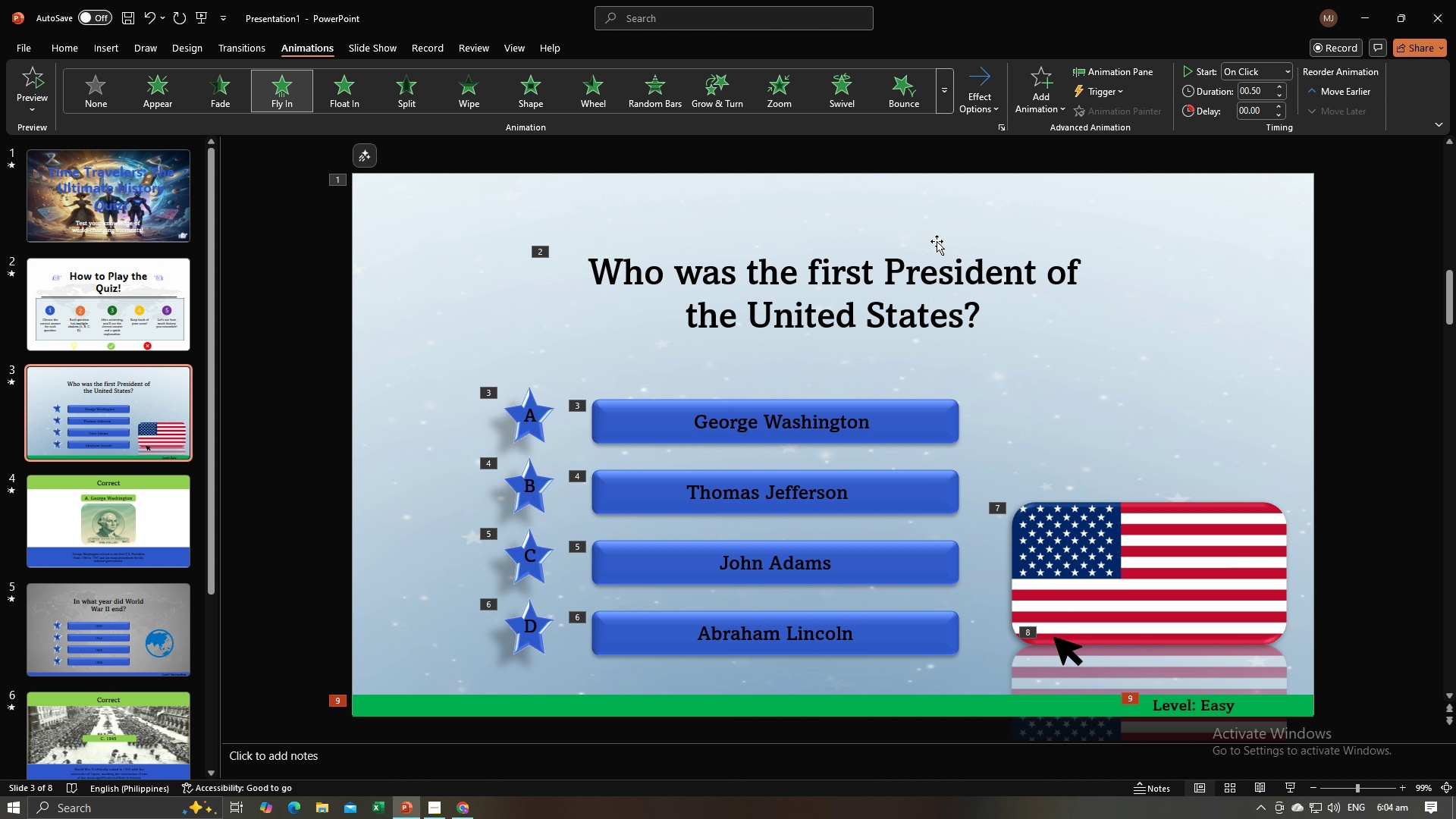 
wait(47.02)
 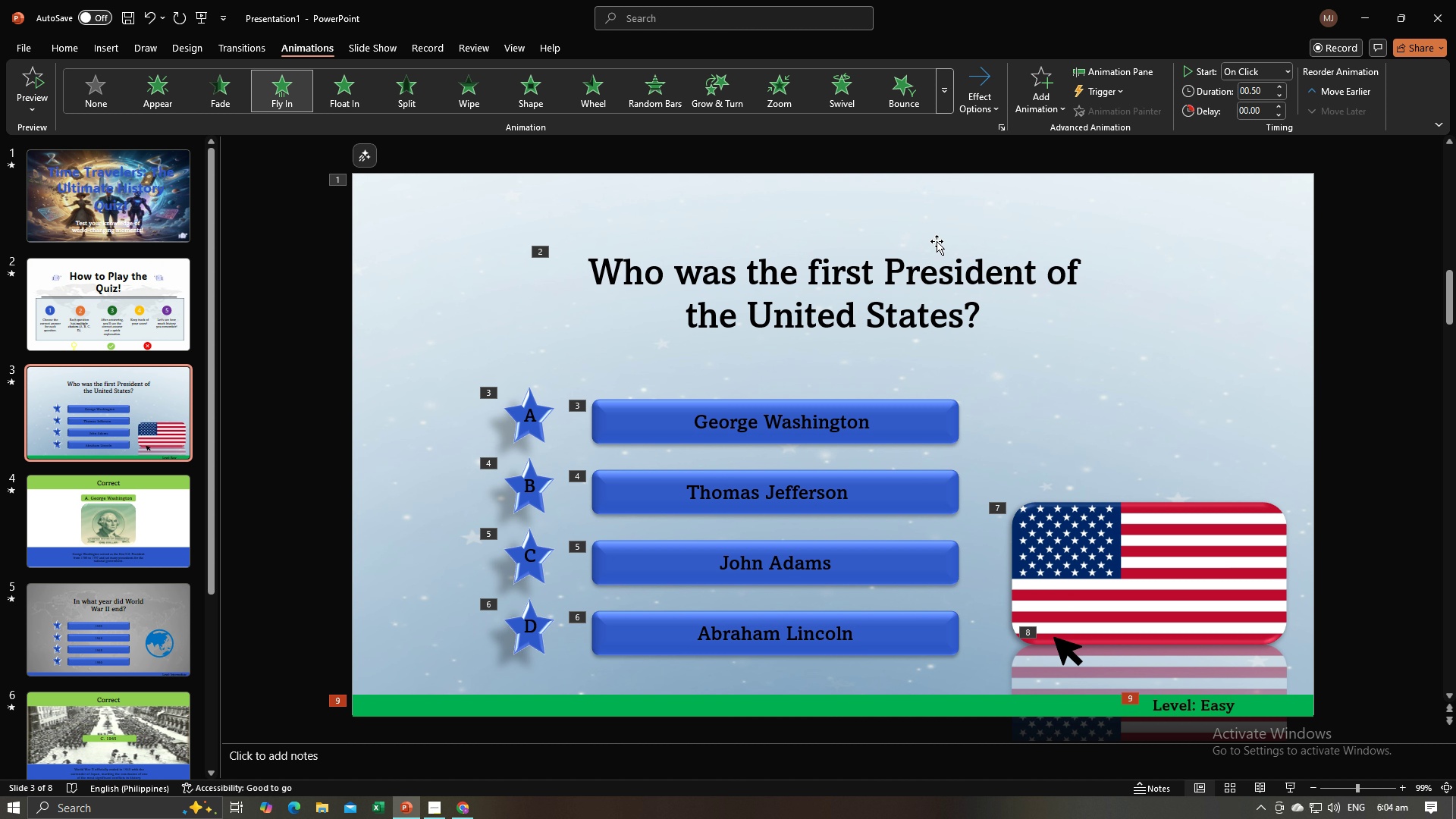 
left_click([114, 478])
 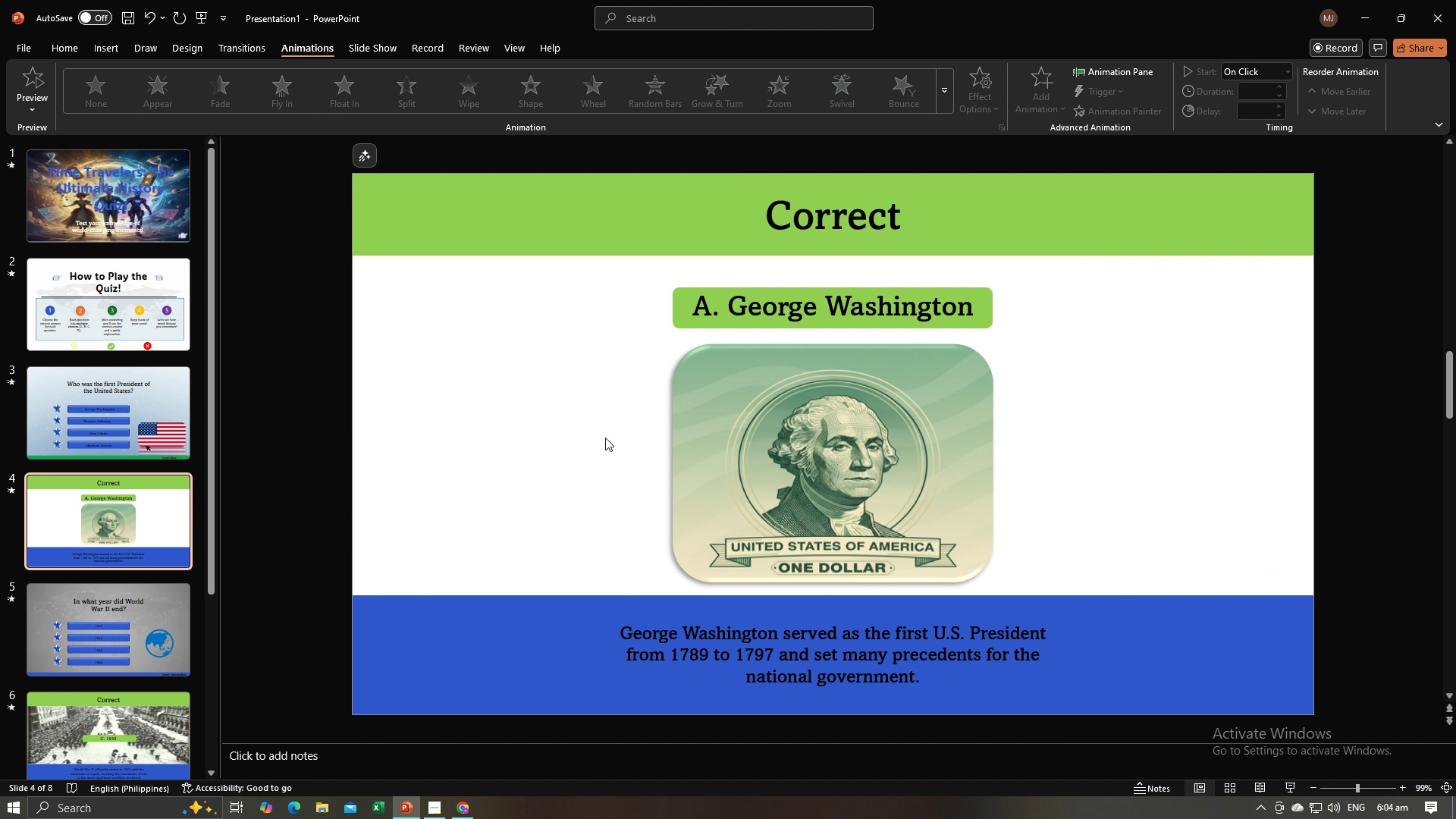 
left_click([506, 225])
 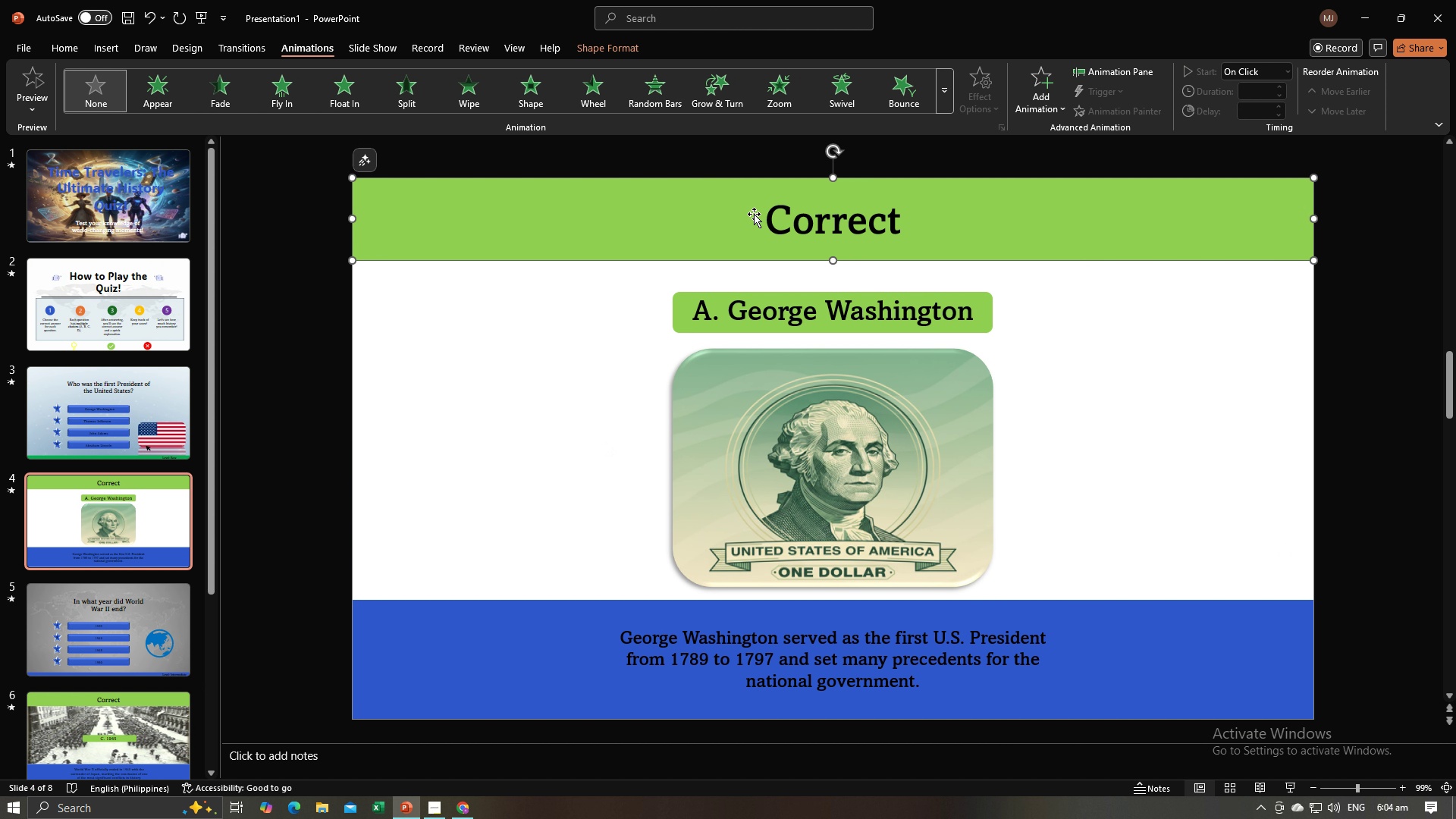 
hold_key(key=ControlLeft, duration=0.59)
left_click([789, 219])
 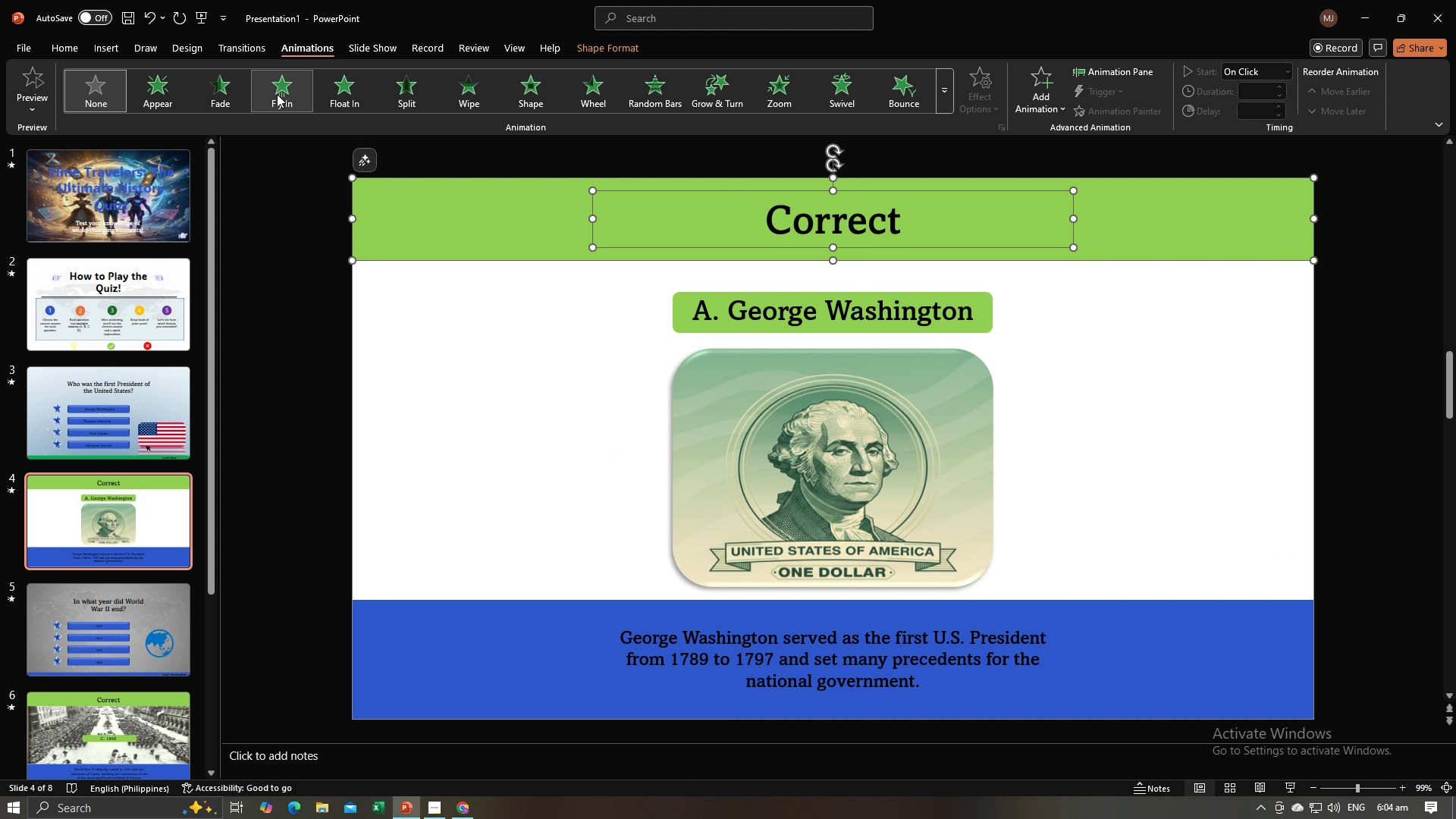 
left_click([277, 94])
 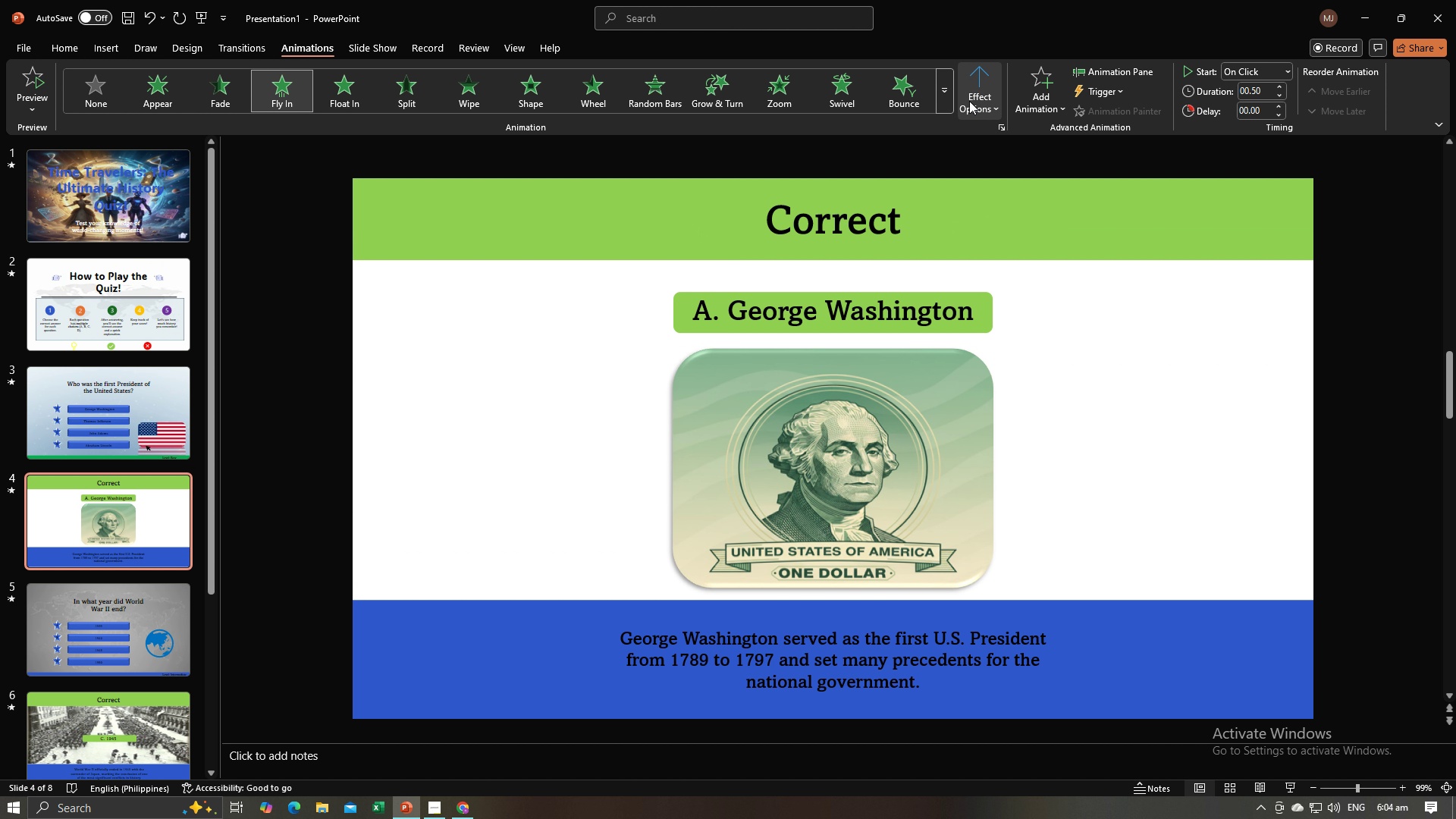 
left_click([993, 100])
 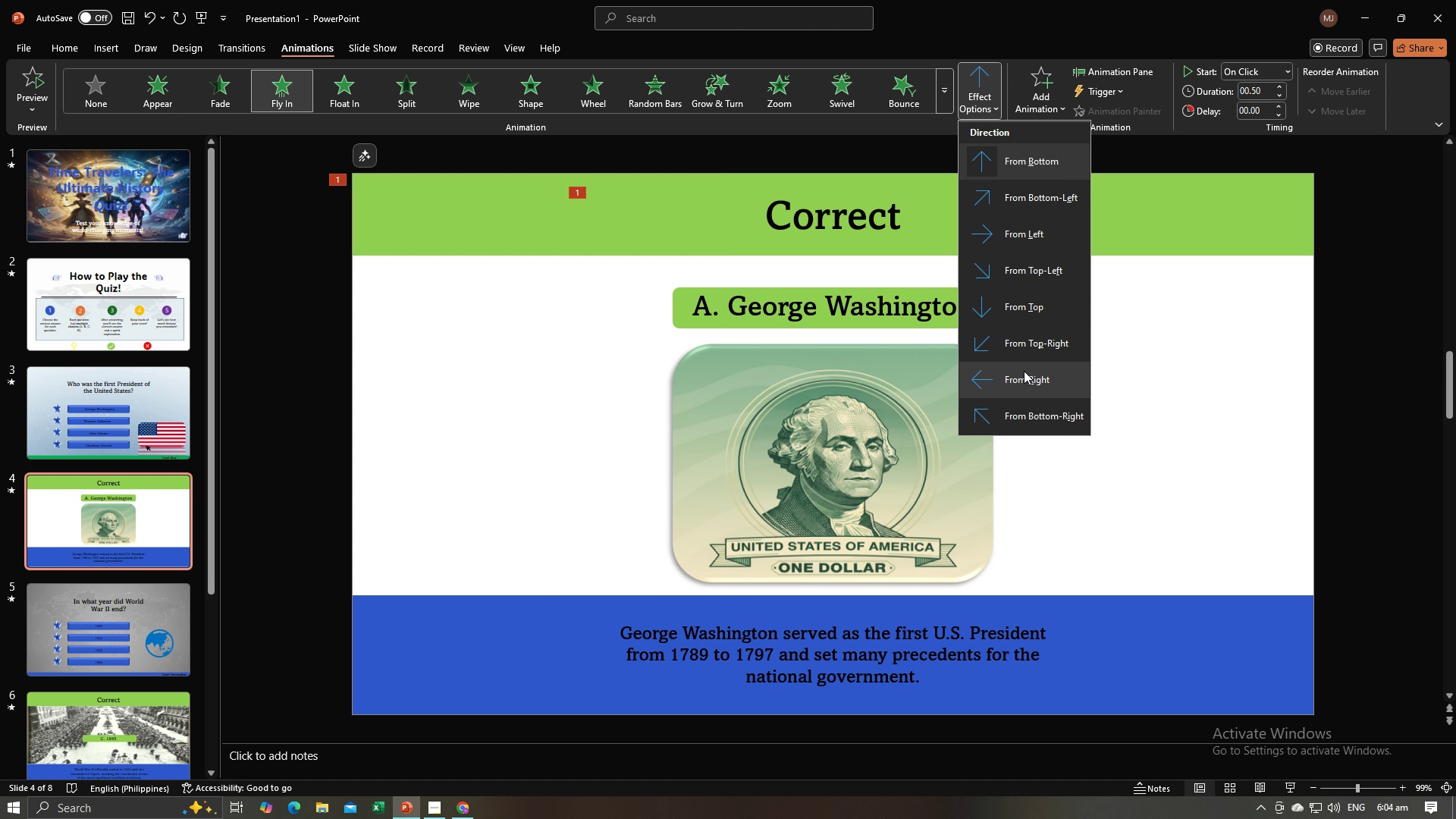 
left_click([1024, 371])
 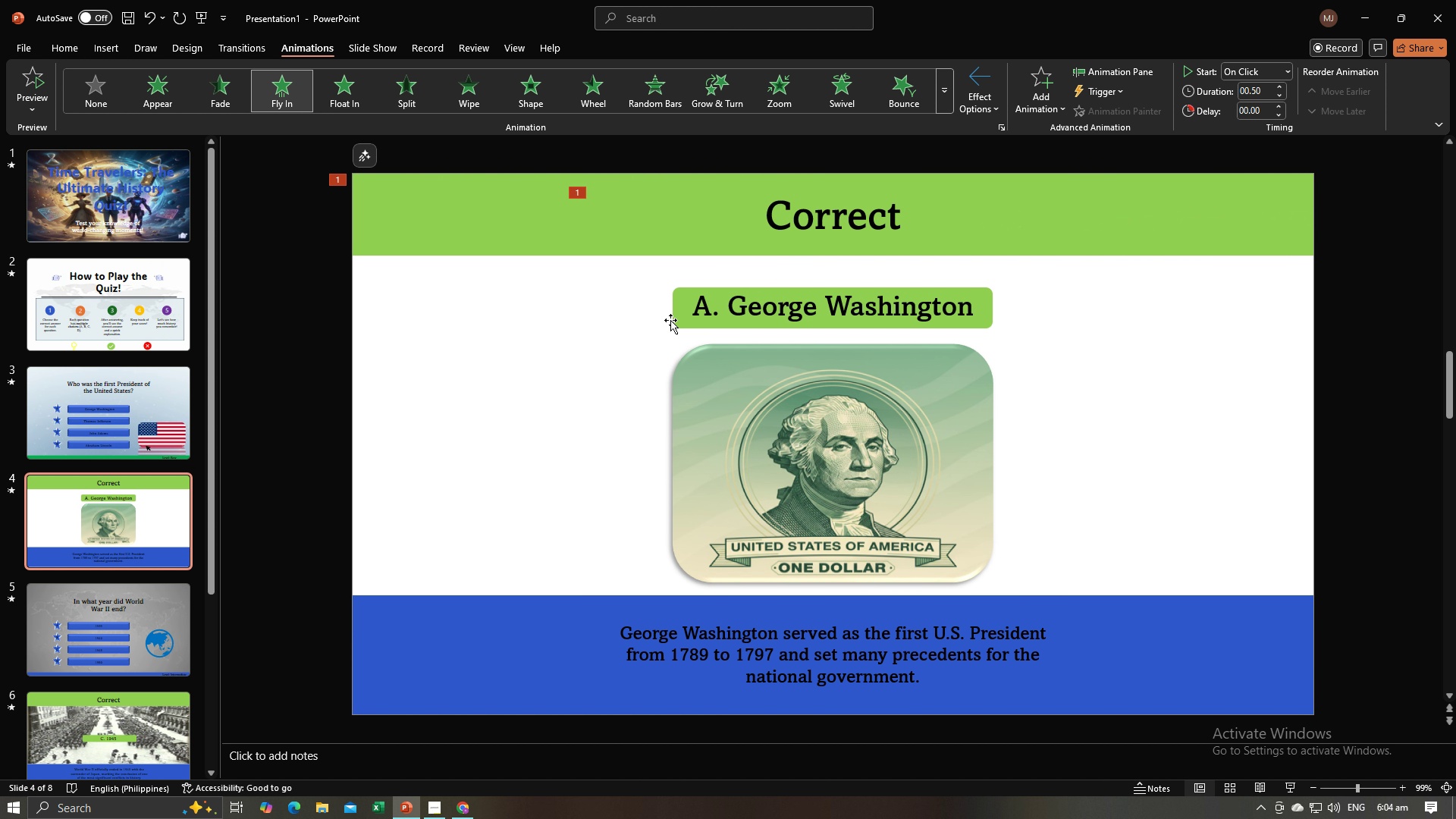 
left_click([675, 320])
 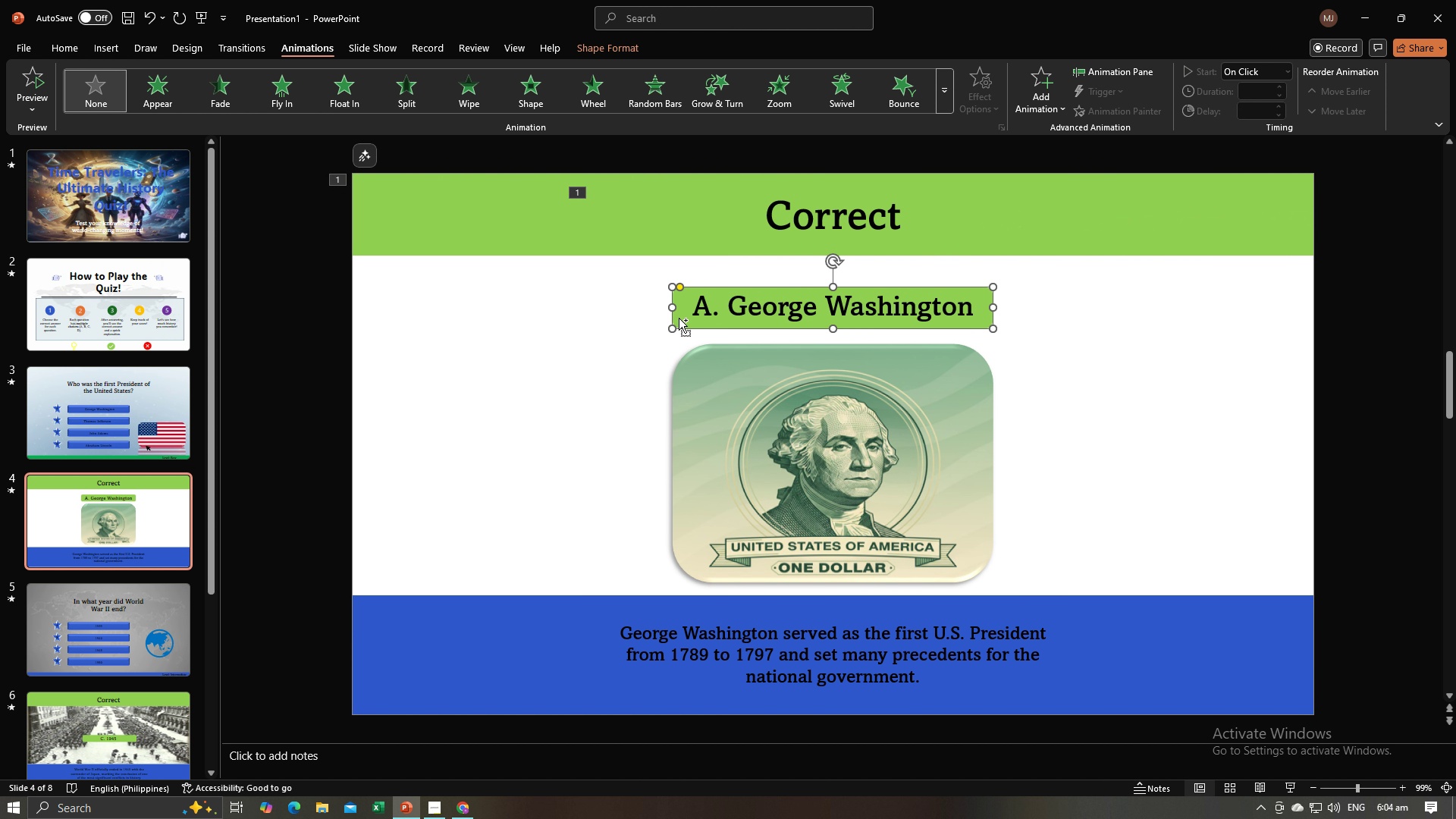 
hold_key(key=ControlLeft, duration=1.52)
 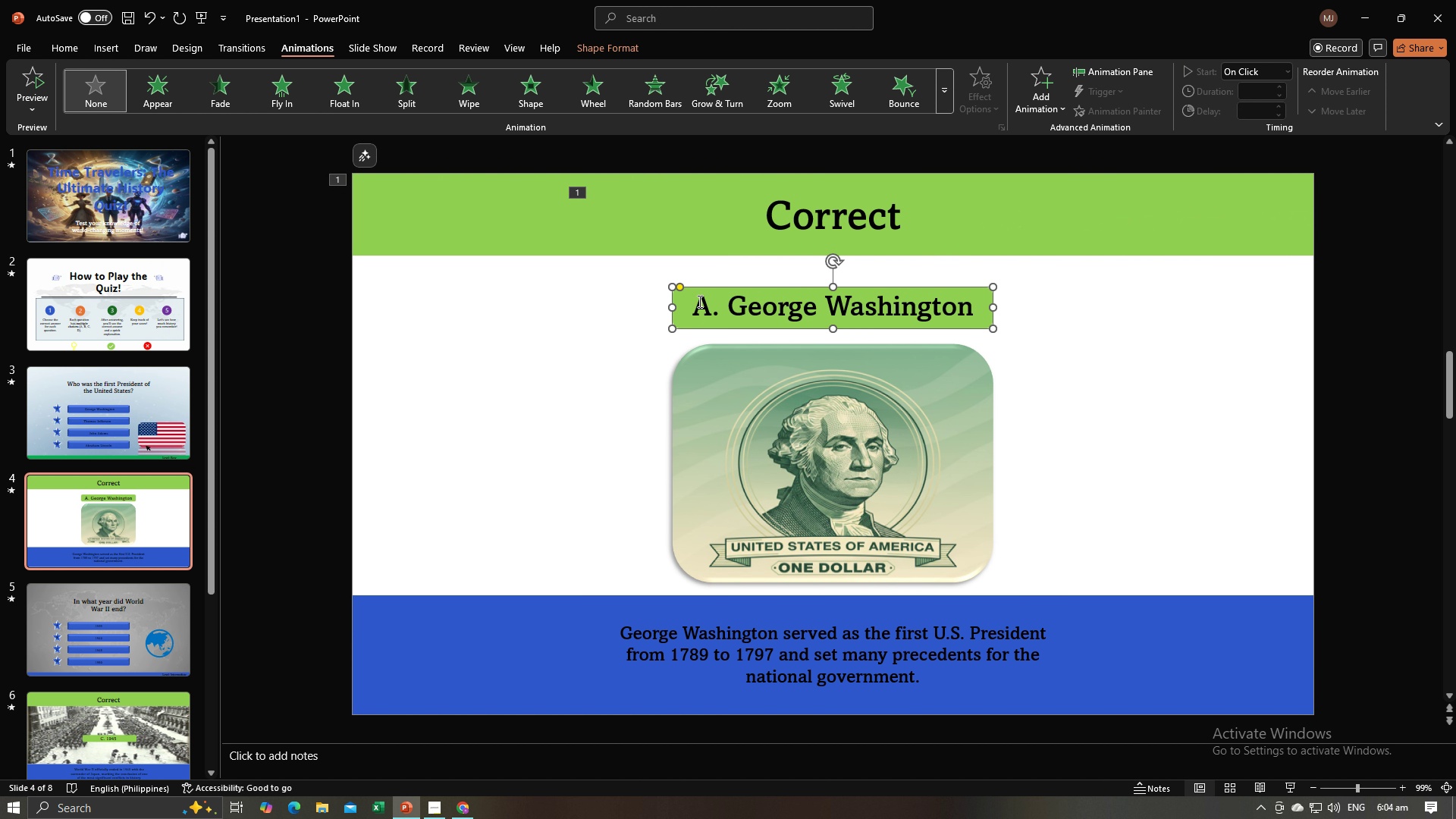 
hold_key(key=ControlLeft, duration=1.01)
 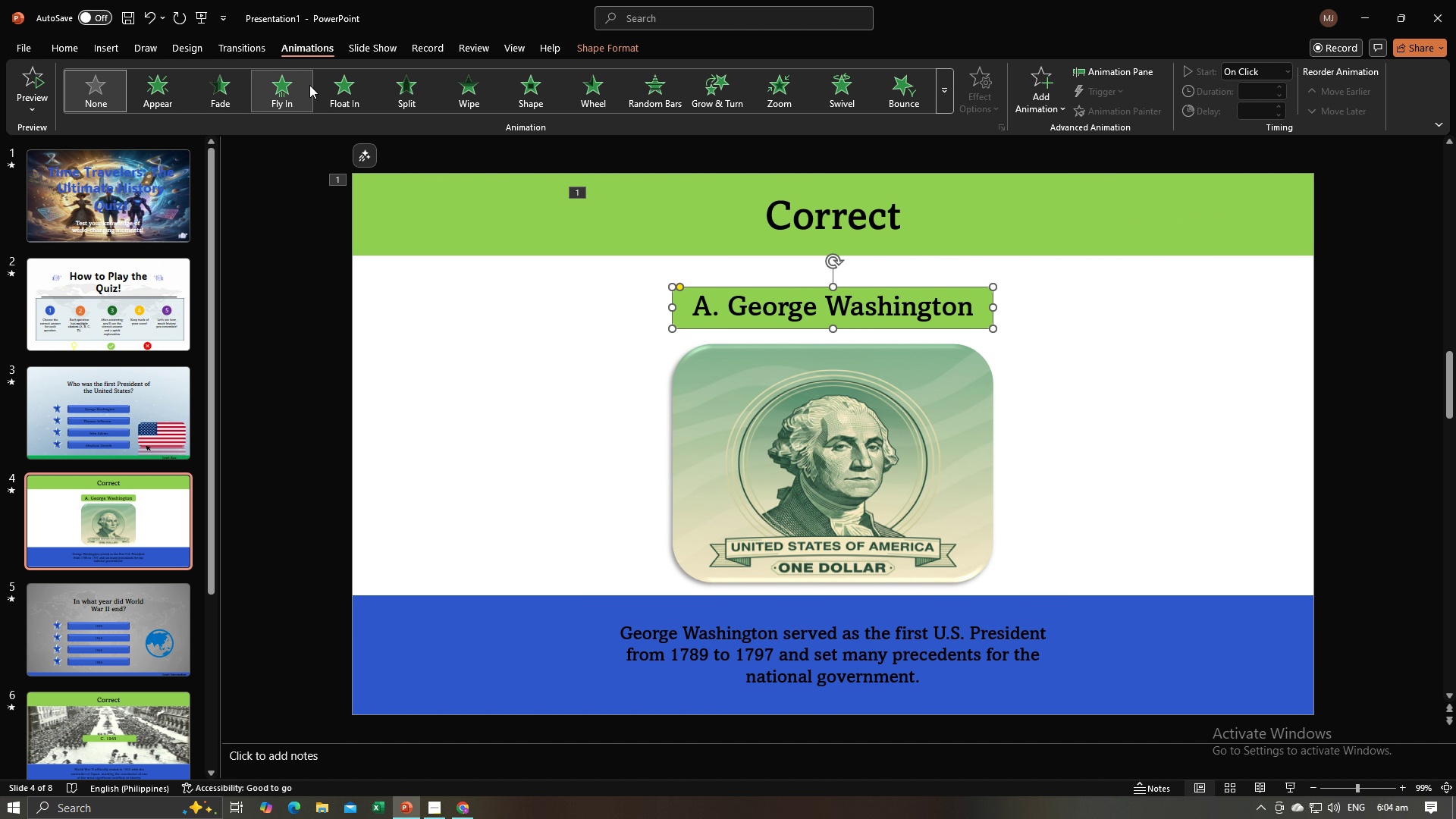 
left_click([300, 85])
 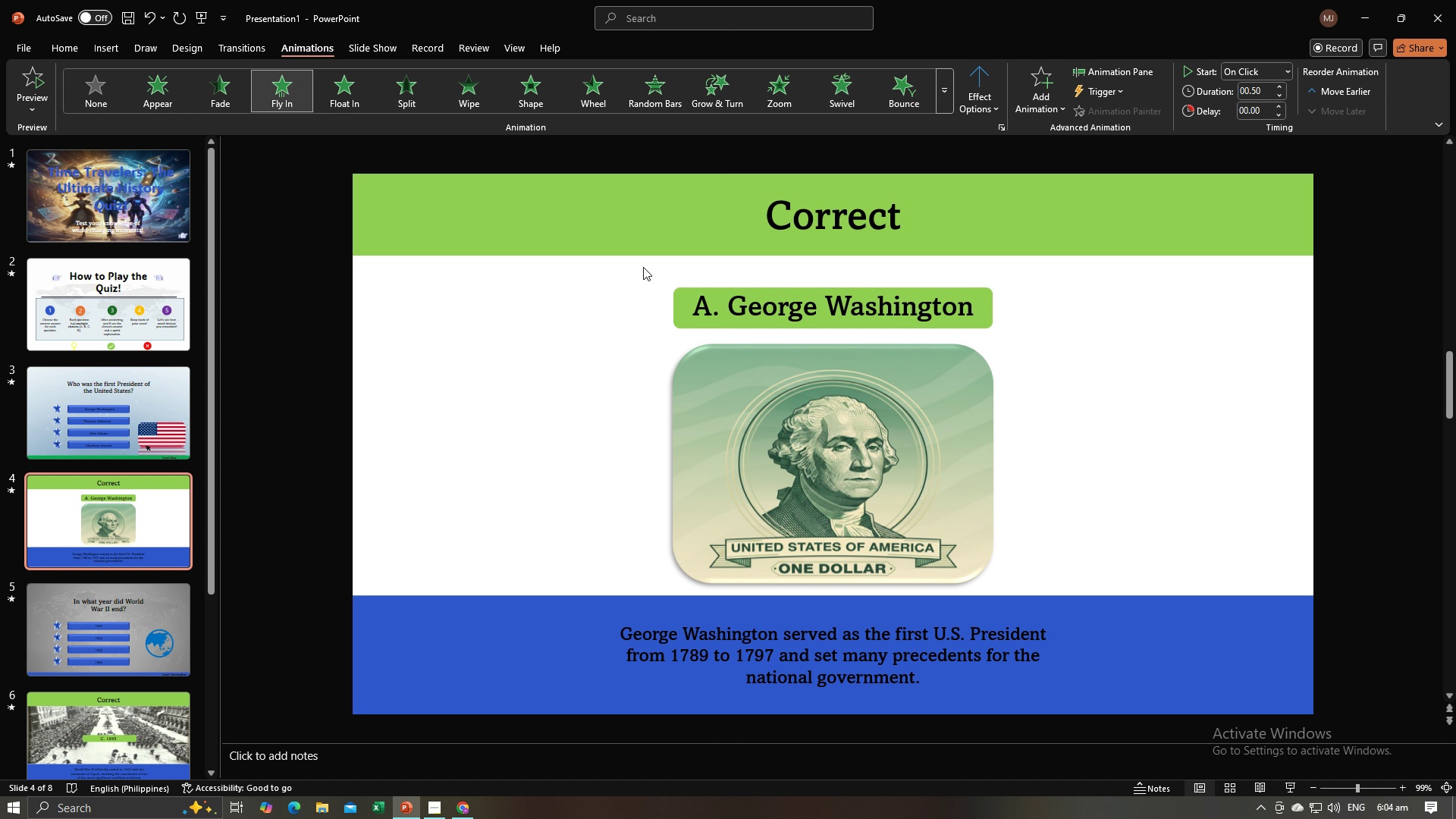 
hold_key(key=ControlLeft, duration=1.5)
left_click([705, 300])
 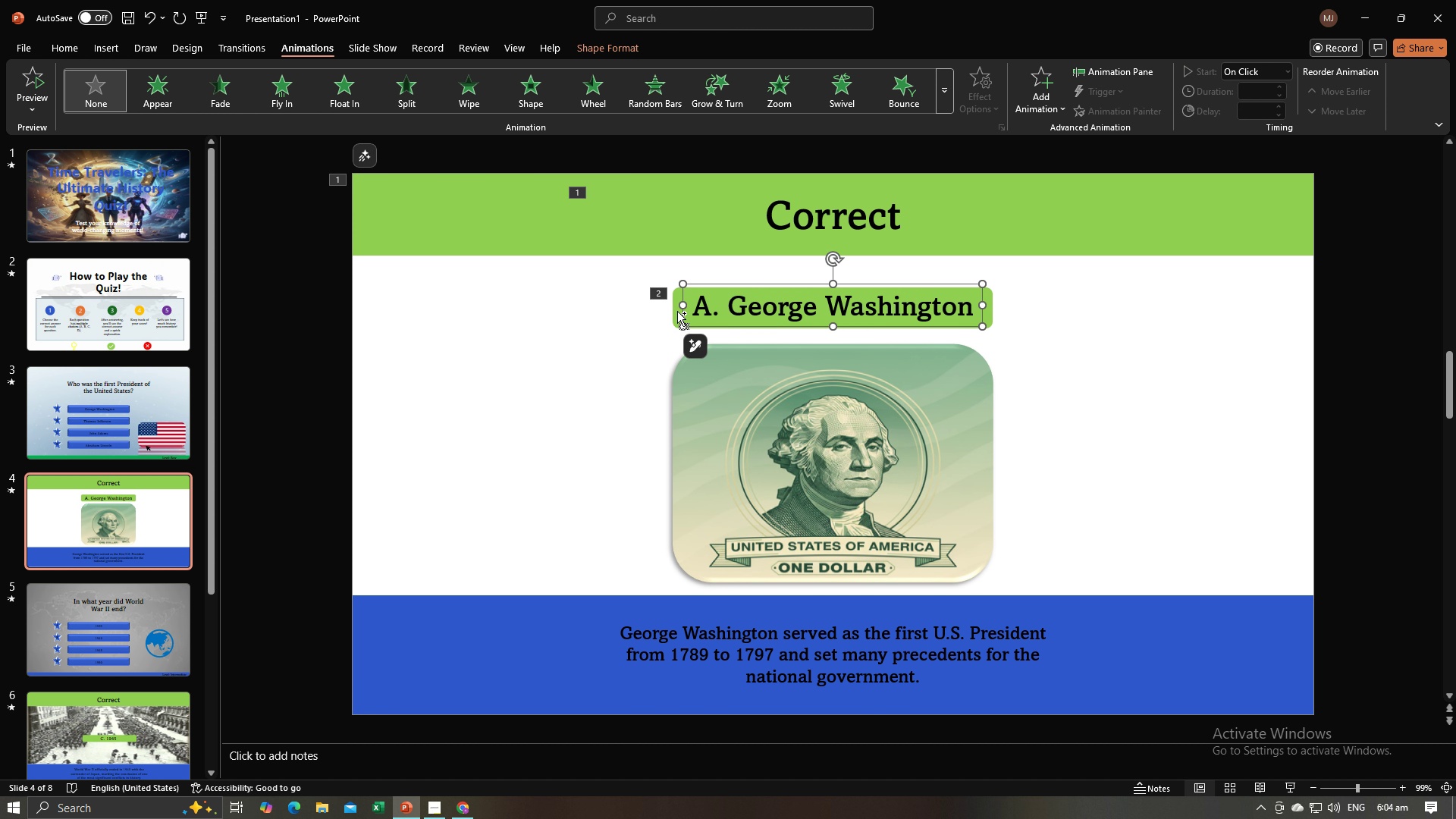 
hold_key(key=ControlLeft, duration=0.76)
left_click([675, 311])
 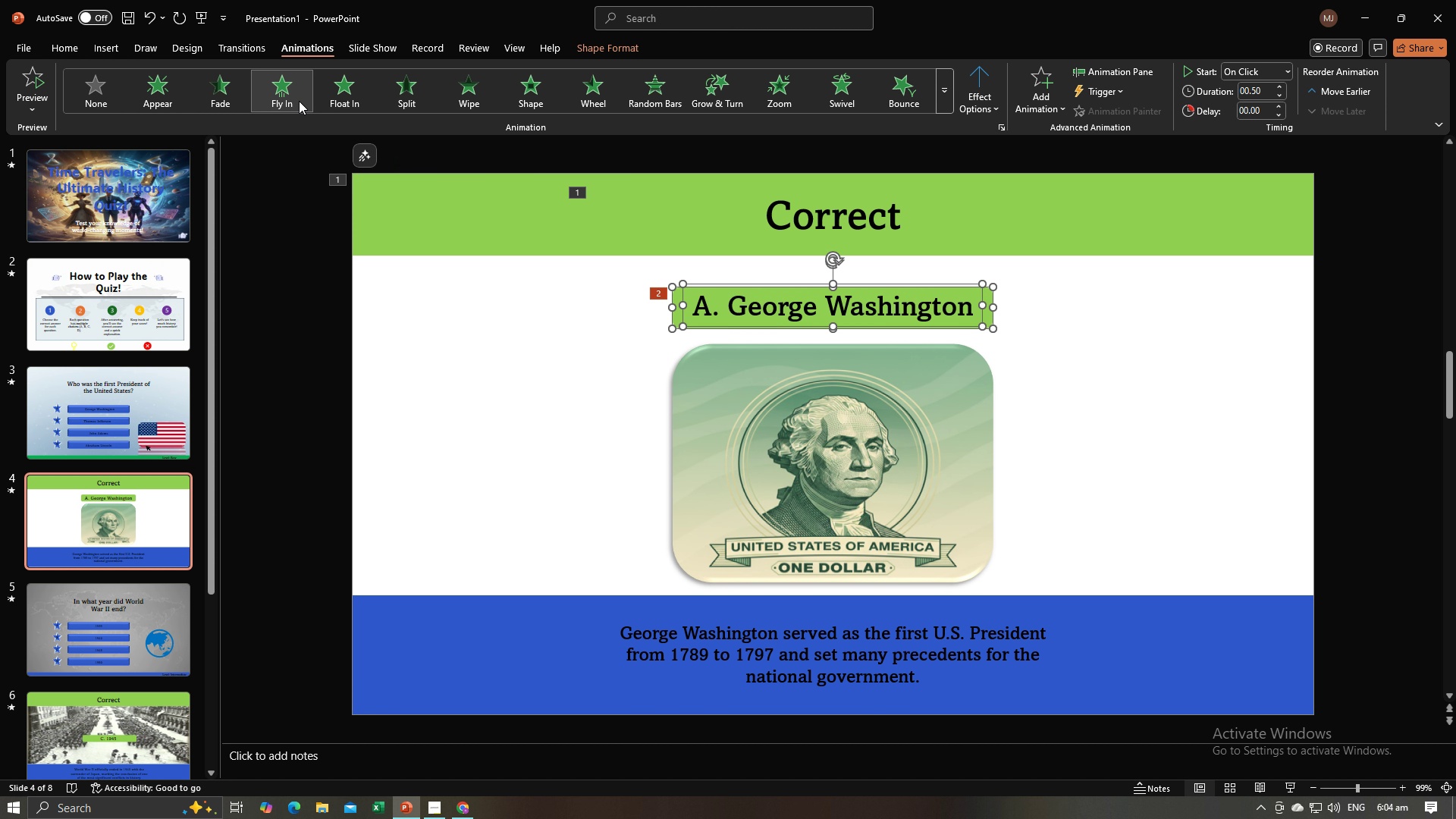 
left_click([297, 101])
 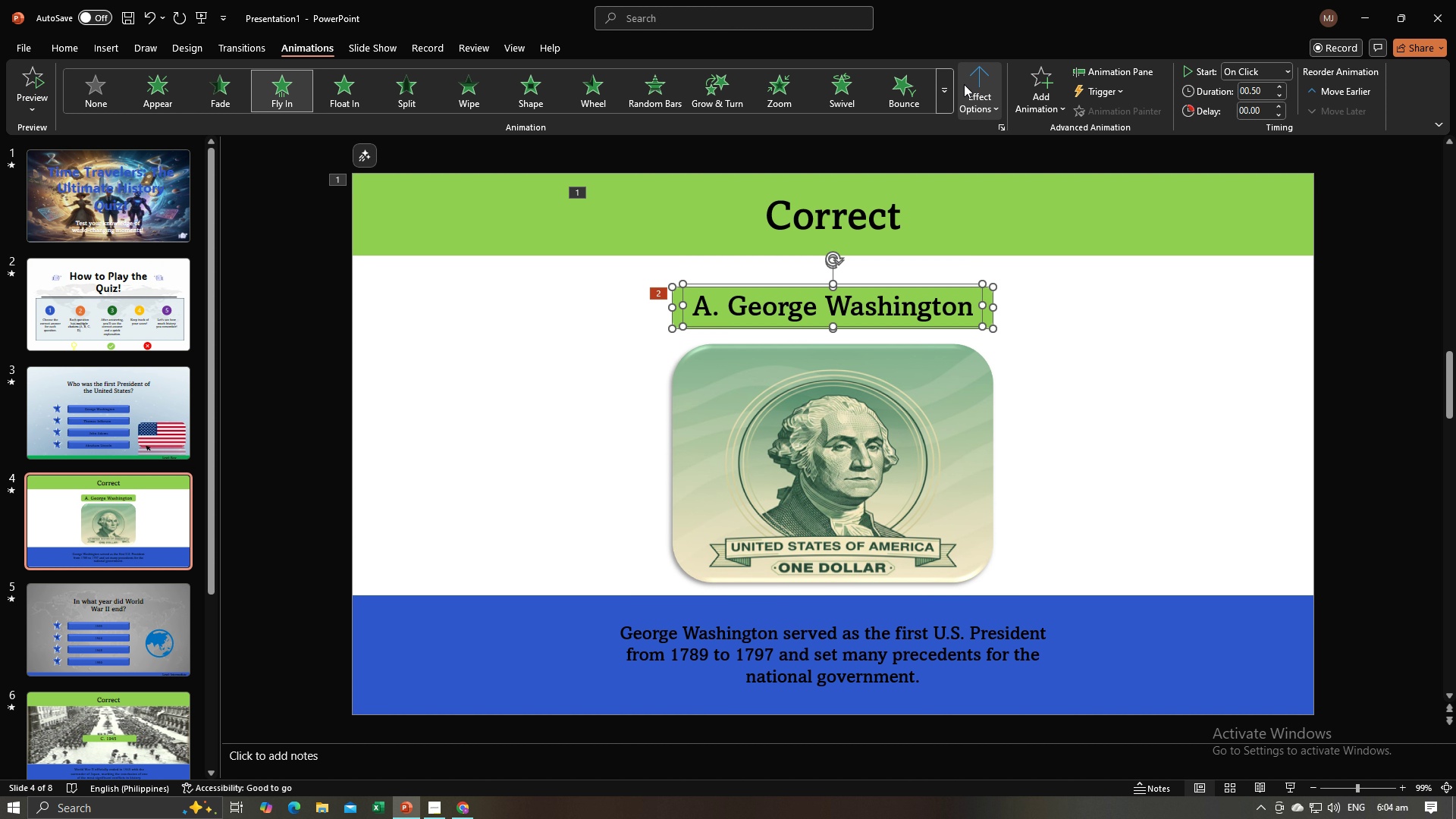 
left_click([965, 87])
 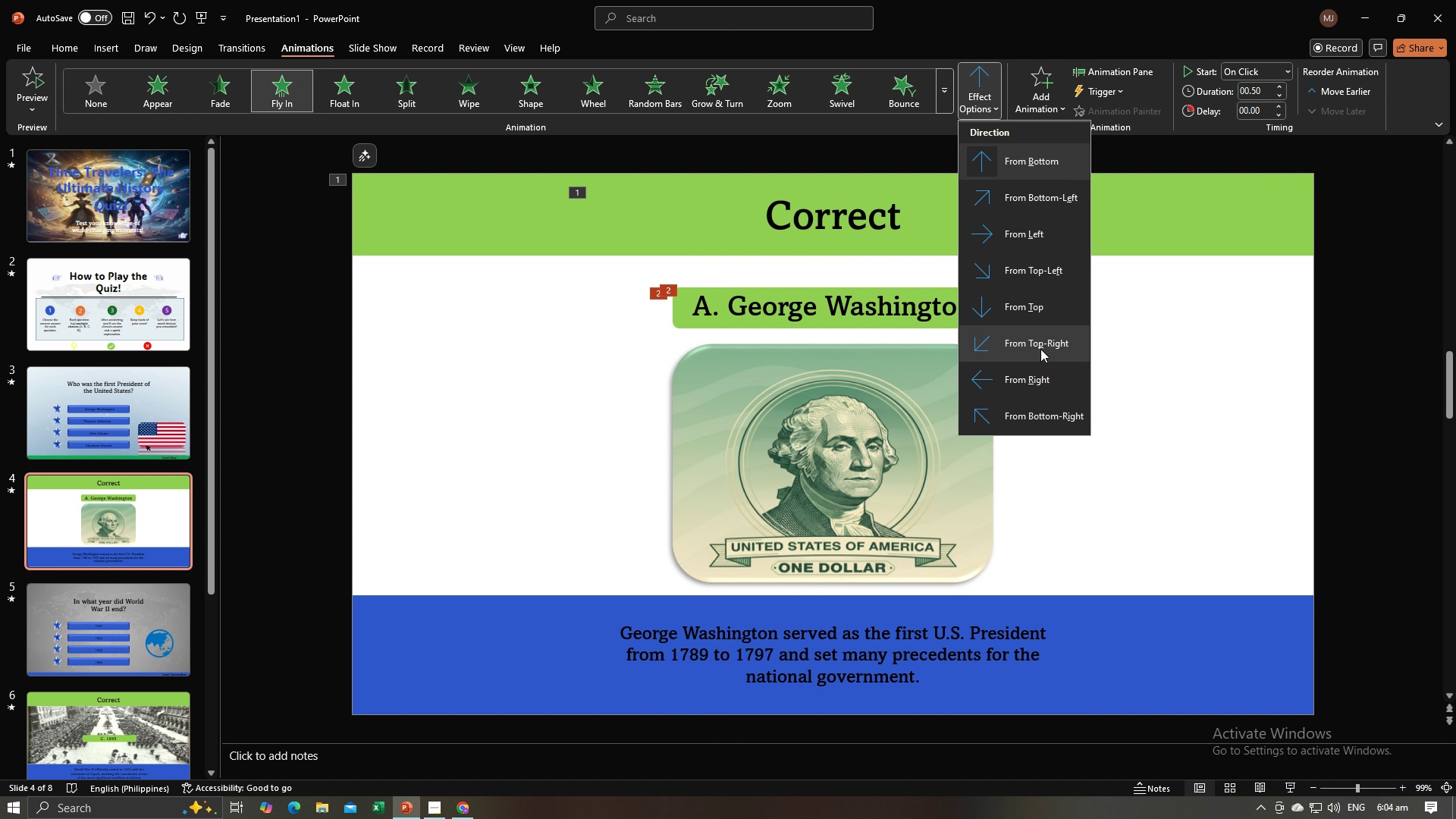 
left_click([1033, 370])
 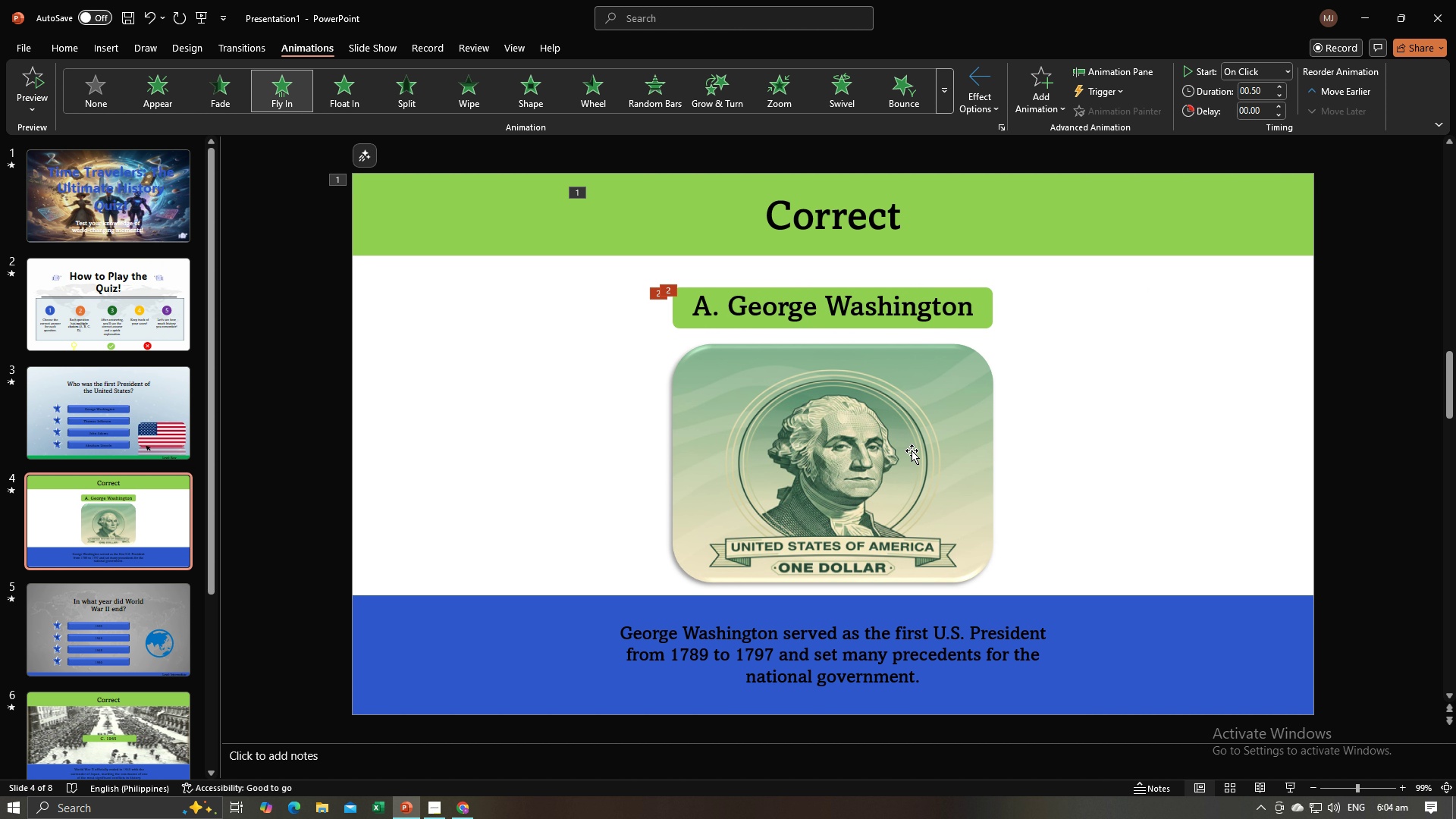 
double_click([912, 450])
 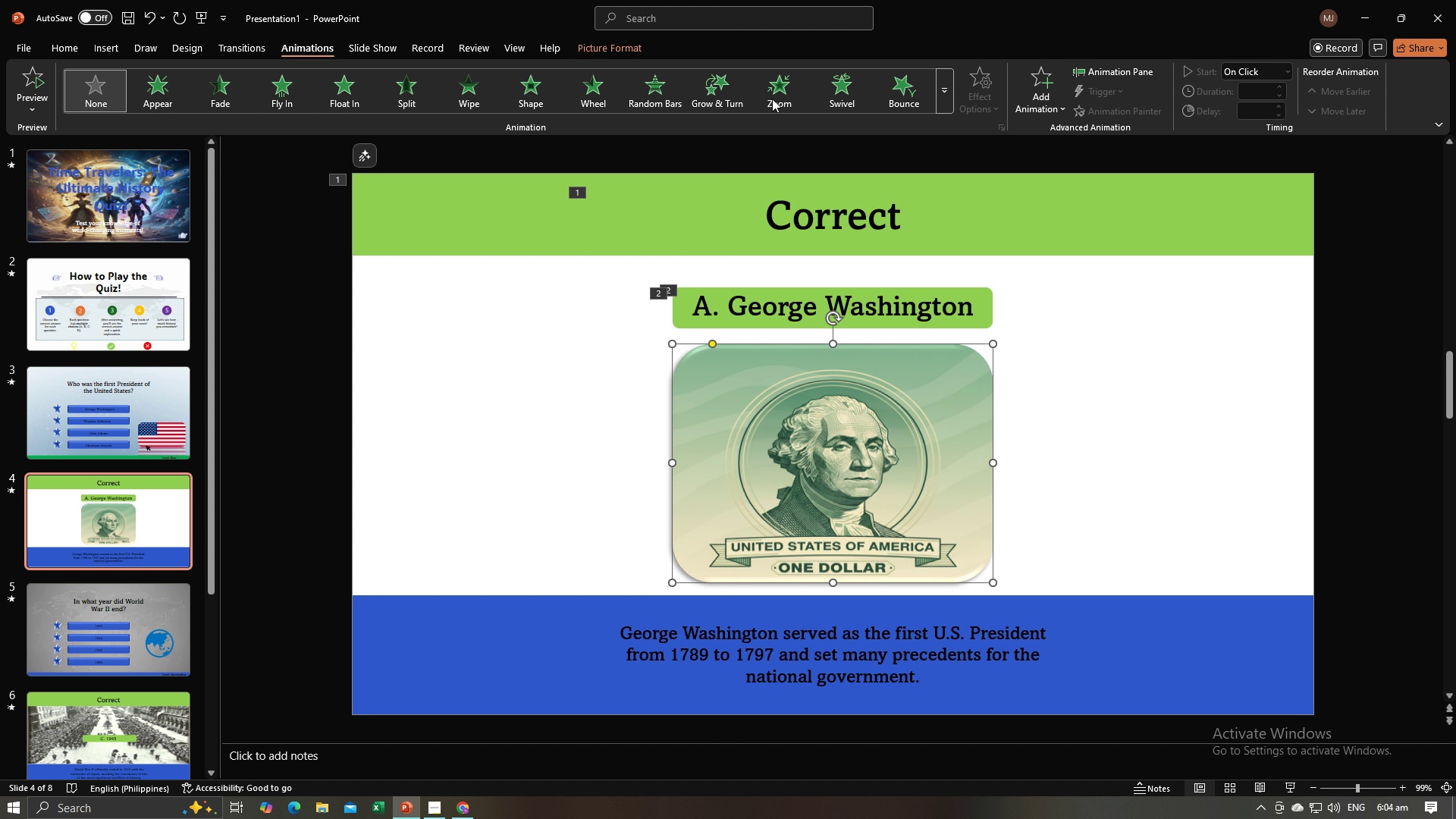 
left_click([776, 97])
 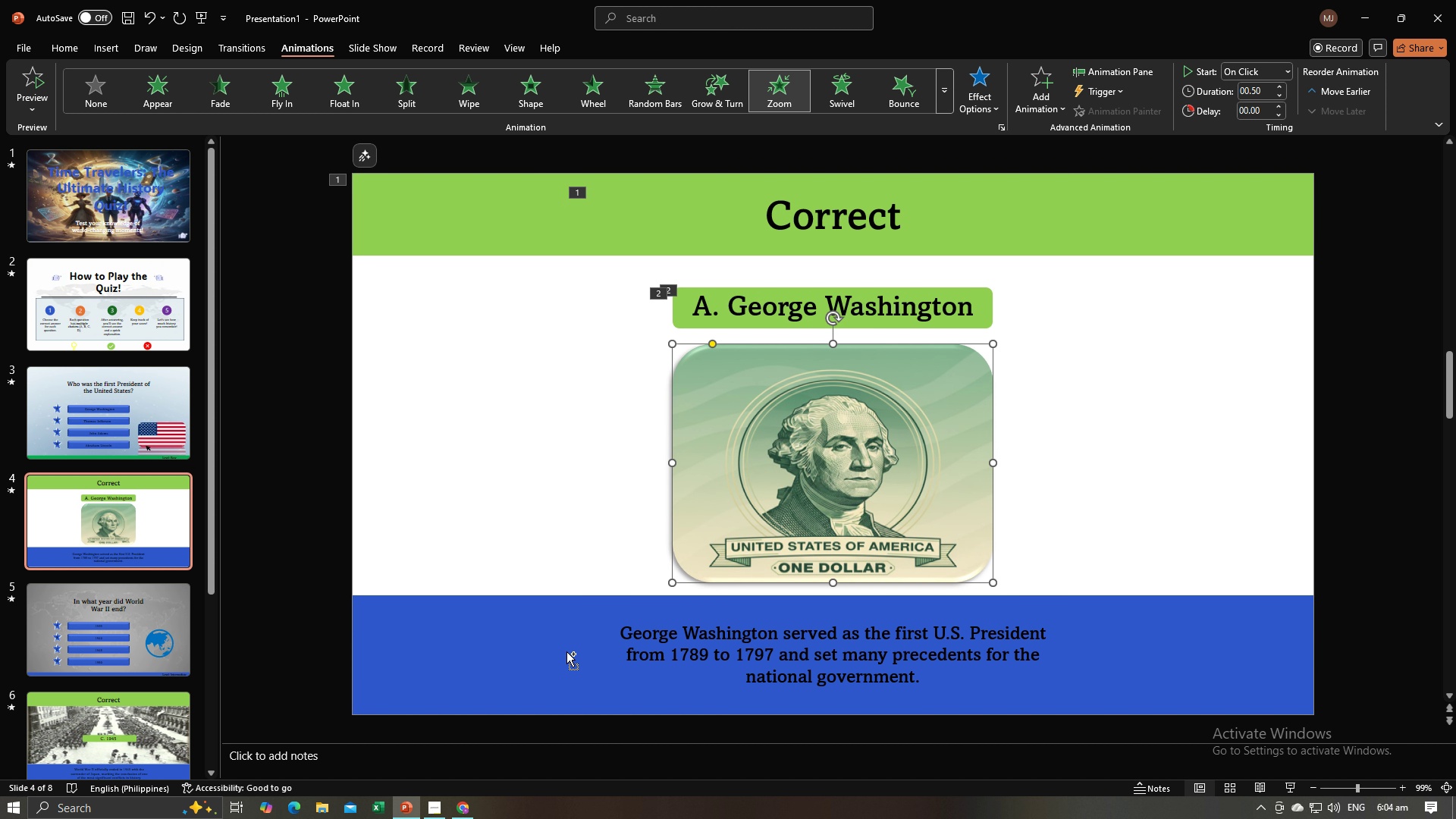 
hold_key(key=ControlLeft, duration=1.29)
left_click([566, 651])
 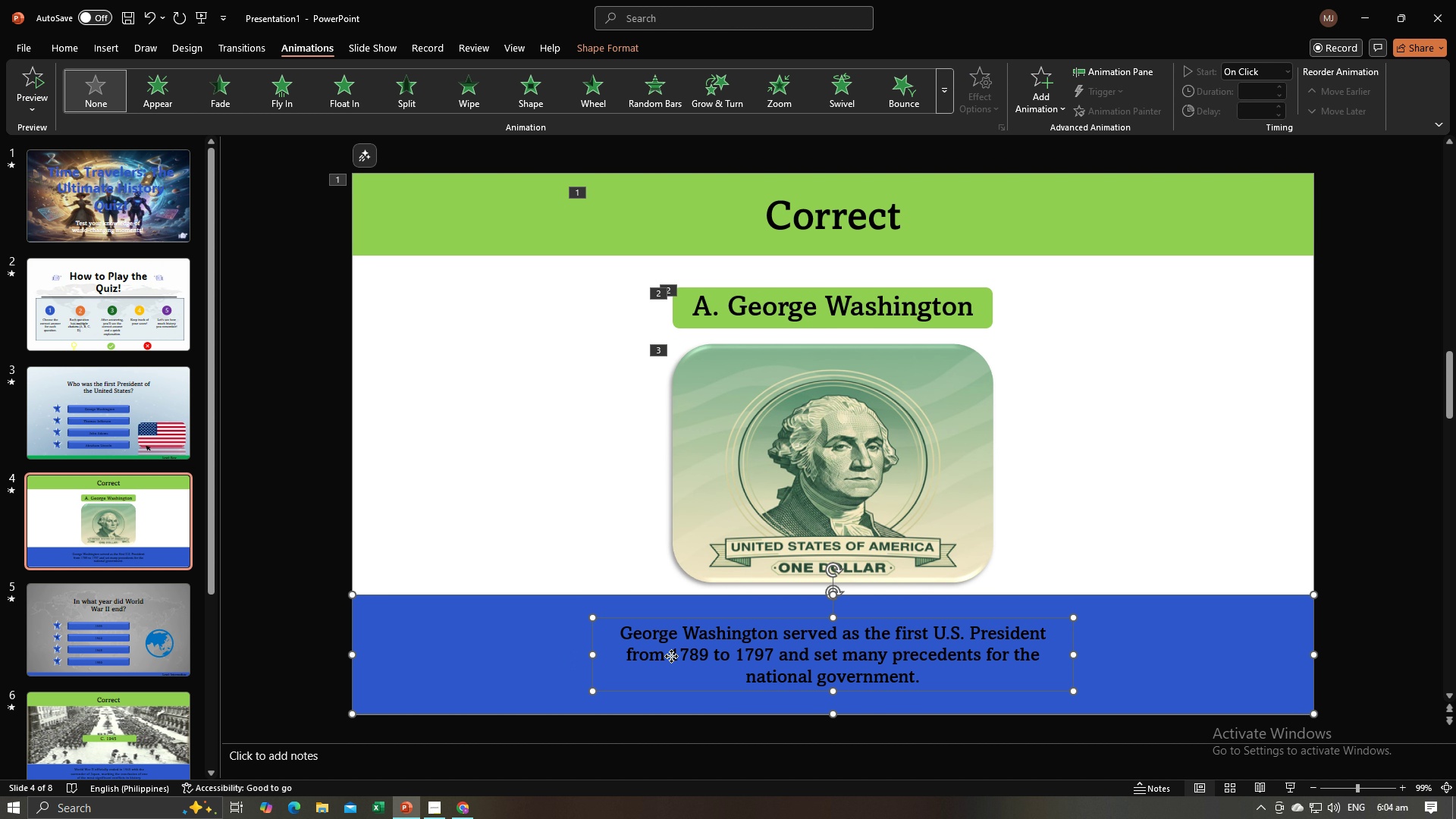 
left_click([671, 656])
 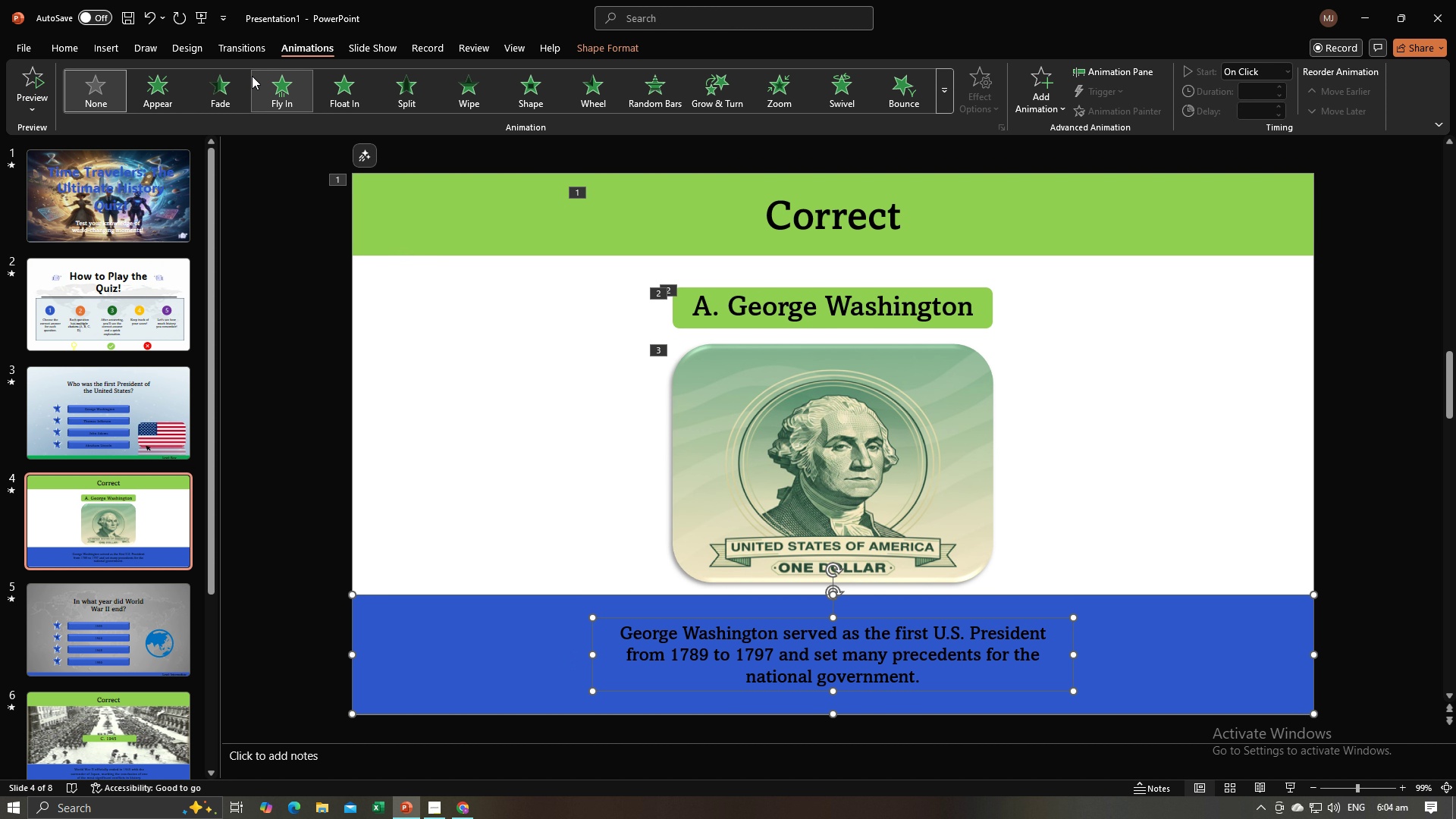 
left_click([273, 86])
 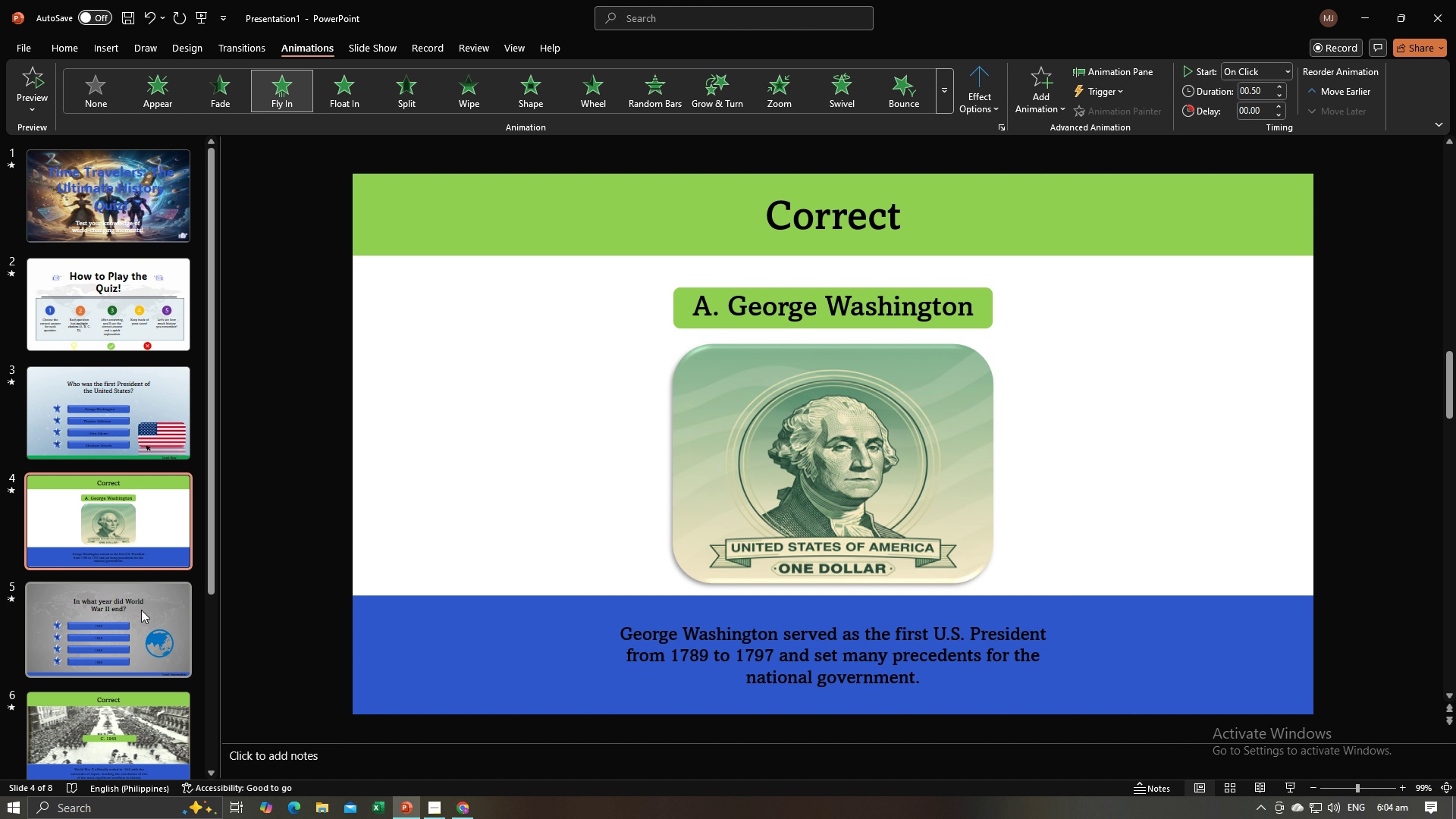 
left_click([131, 636])
 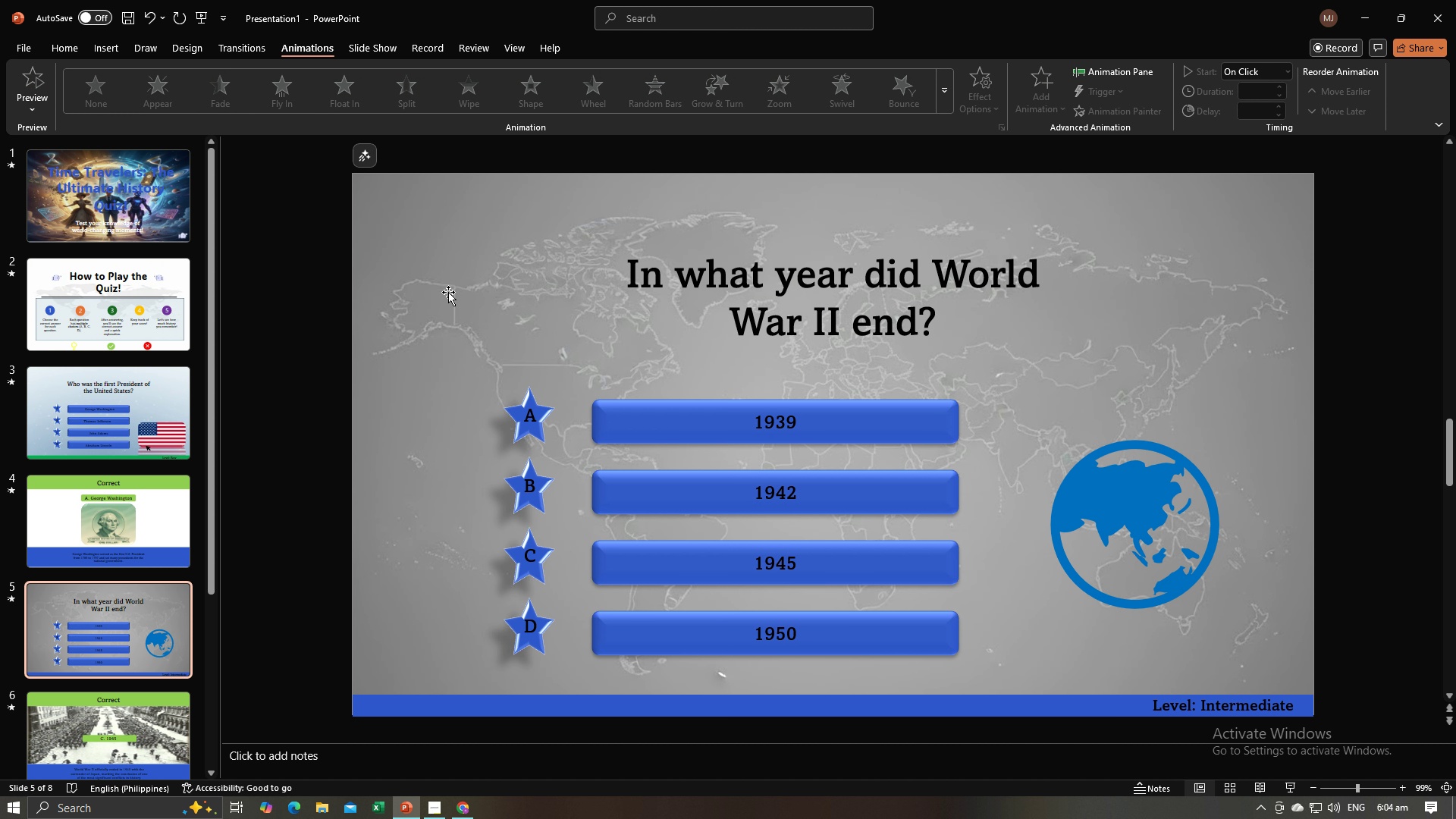 
left_click([447, 292])
 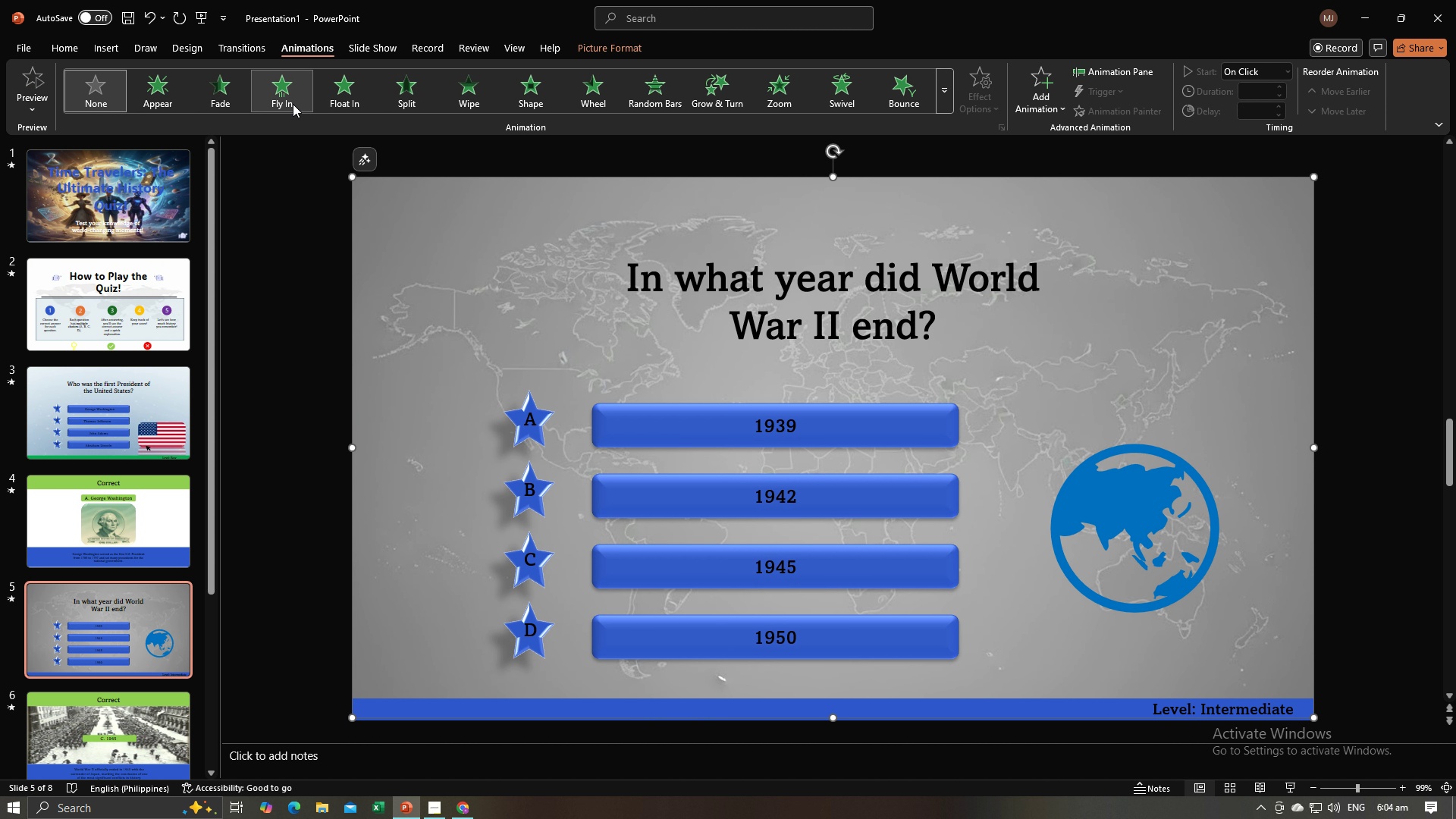 
left_click([292, 104])
 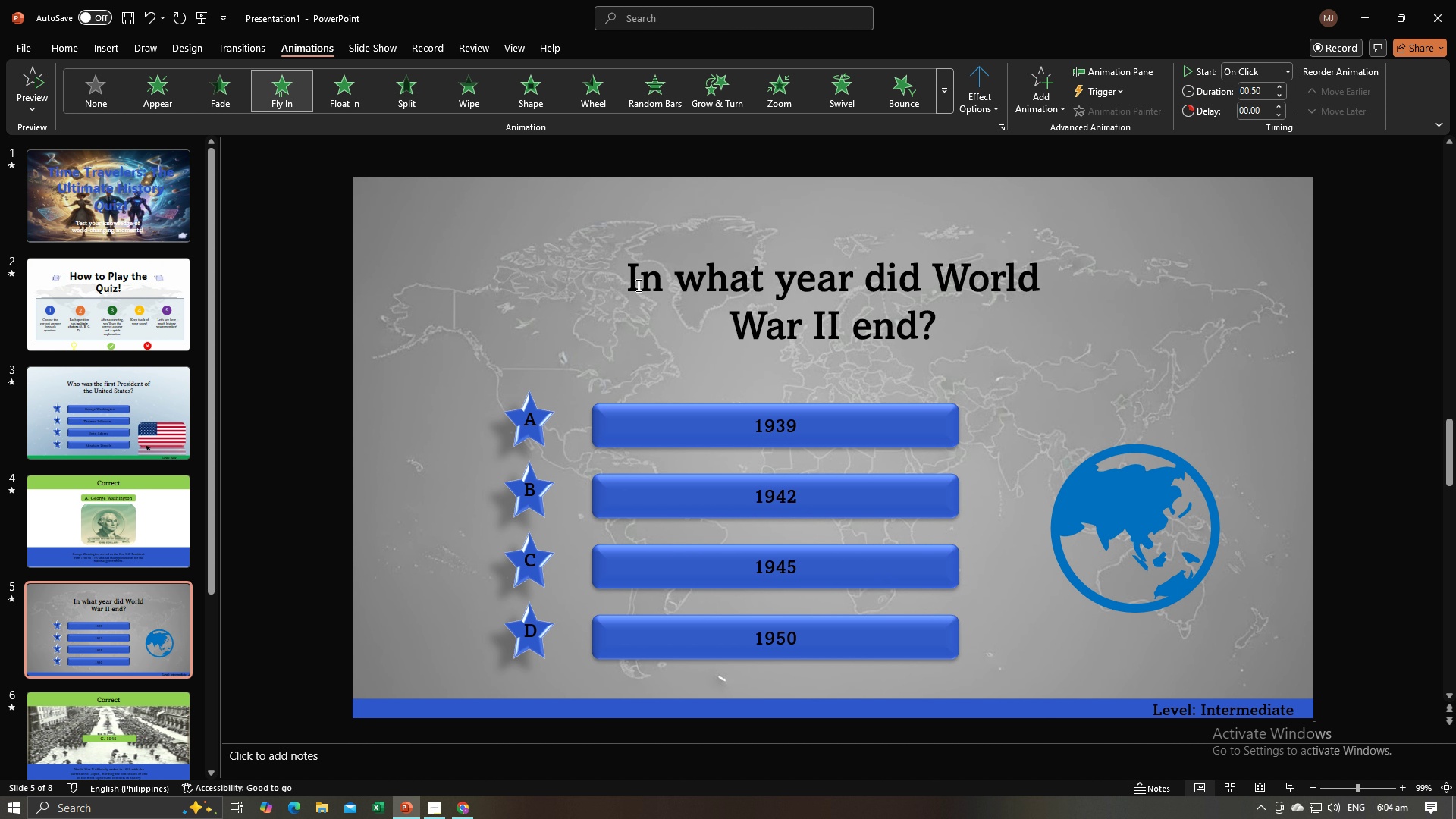 
left_click([638, 285])
 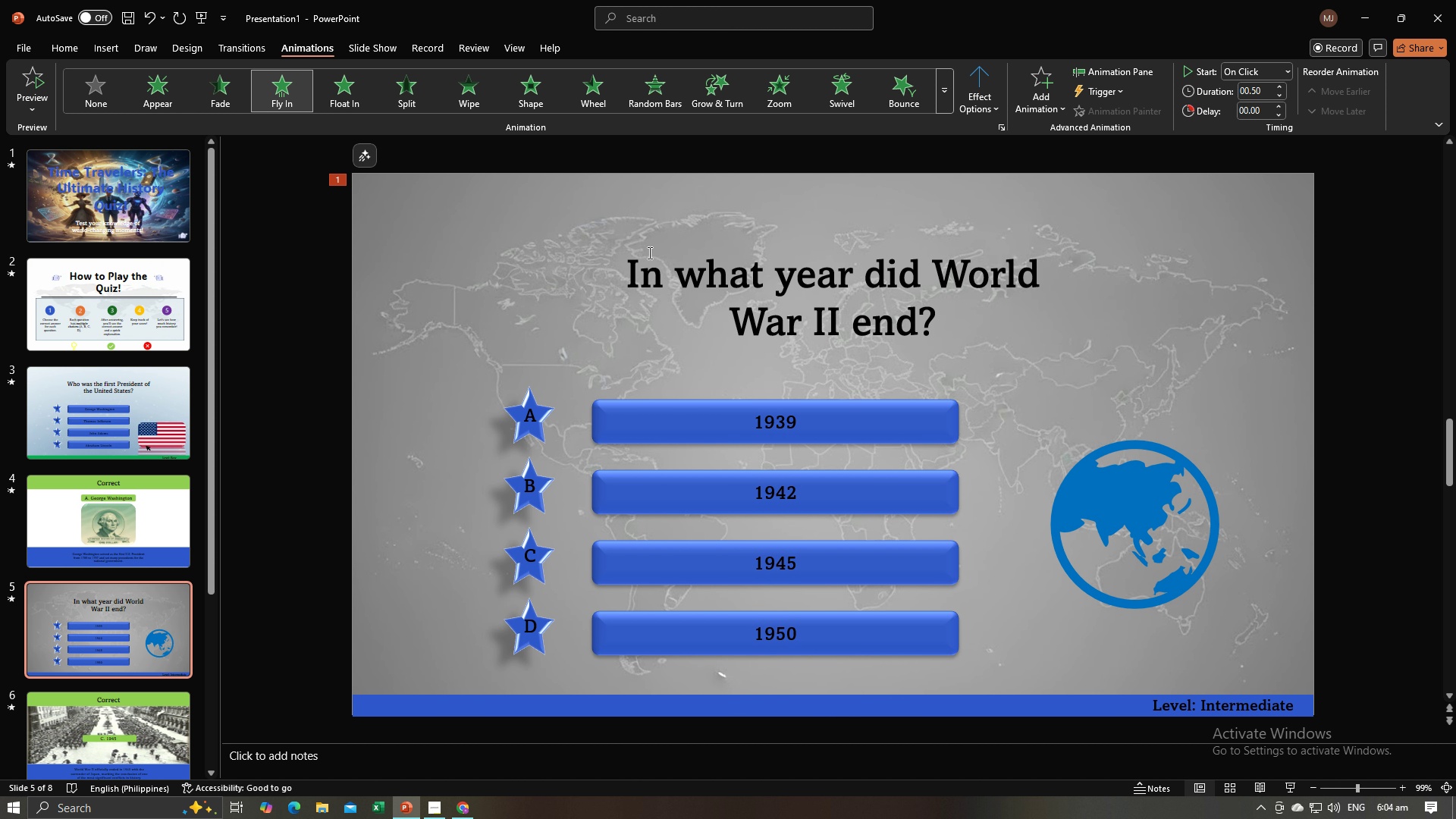 
left_click([648, 253])
 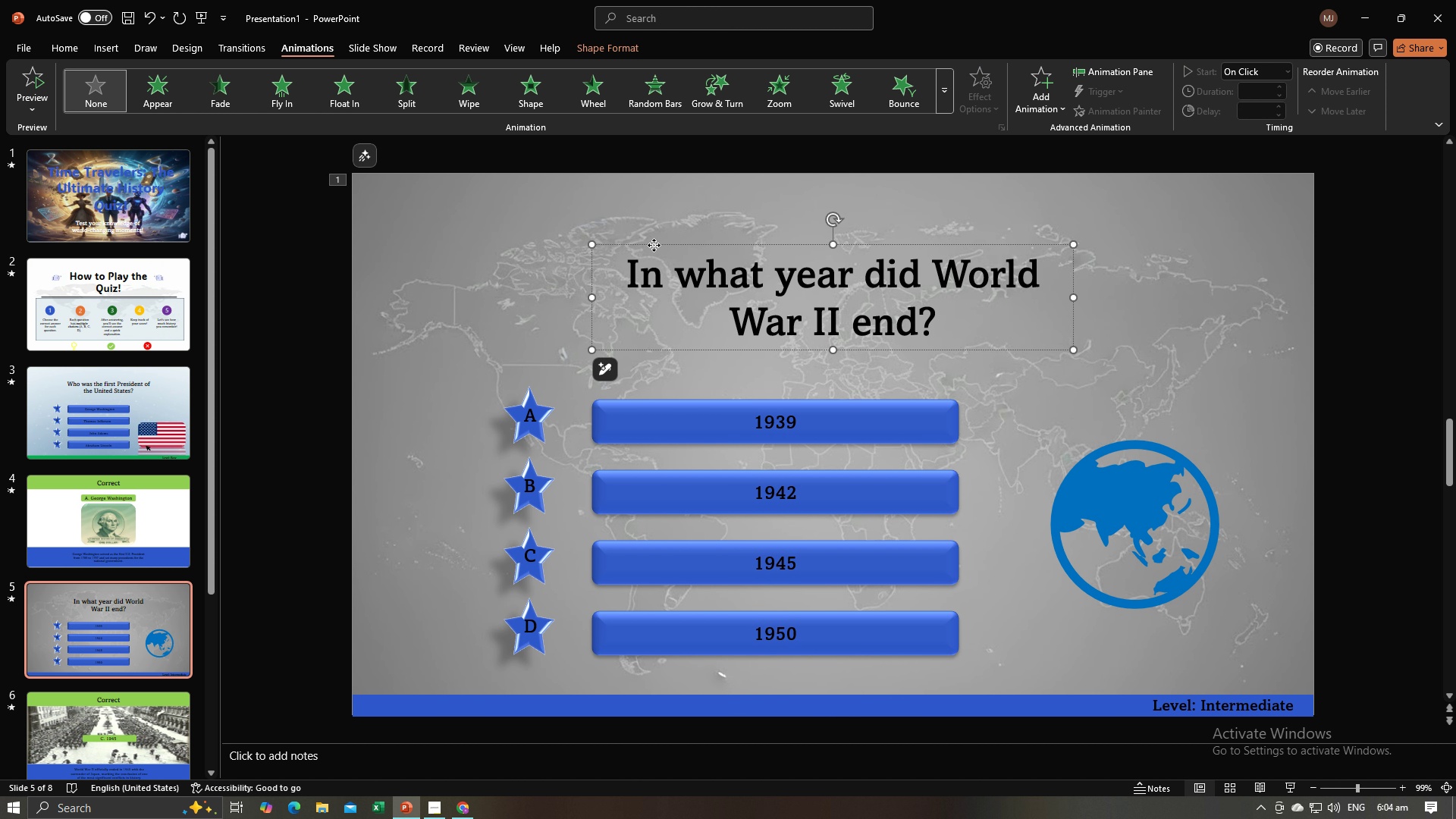 
left_click([654, 245])
 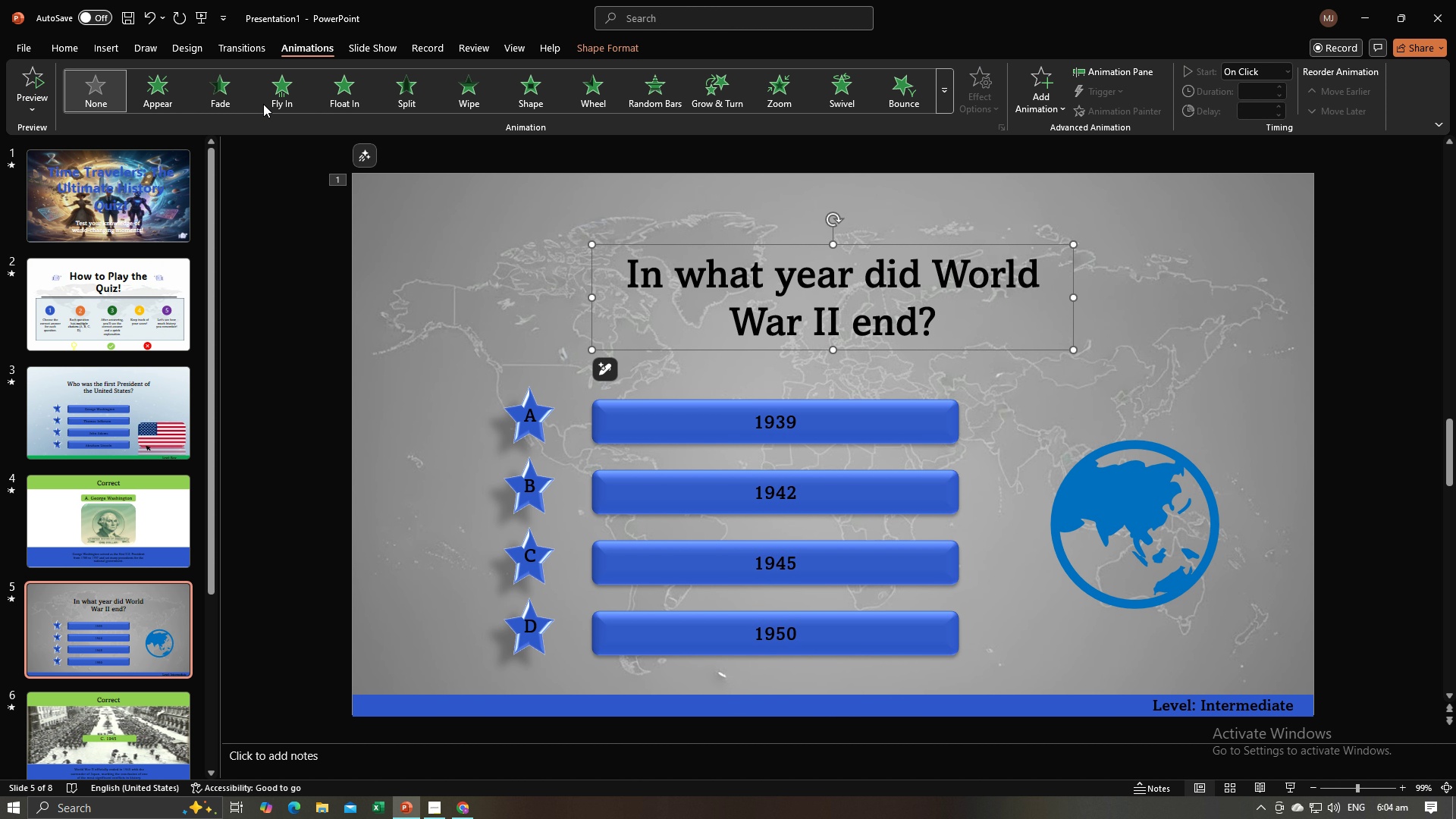 
left_click([271, 97])
 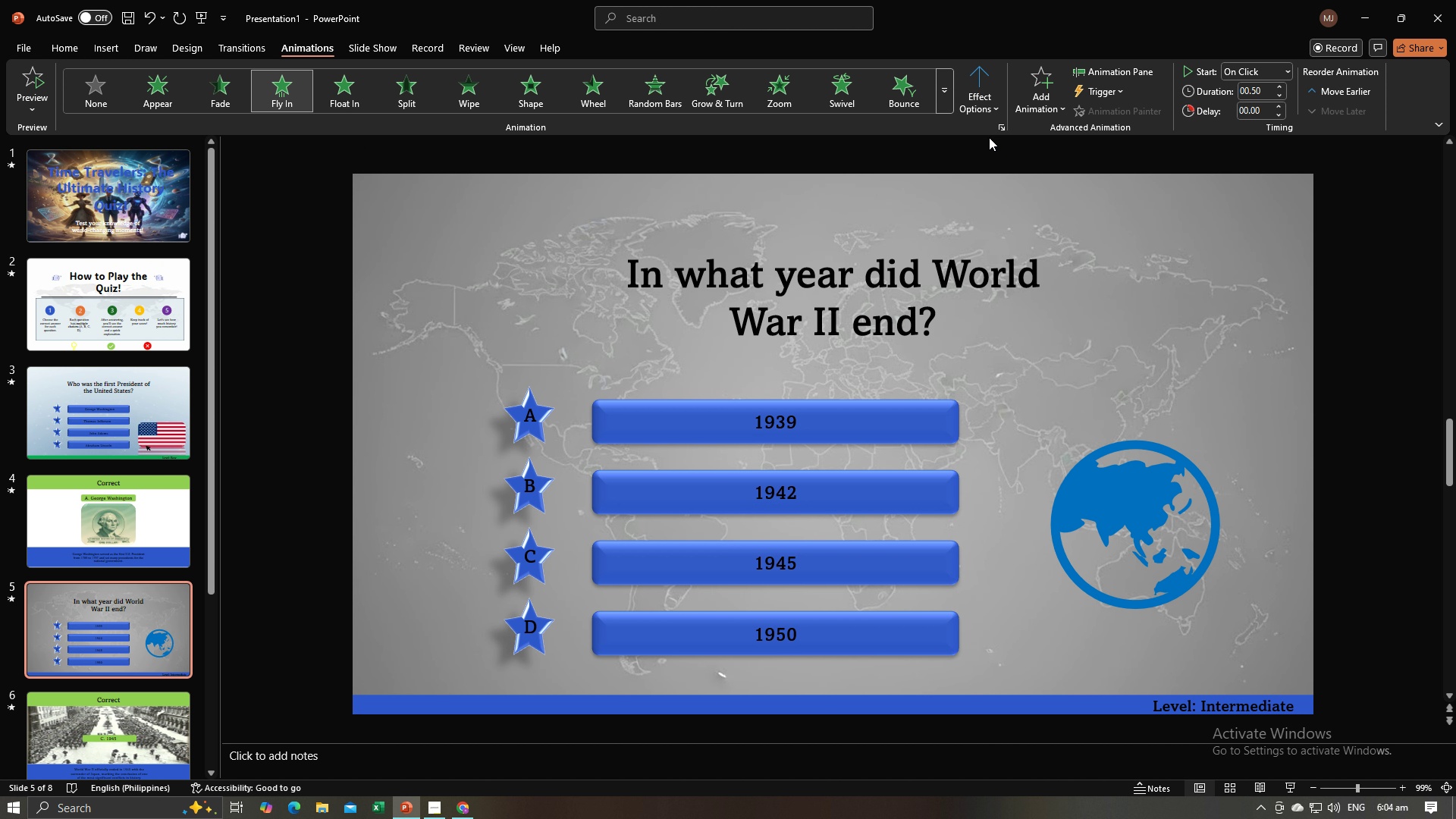 
left_click([959, 106])
 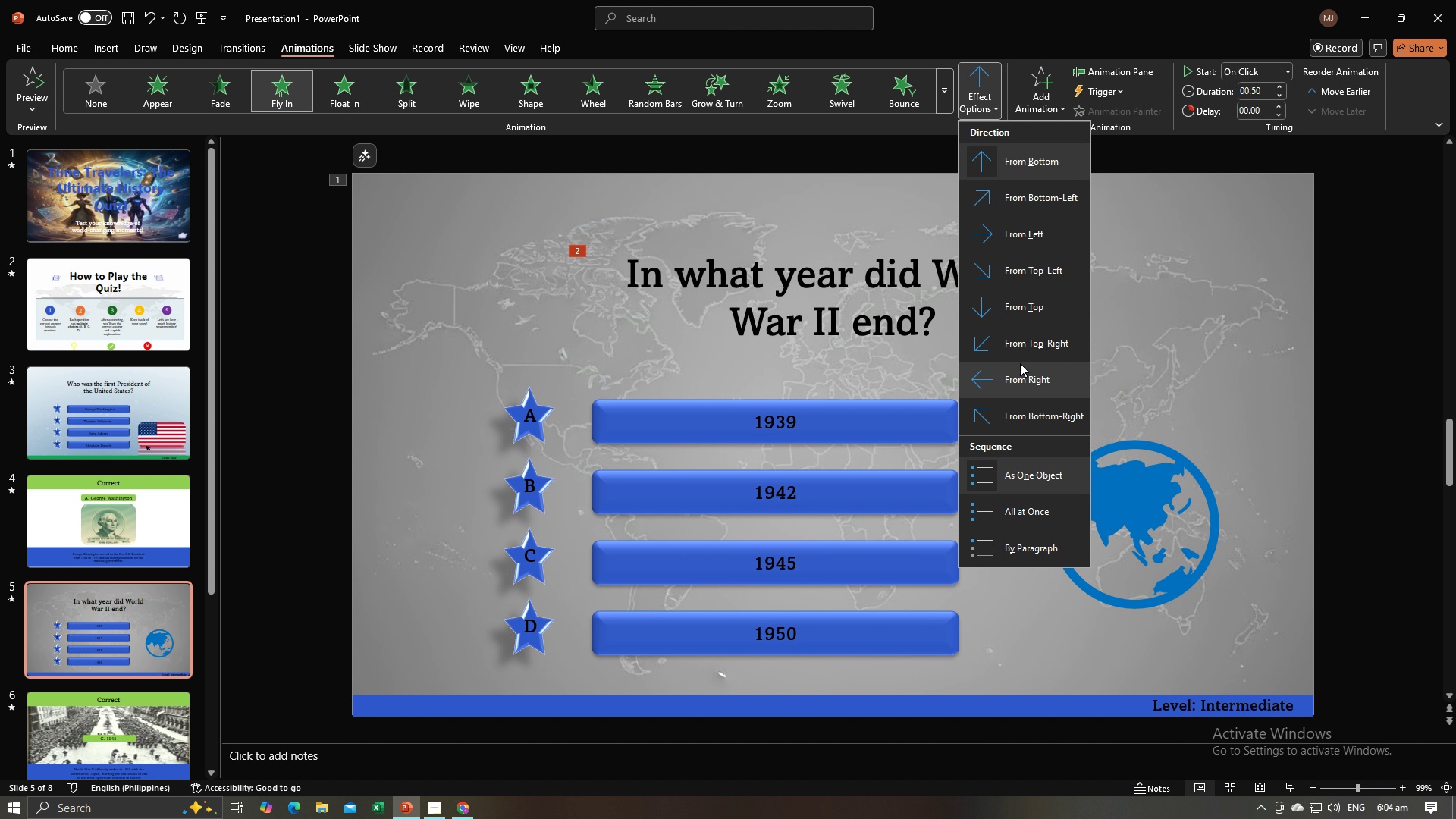 
left_click([1018, 366])
 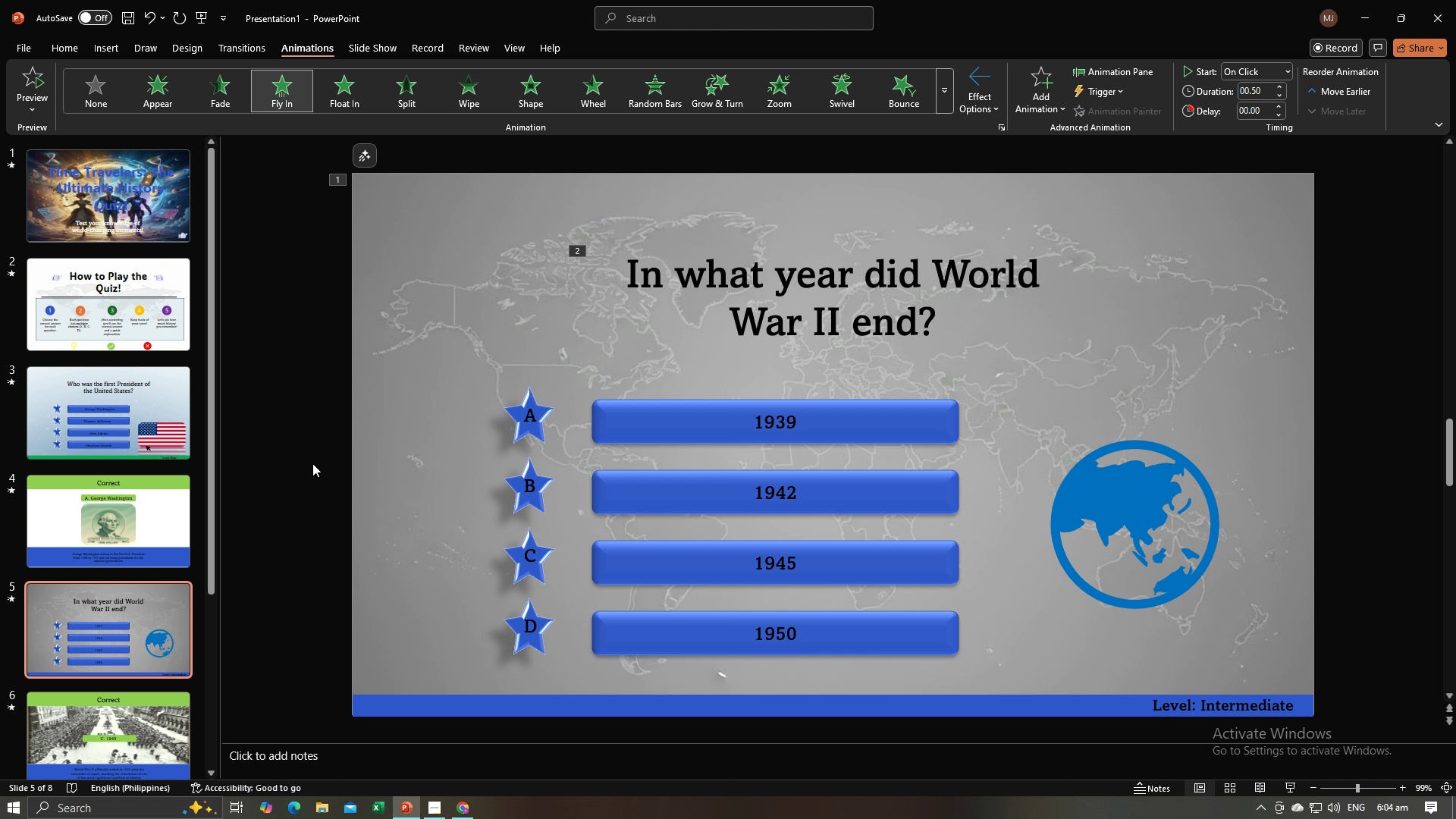 
left_click([532, 433])
 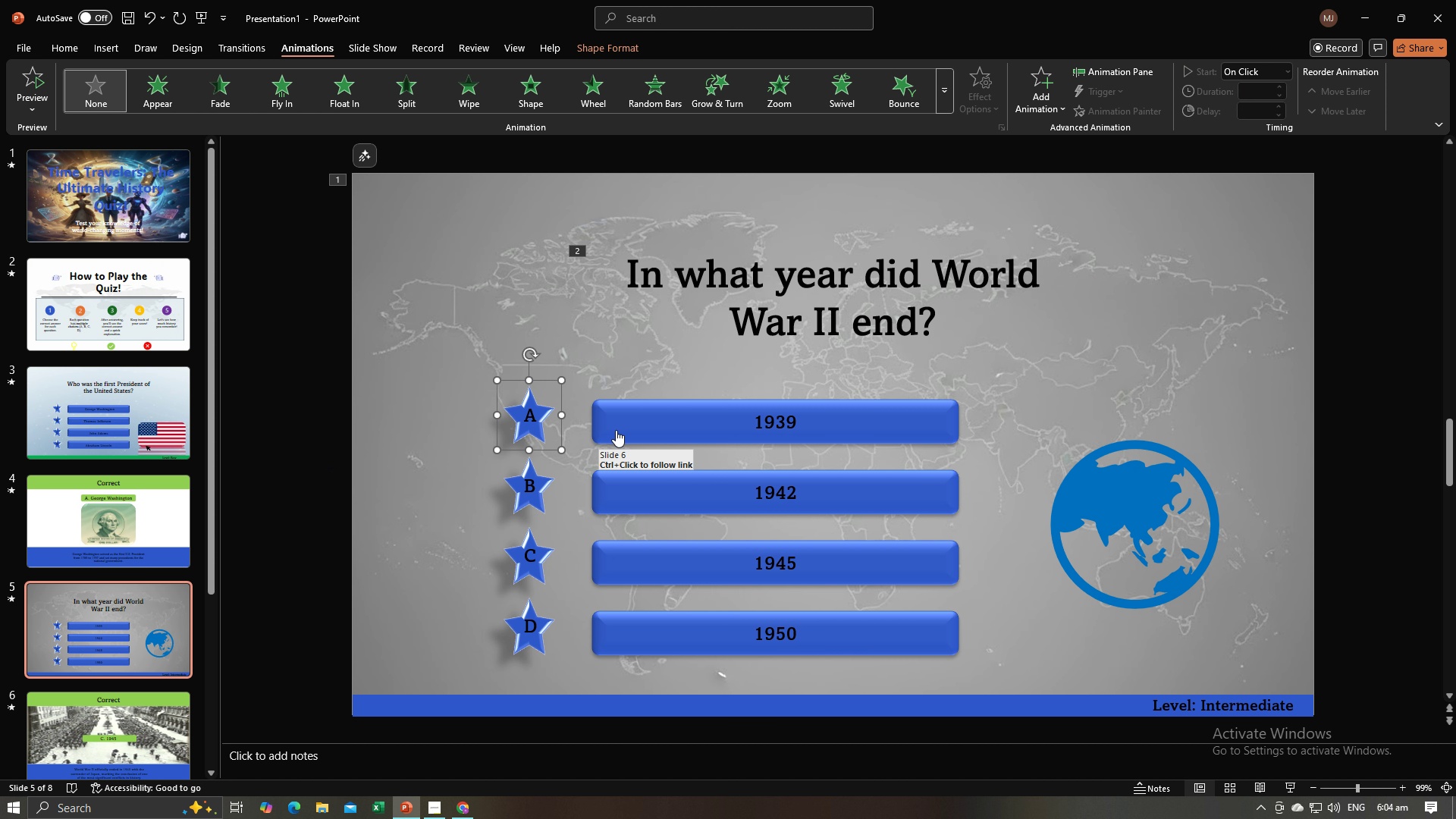 
hold_key(key=ControlLeft, duration=1.26)
left_click([617, 430])
 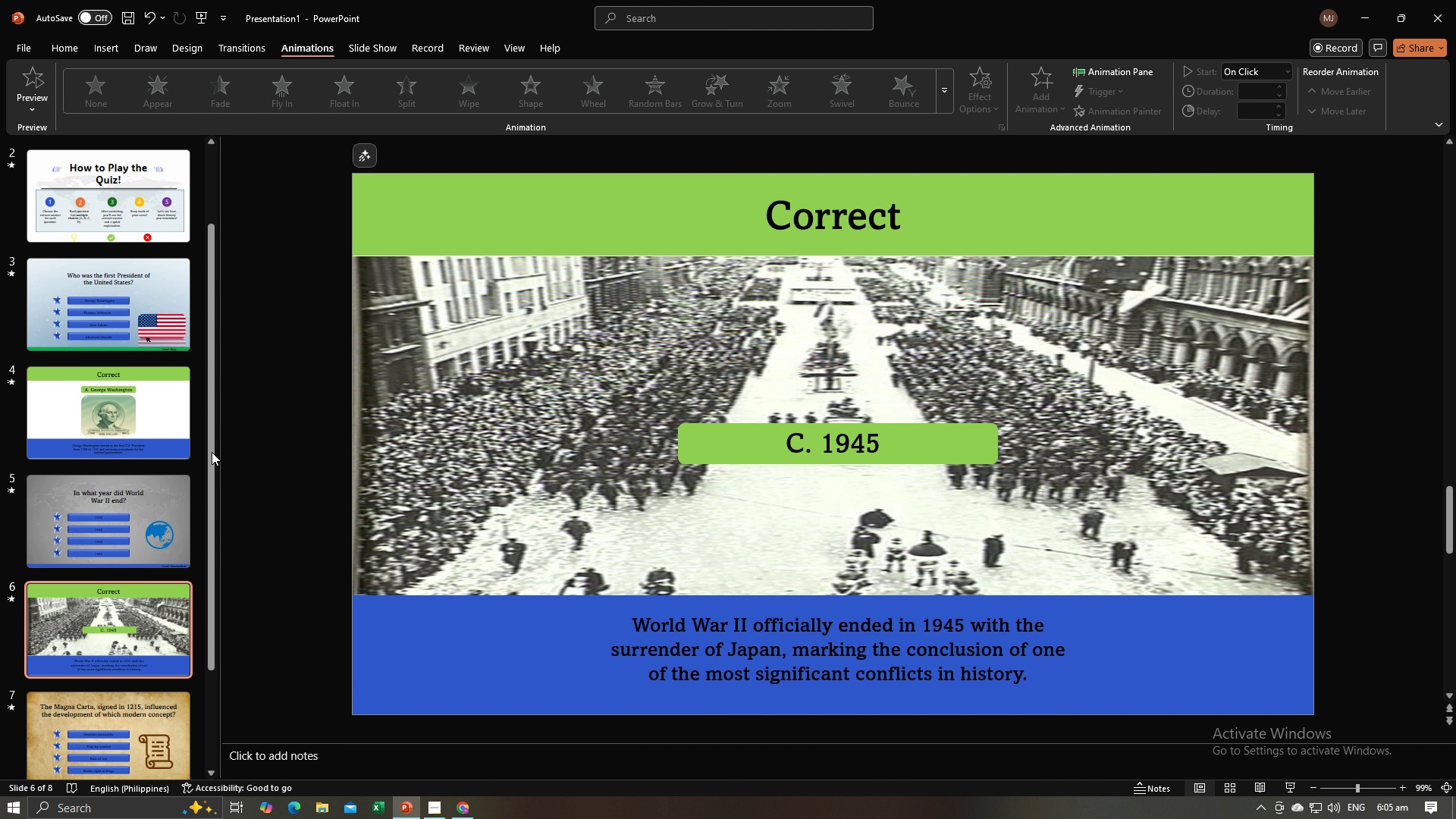 
left_click([162, 515])
 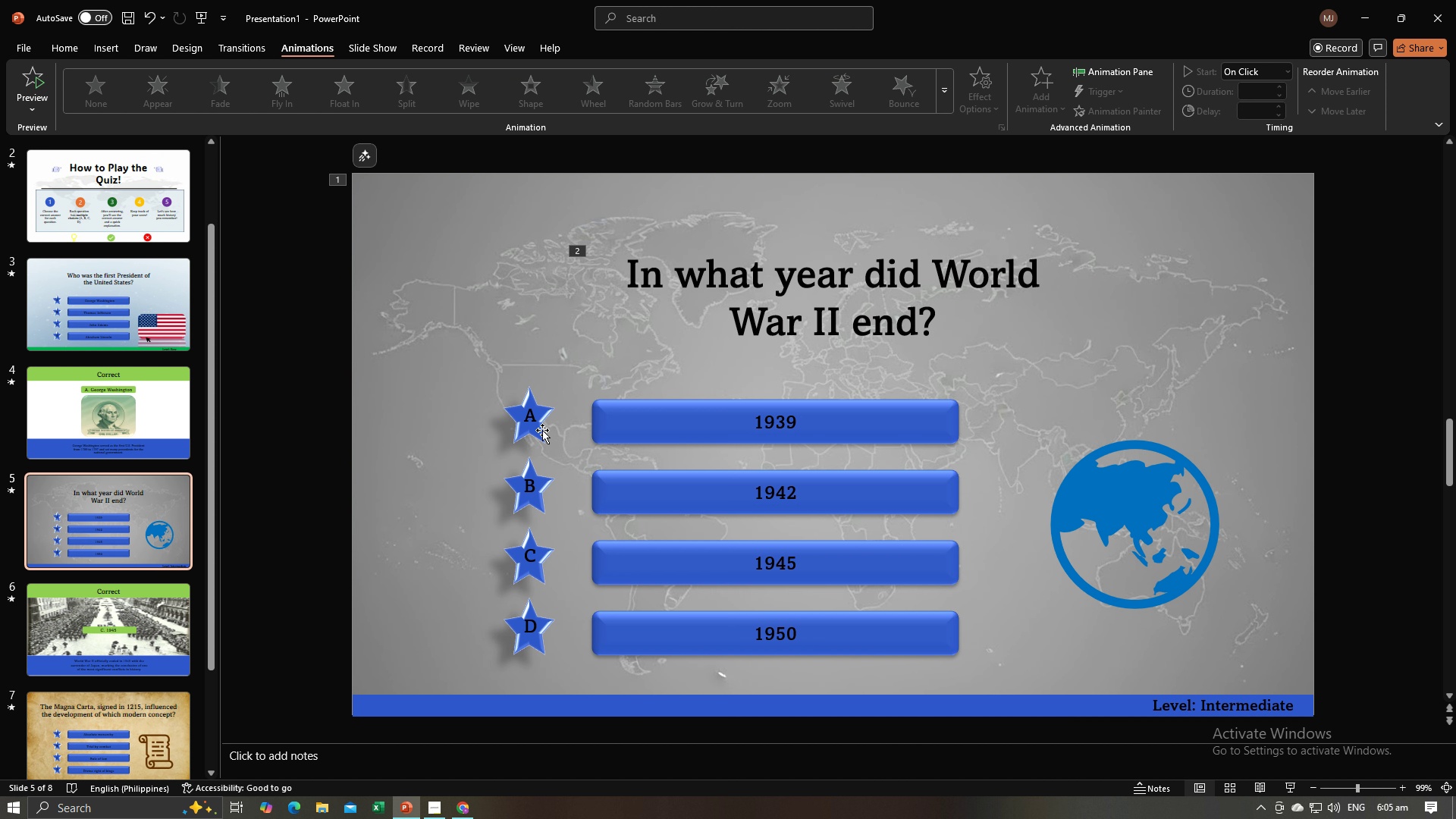 
hold_key(key=ControlLeft, duration=0.38)
left_click([542, 430])
 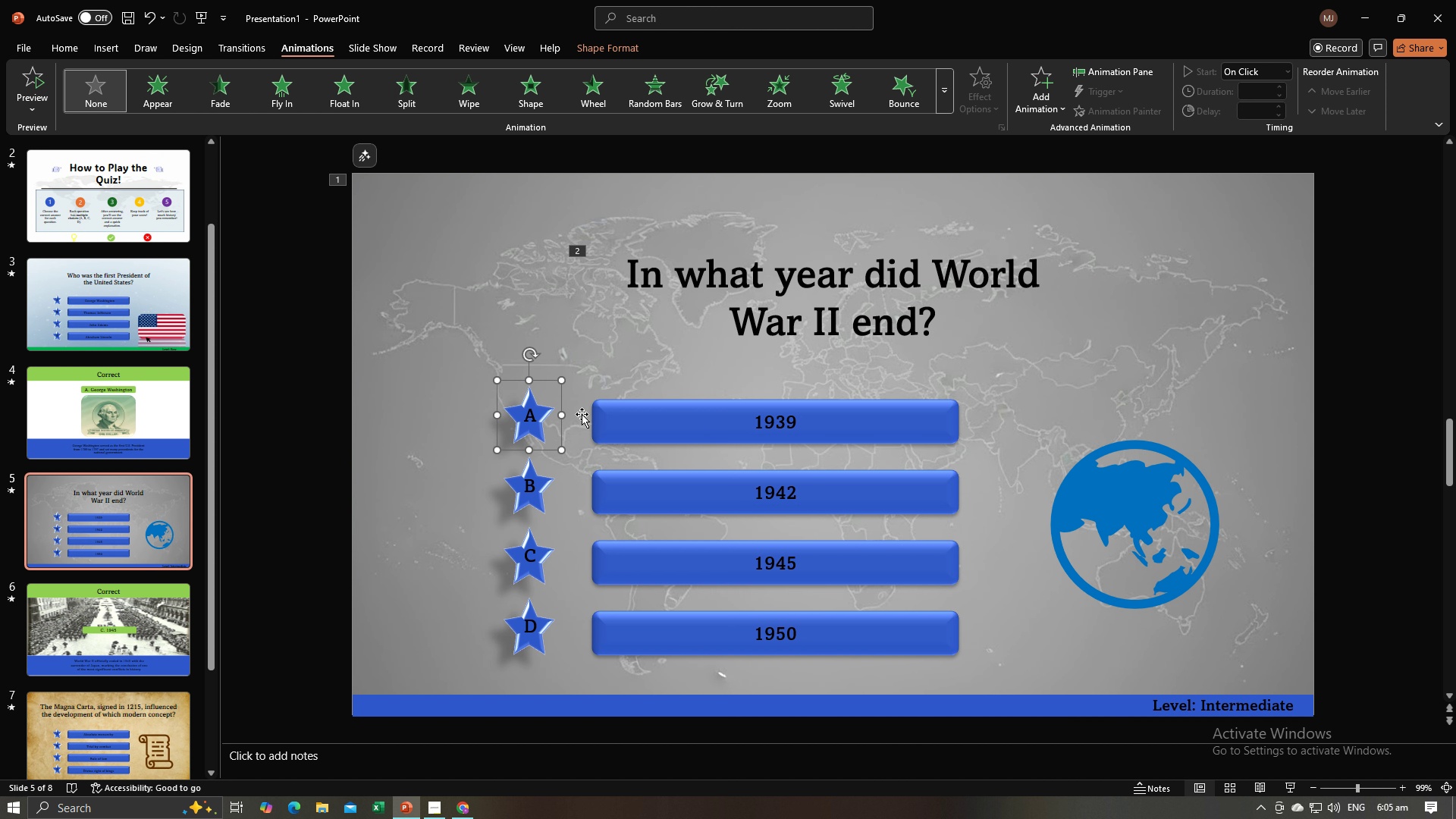 
hold_key(key=ShiftLeft, duration=0.83)
left_click([609, 413])
 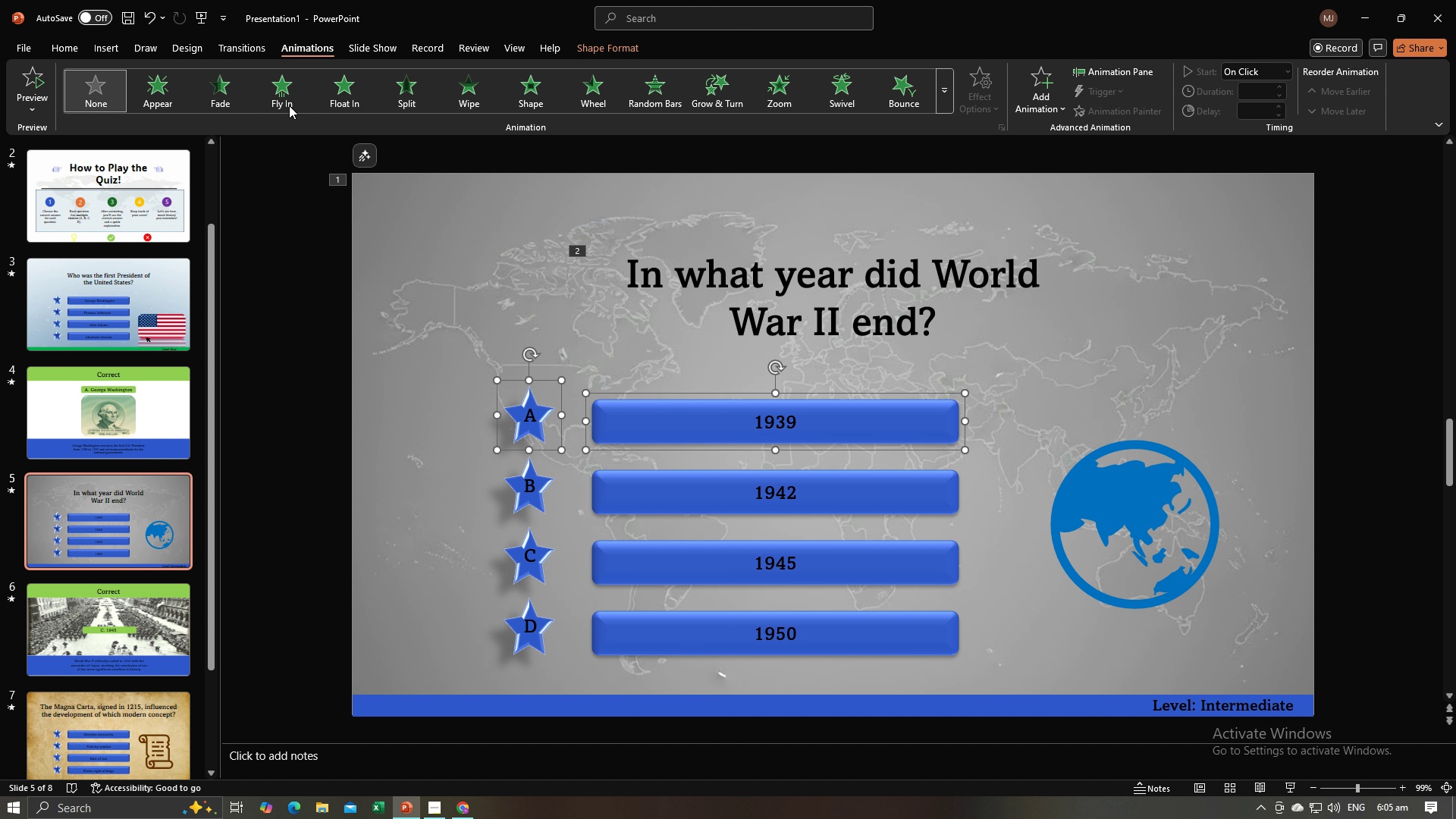 
left_click([289, 104])
 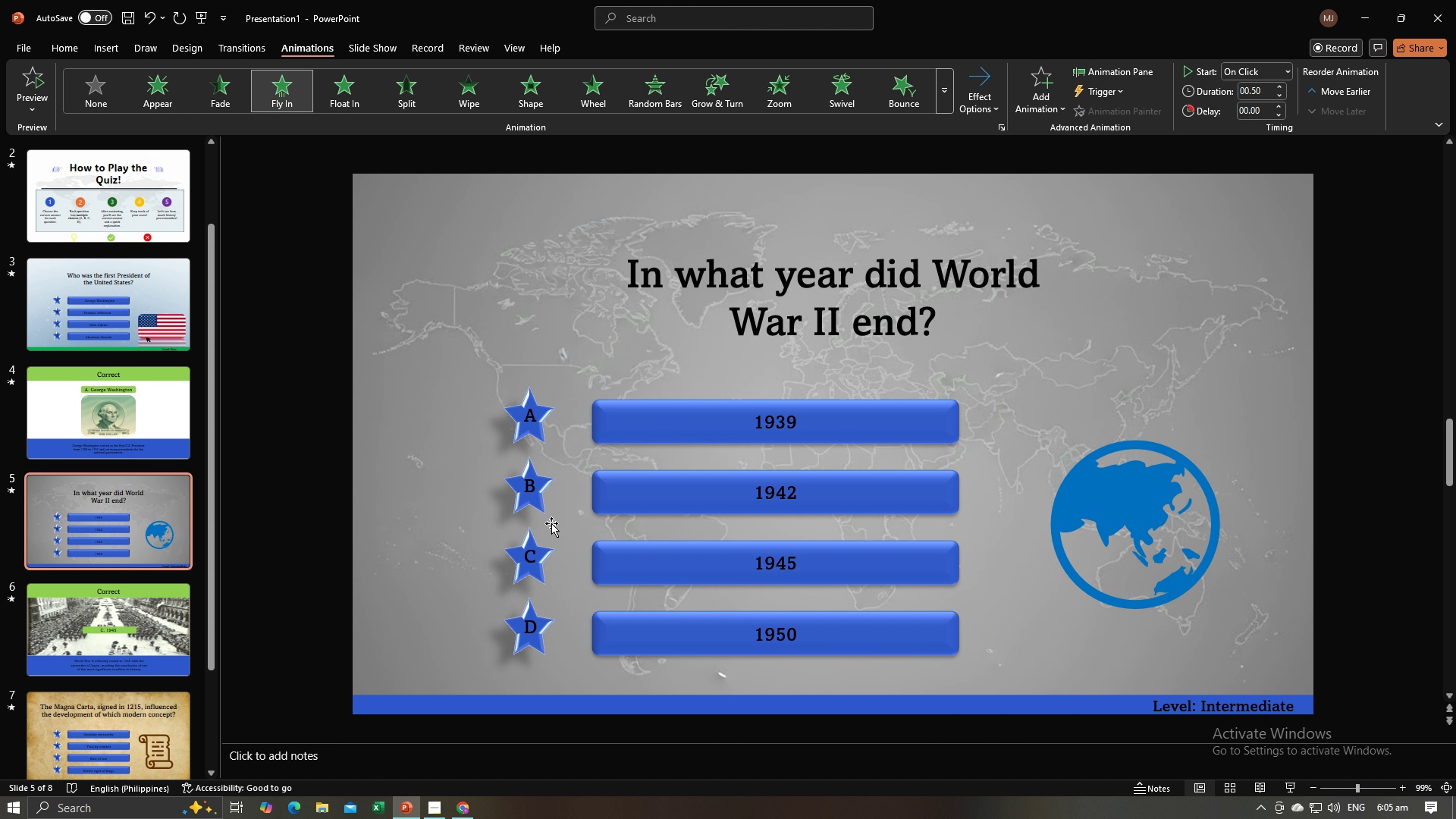 
wait(5.03)
 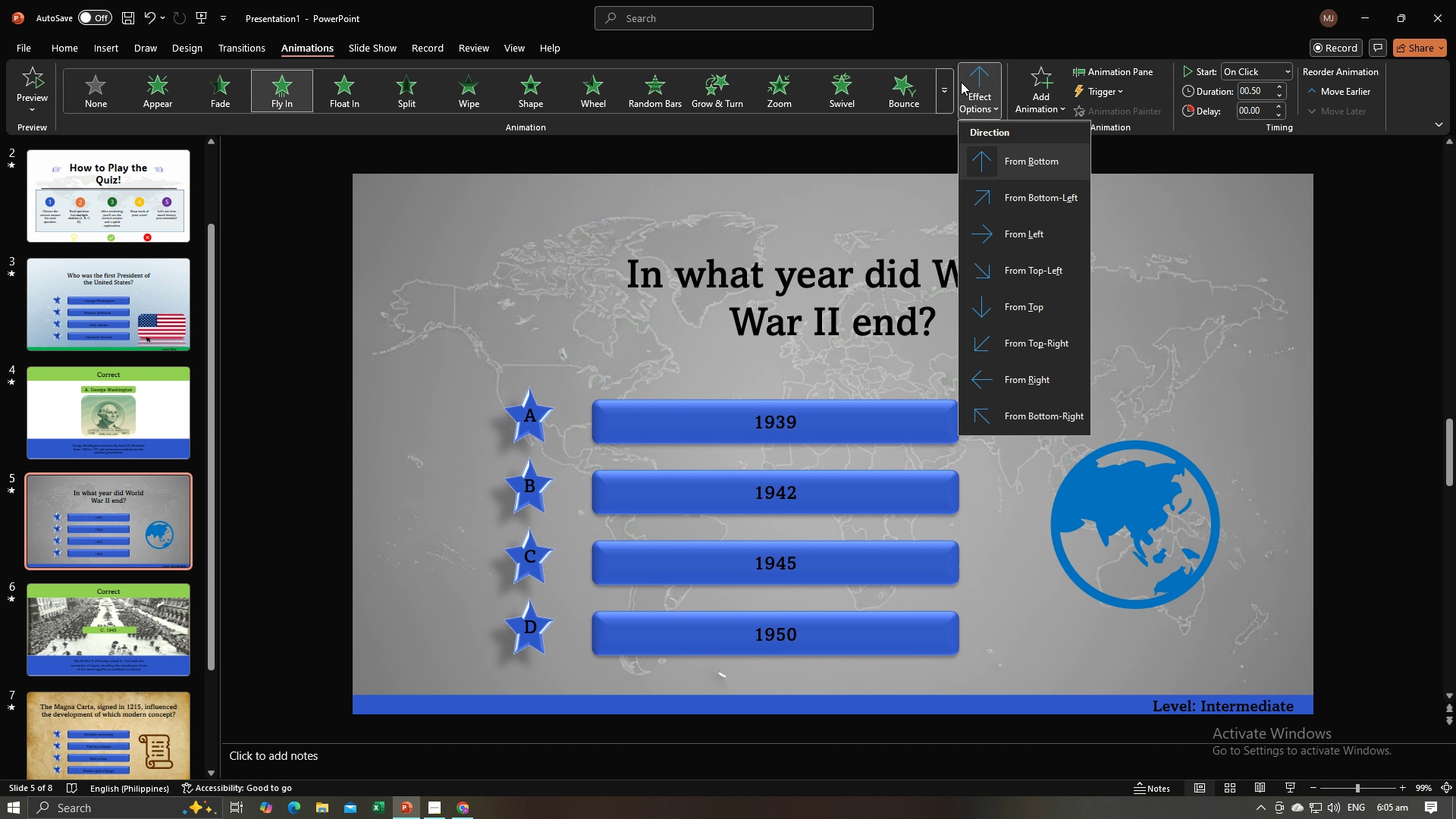 
left_click([1110, 521])
 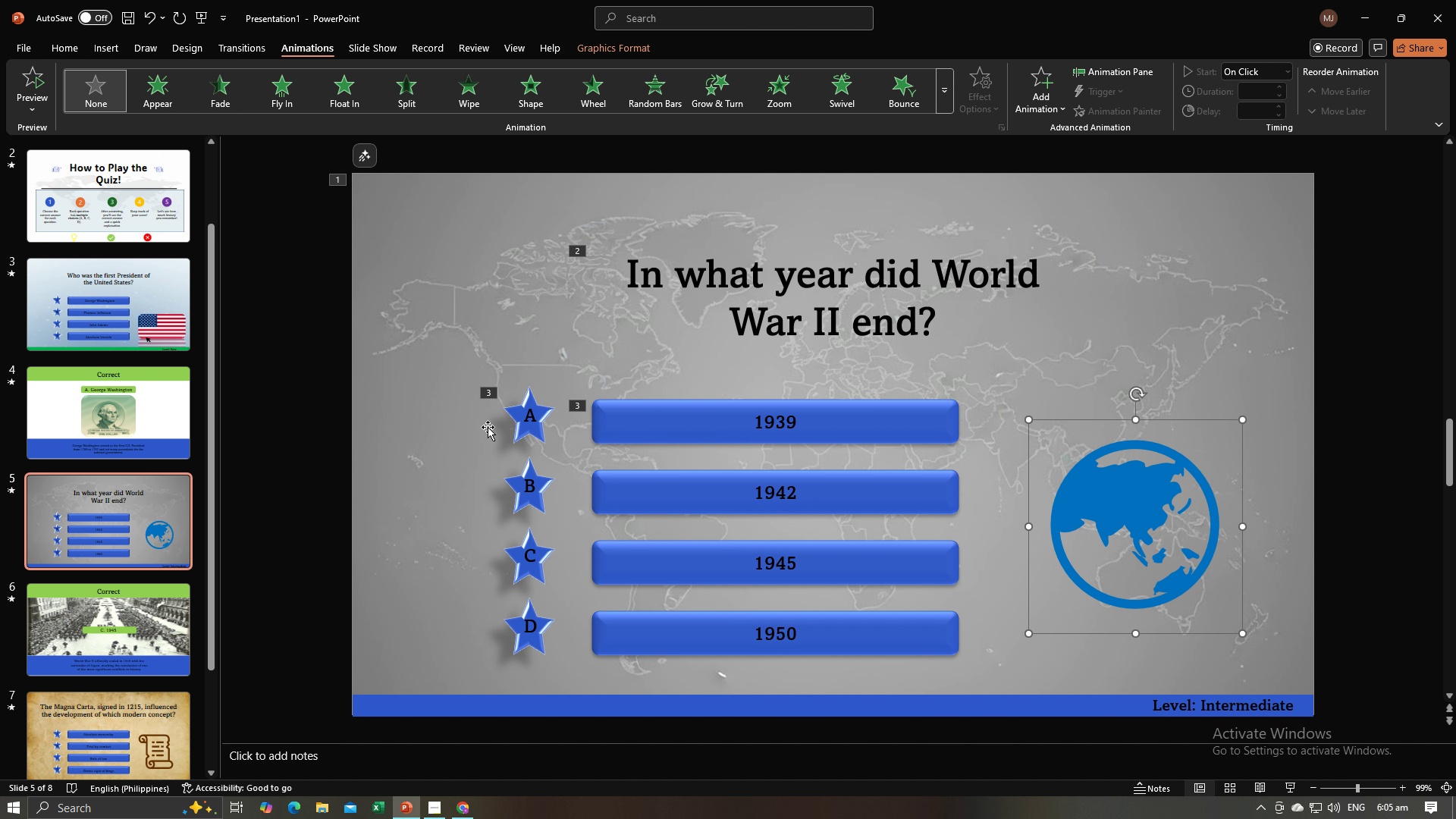 
left_click([522, 428])
 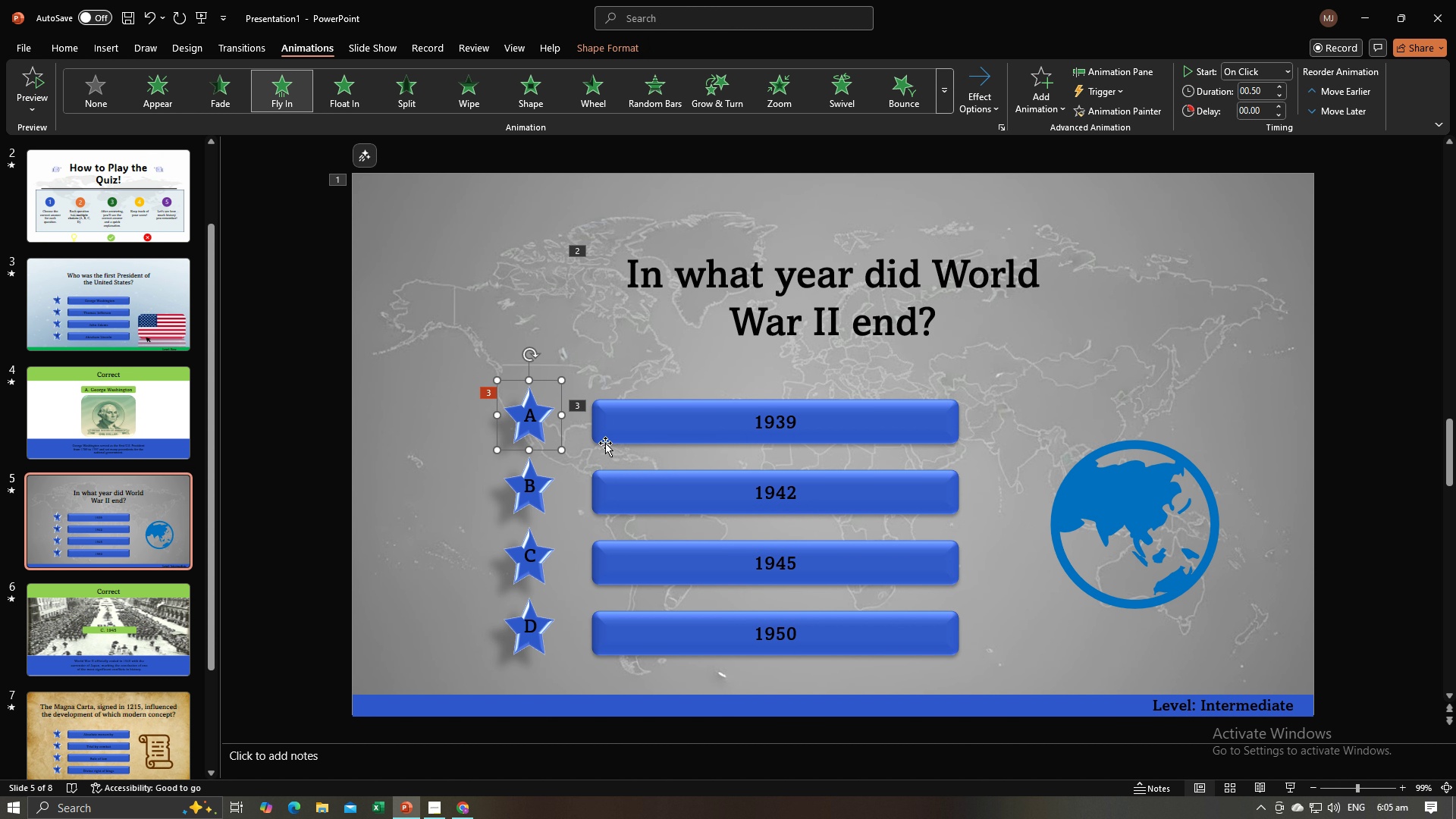 
hold_key(key=ShiftLeft, duration=0.71)
left_click([605, 443])
 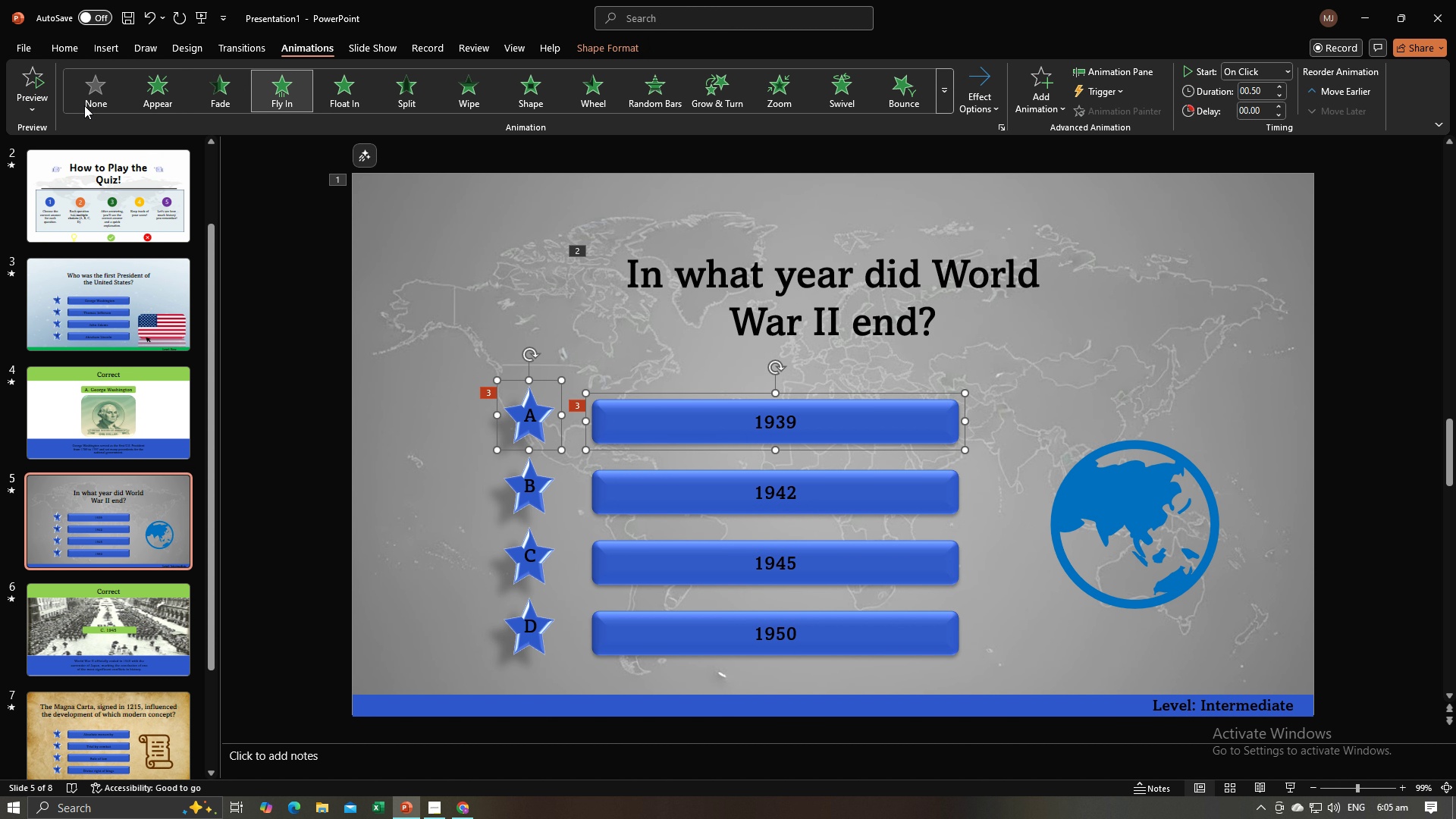 
left_click([83, 105])
 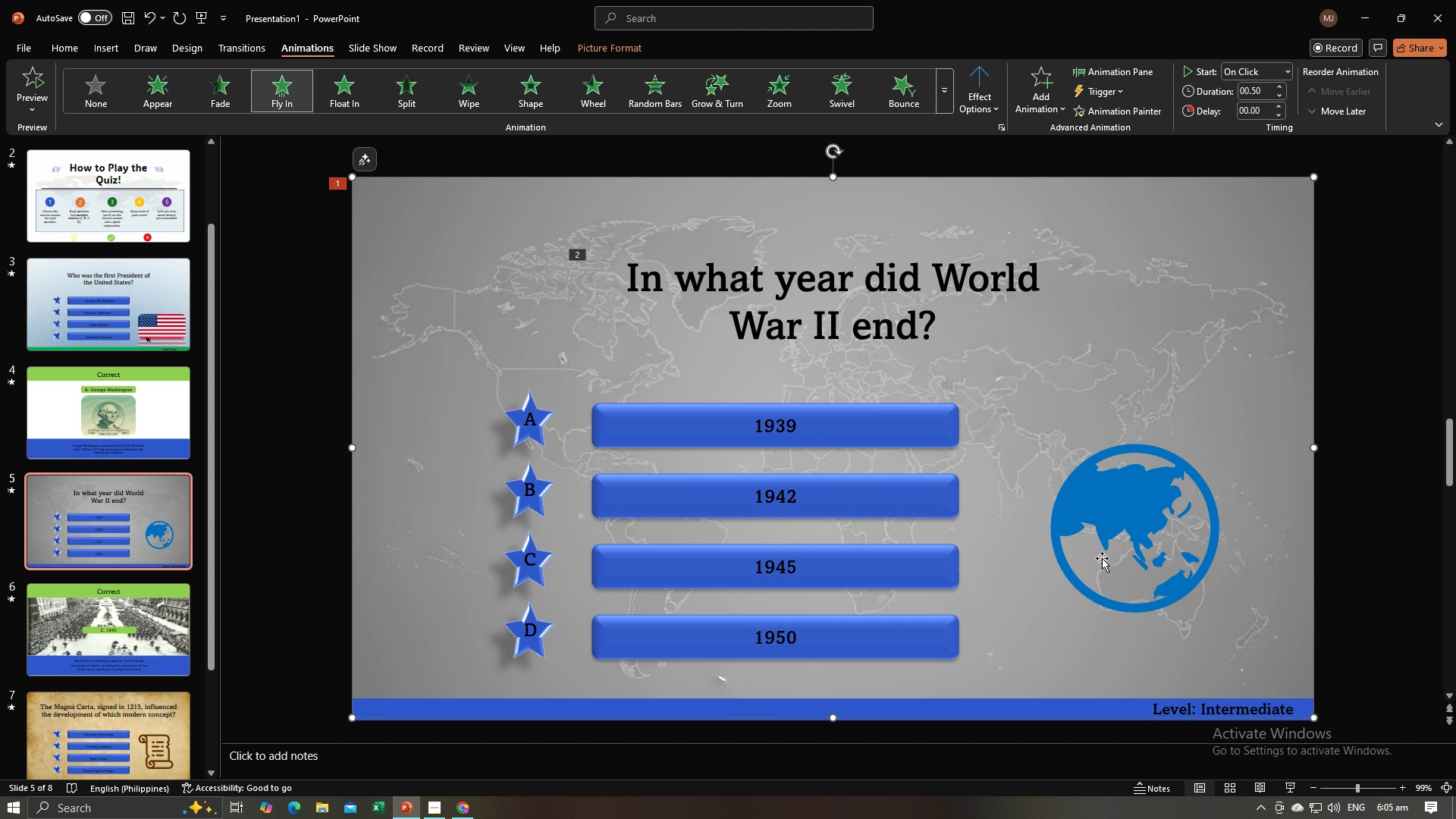 
double_click([1102, 557])
 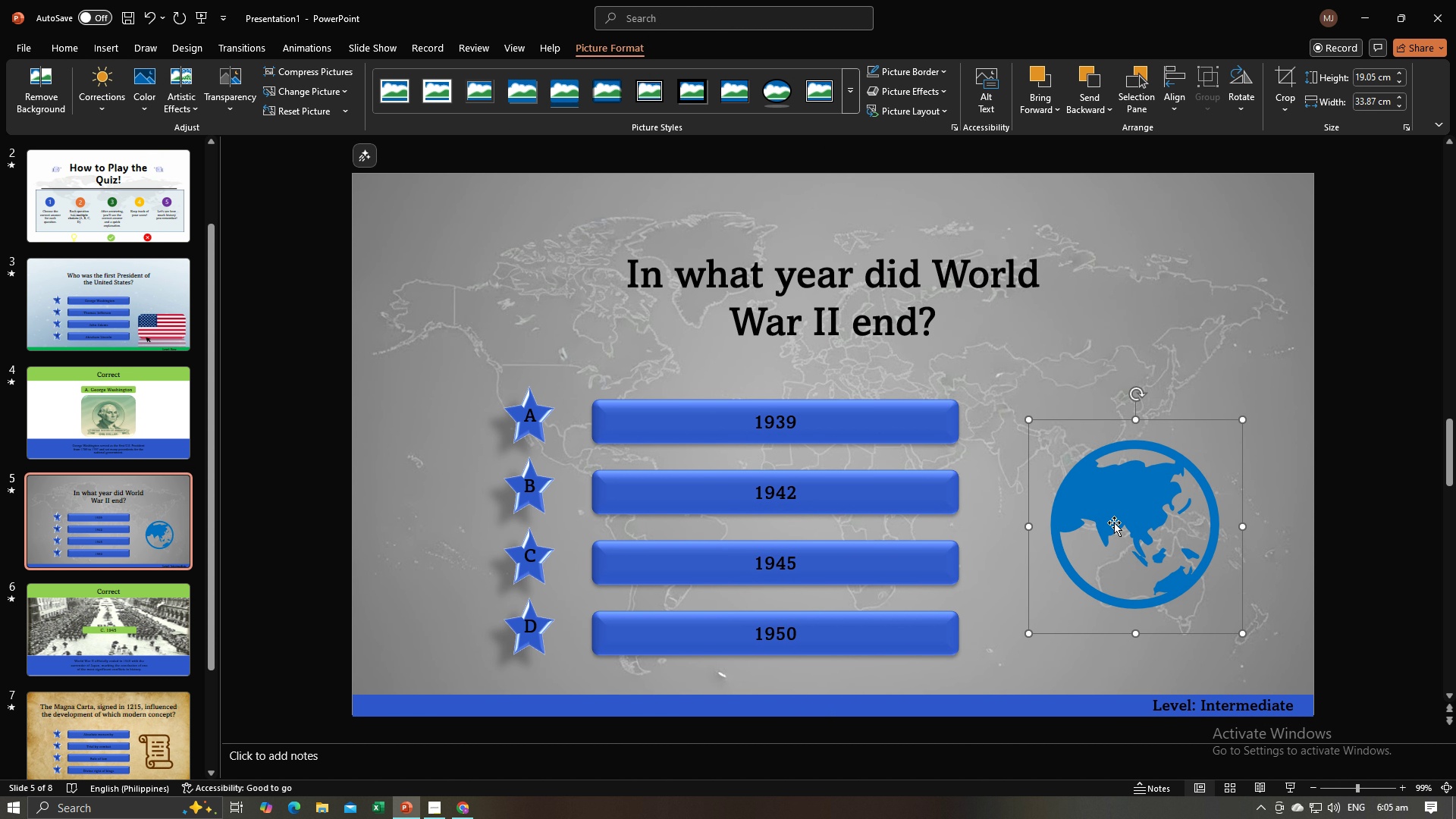 
triple_click([1114, 522])
 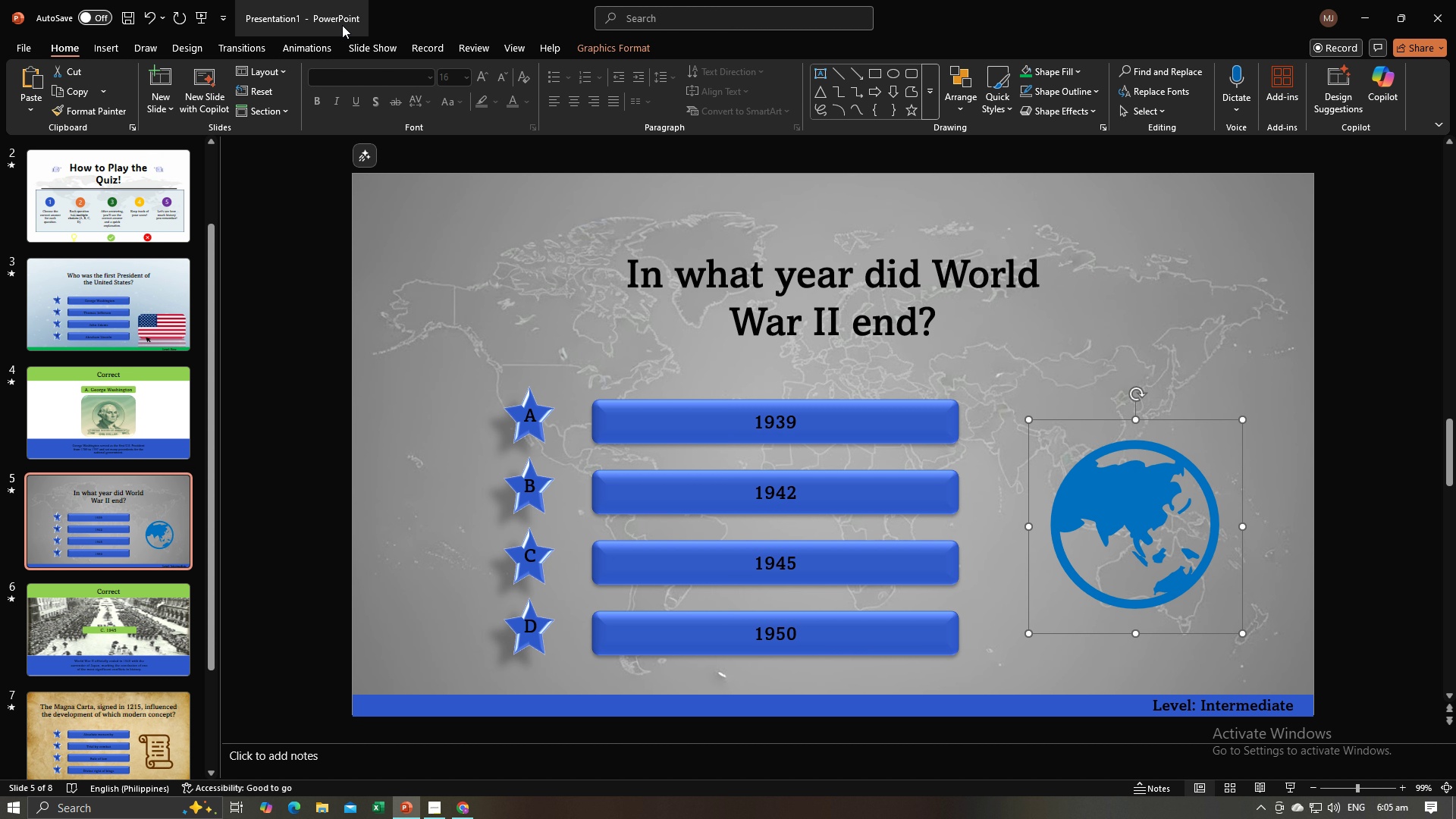 
left_click([312, 40])
 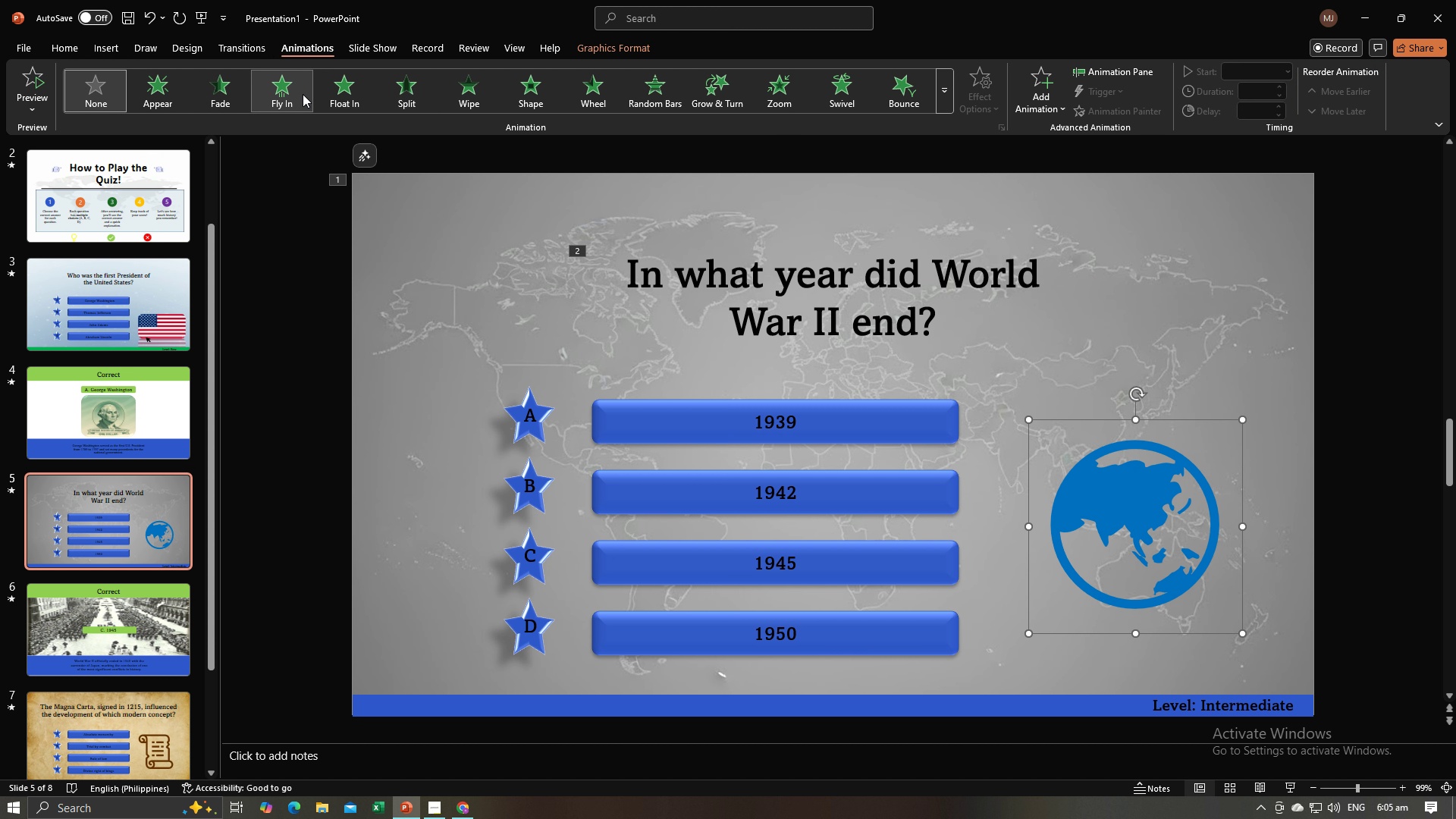 
left_click([303, 94])
 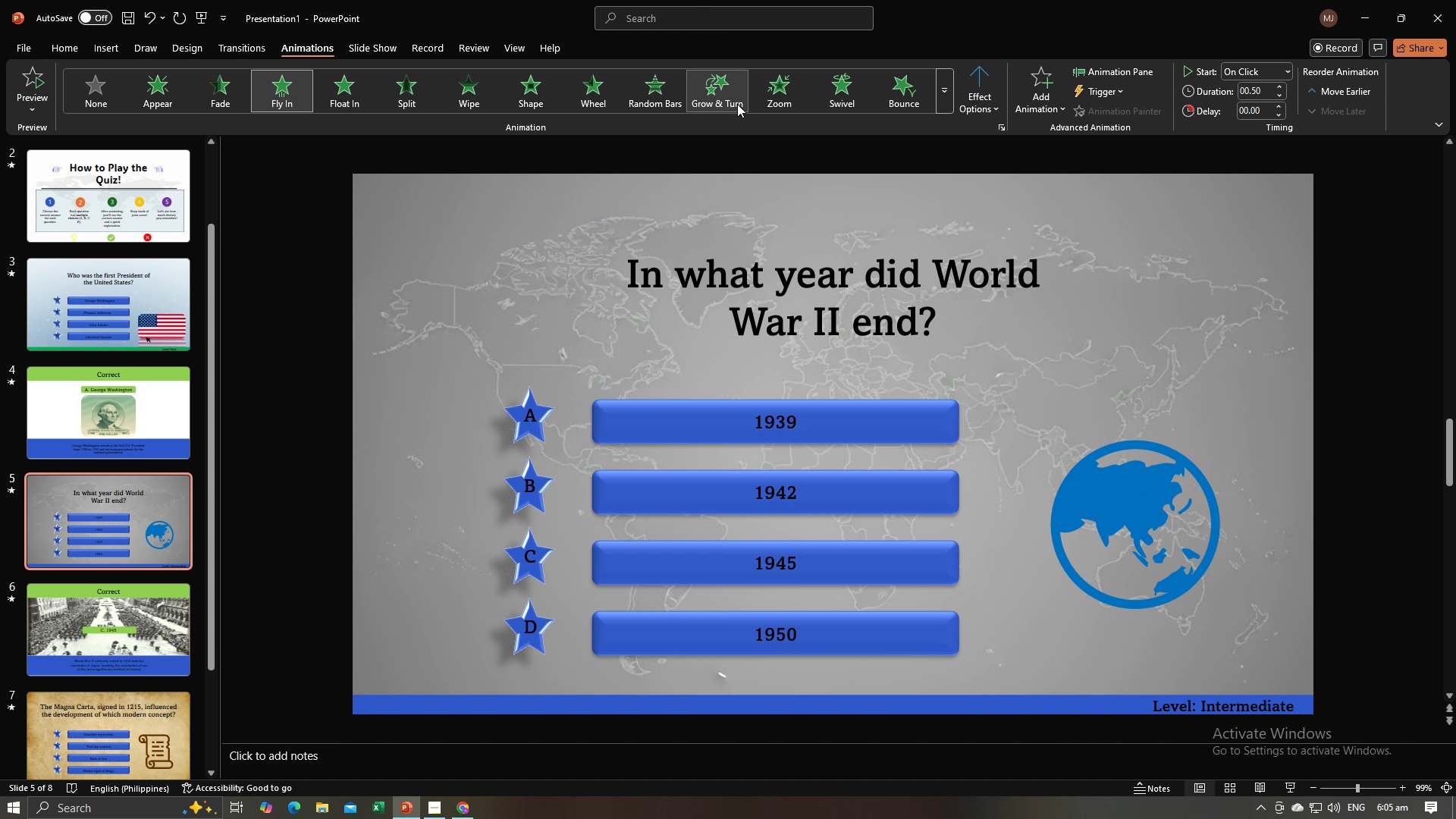 
left_click([765, 100])
 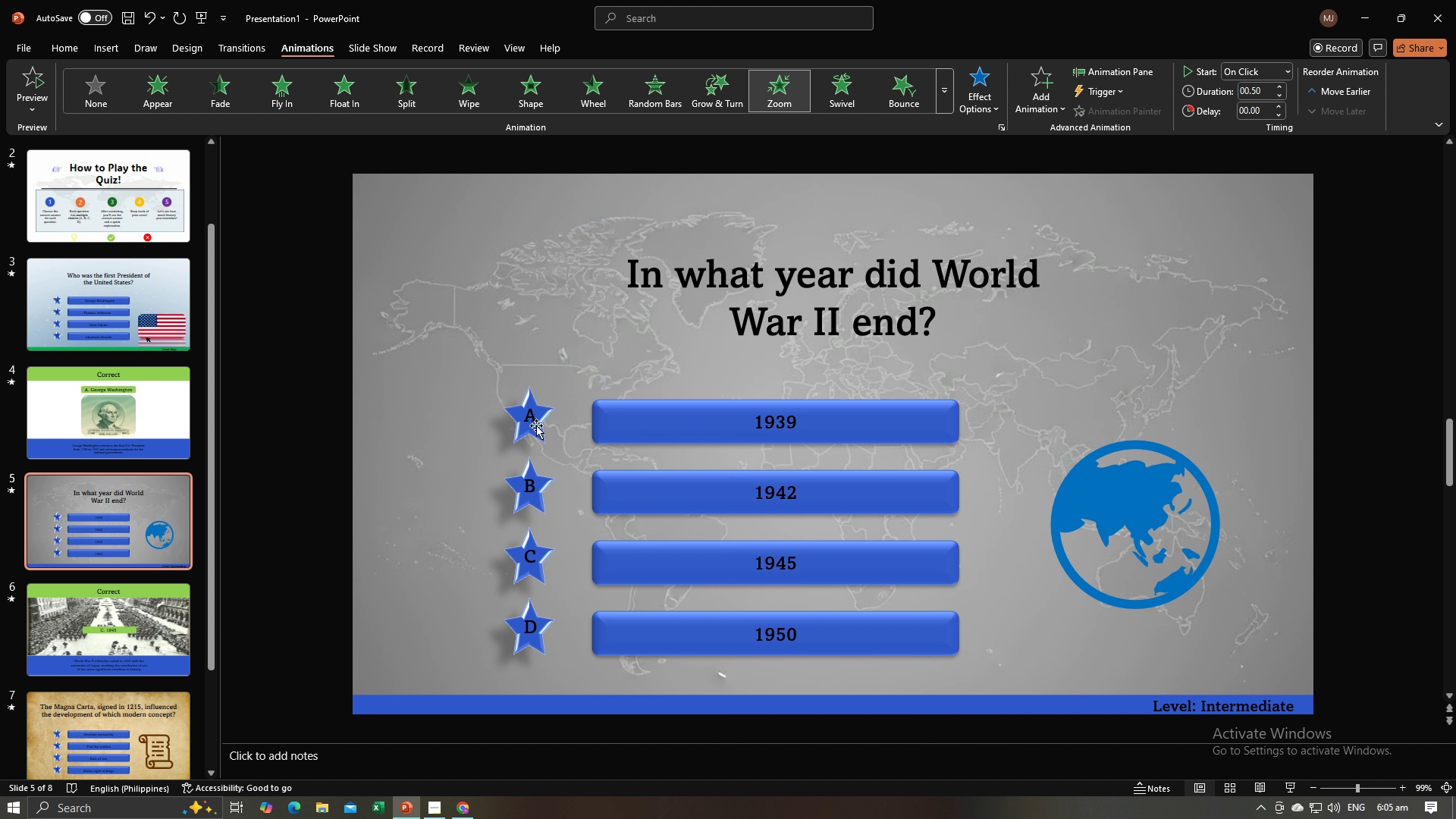 
left_click([503, 419])
 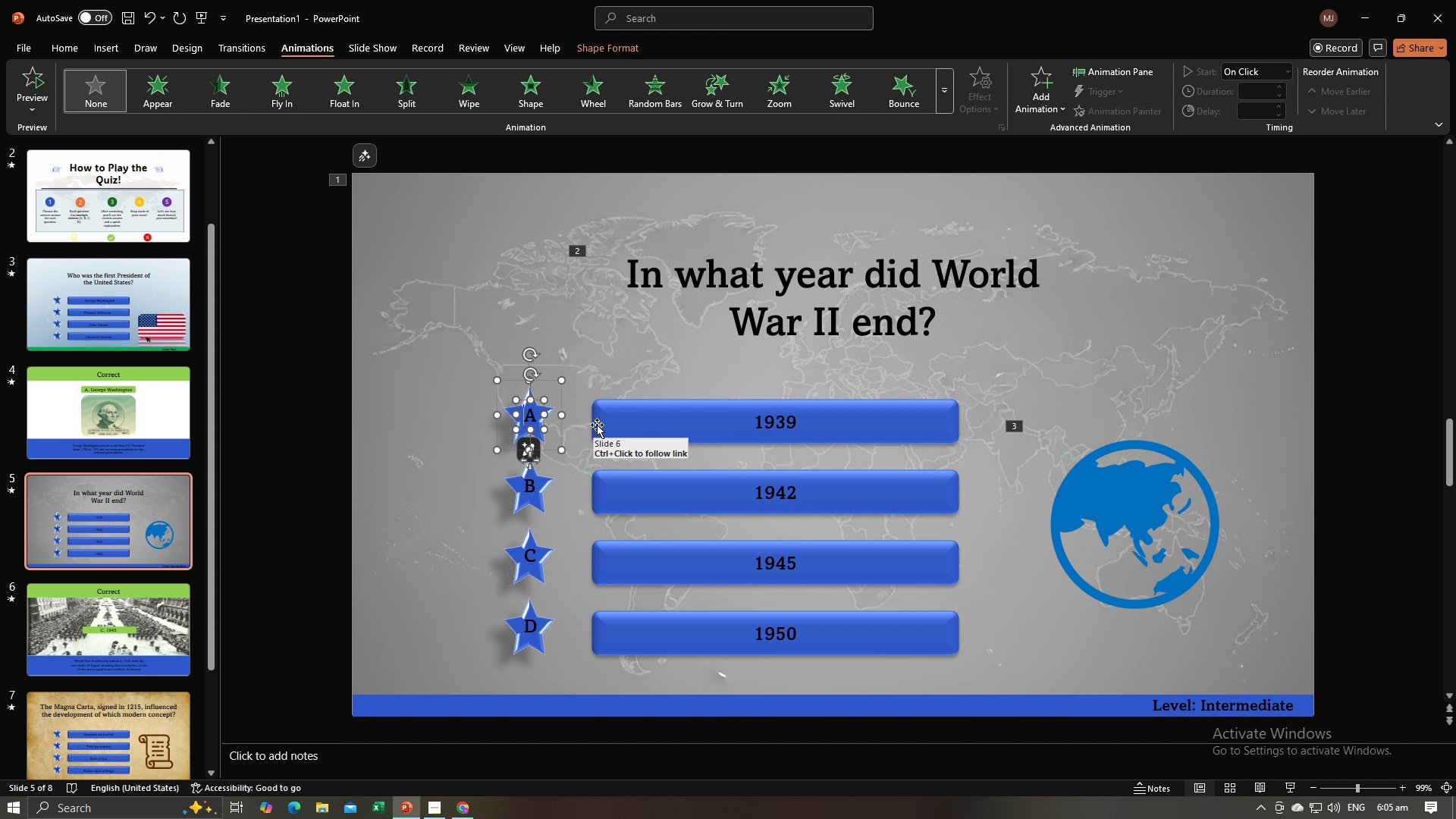 
hold_key(key=ShiftLeft, duration=1.09)
left_click([597, 425])
 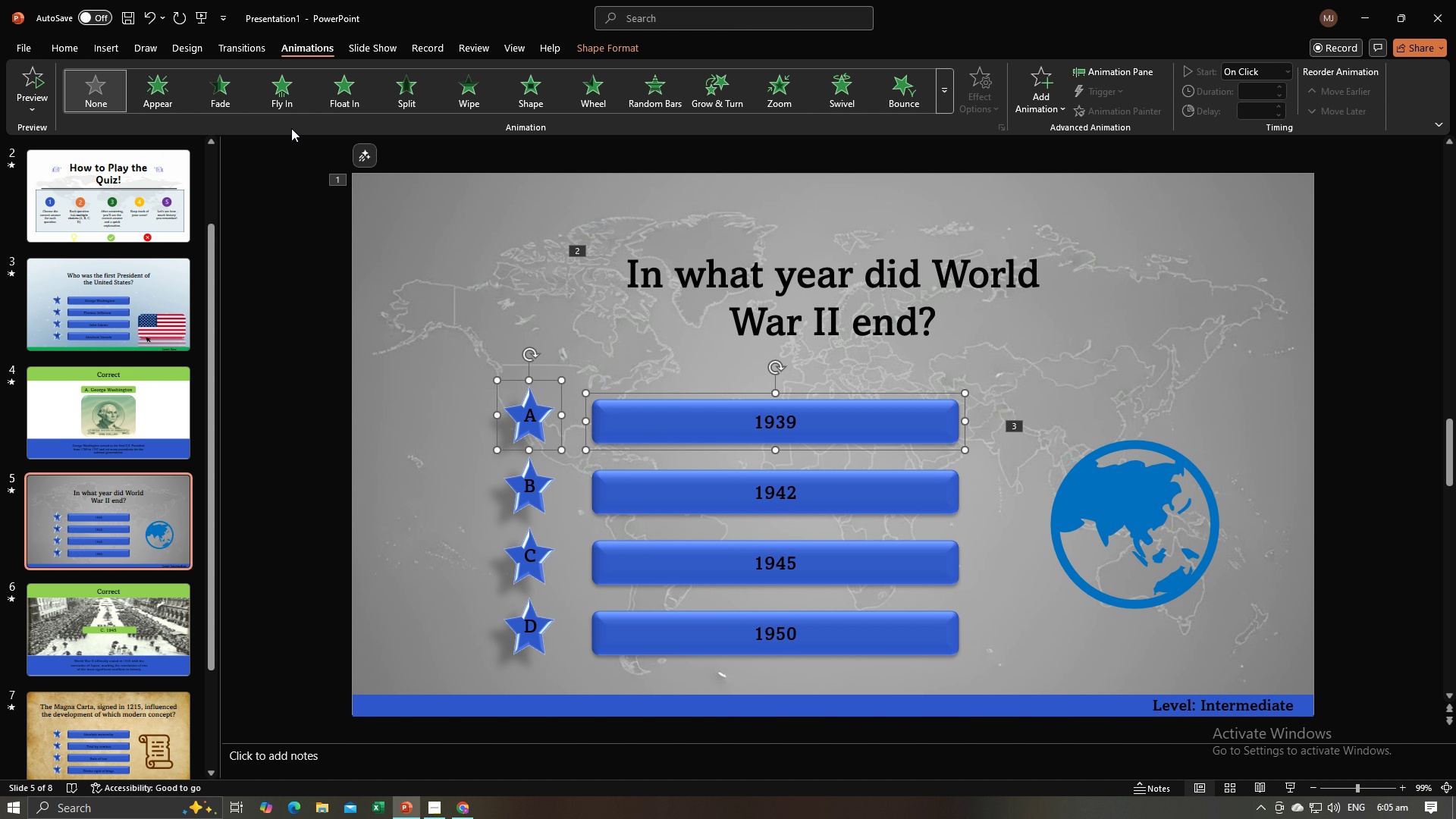 
left_click([289, 94])
 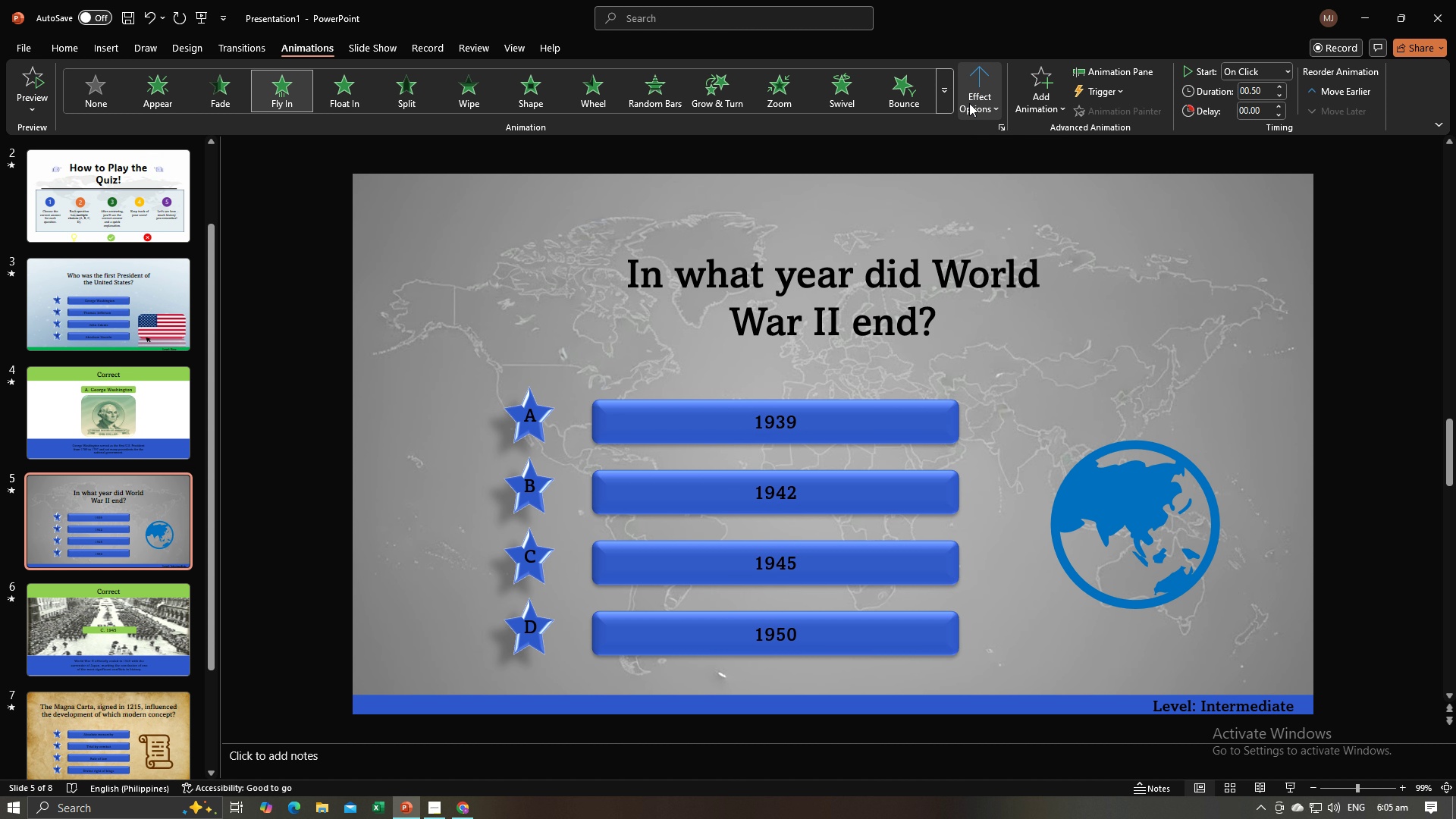 
left_click([969, 103])
 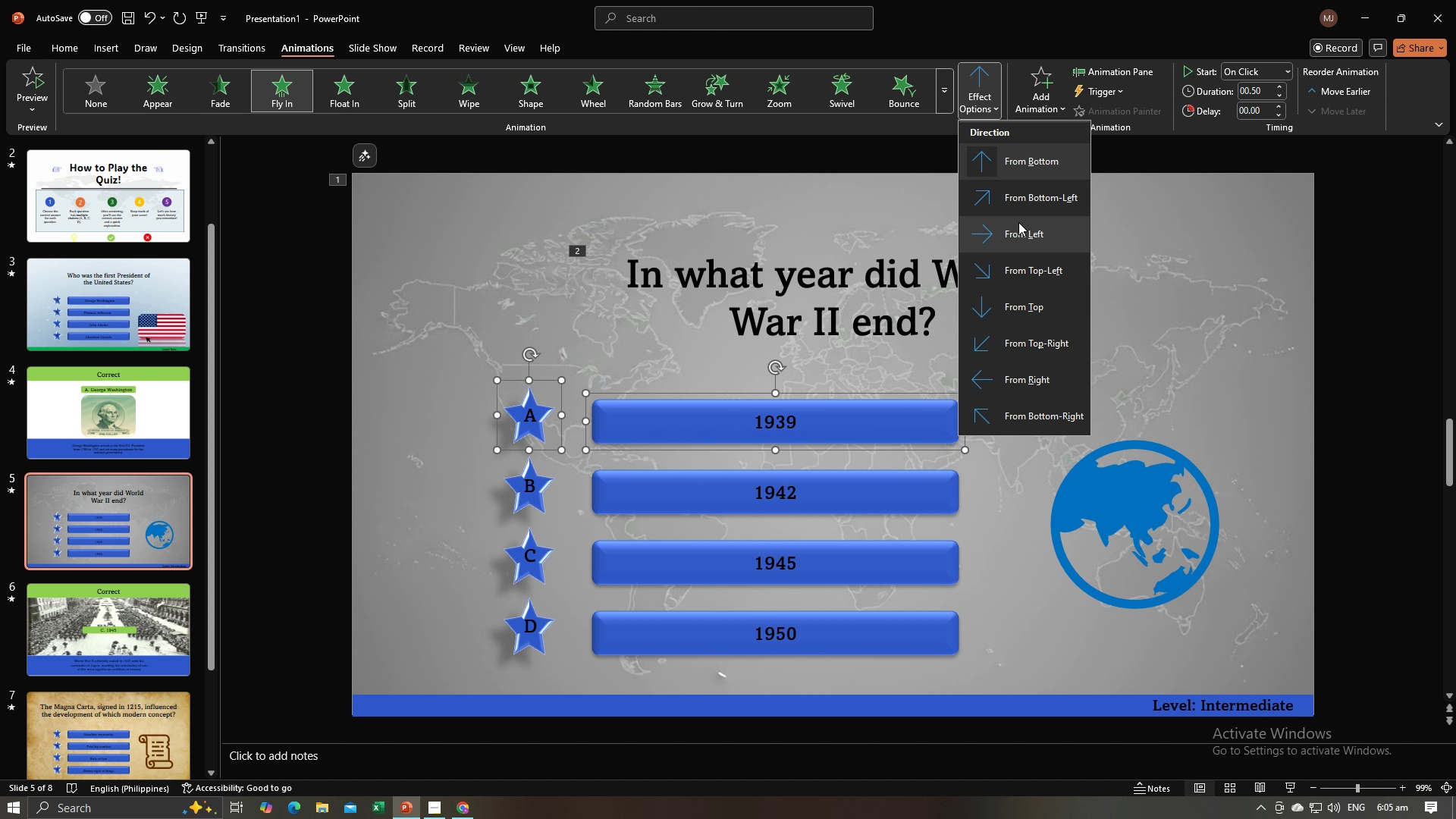 
left_click([1018, 222])
 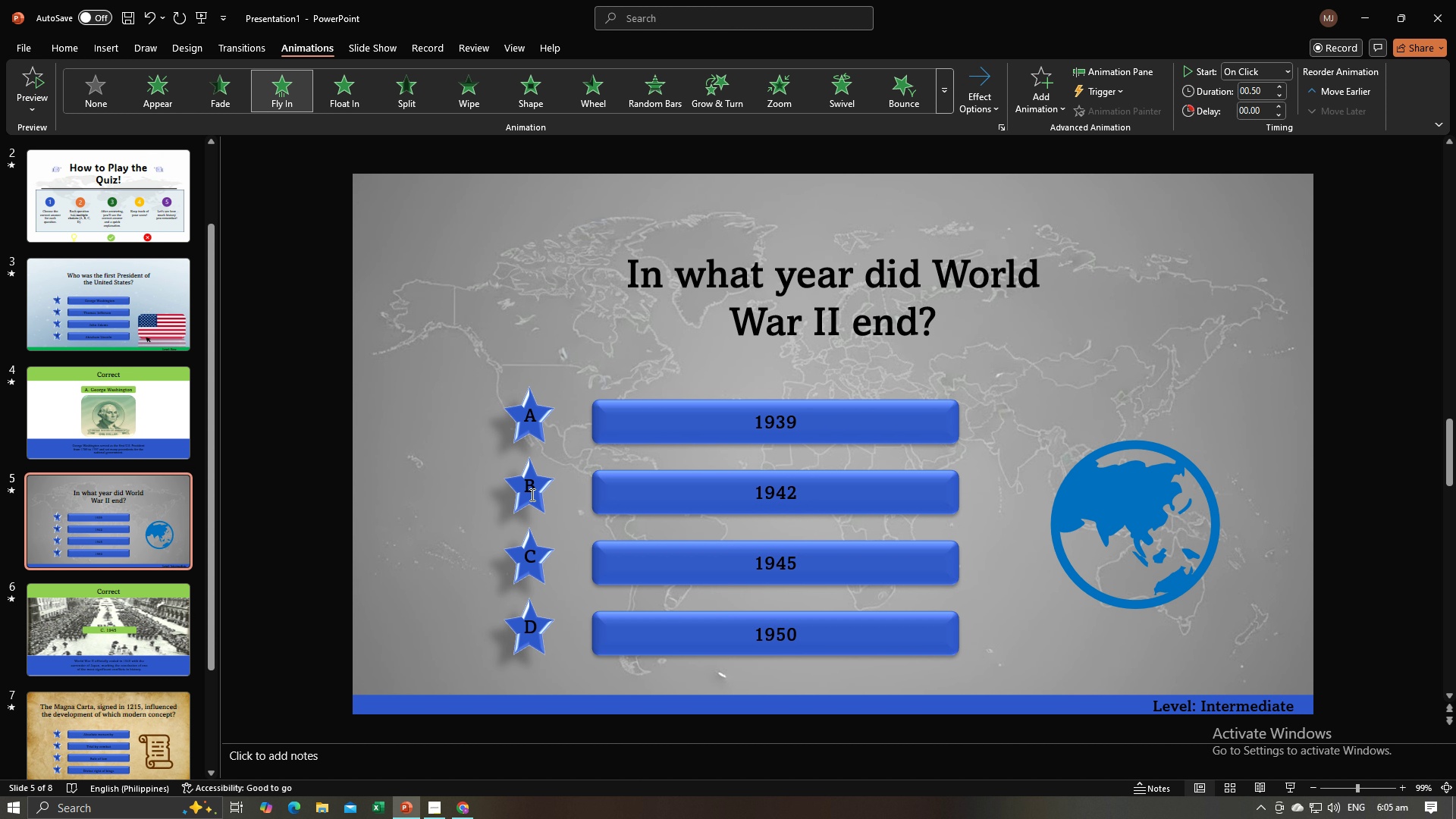 
key(Shift+ShiftLeft)
 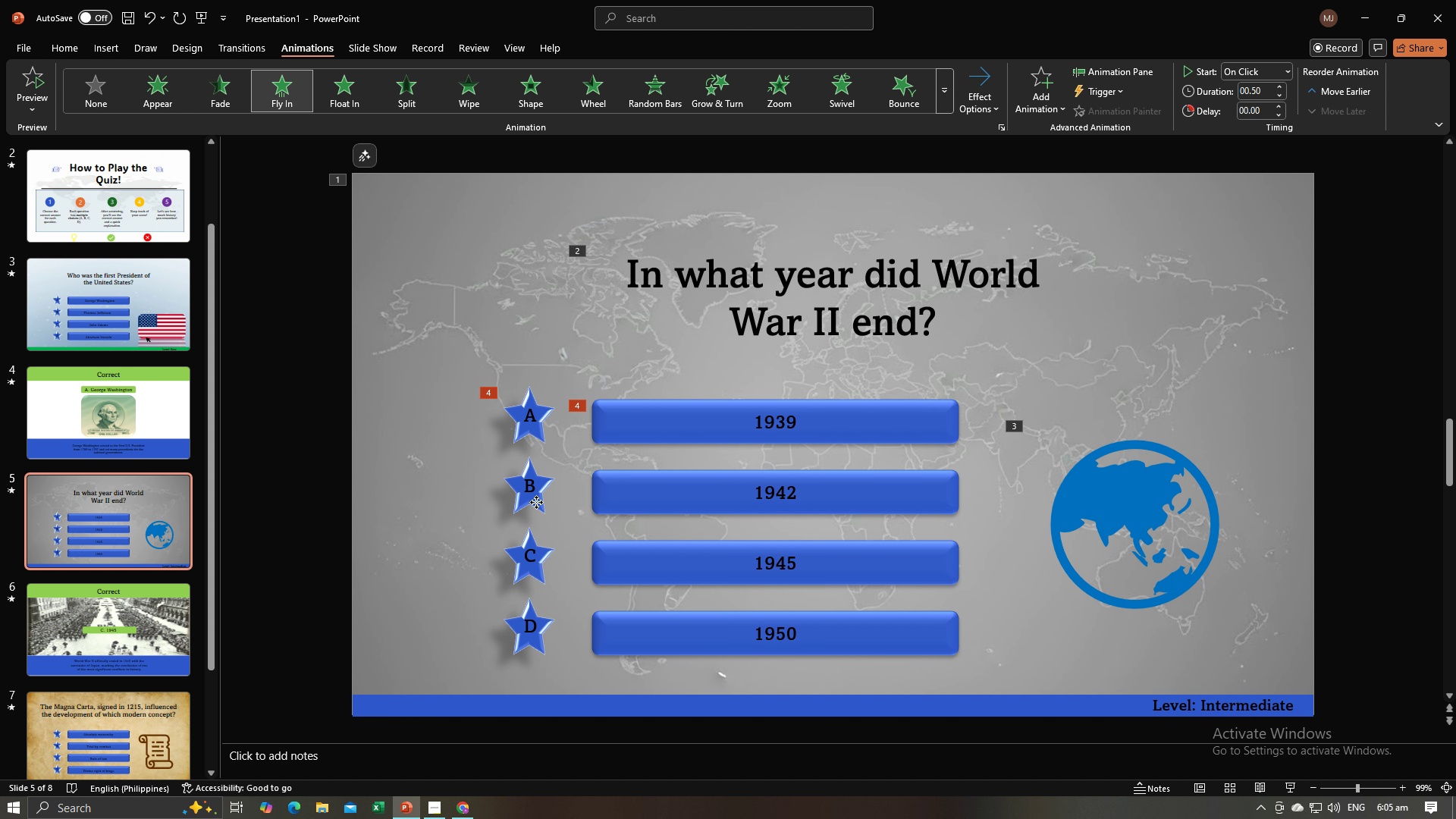 
left_click([536, 502])
 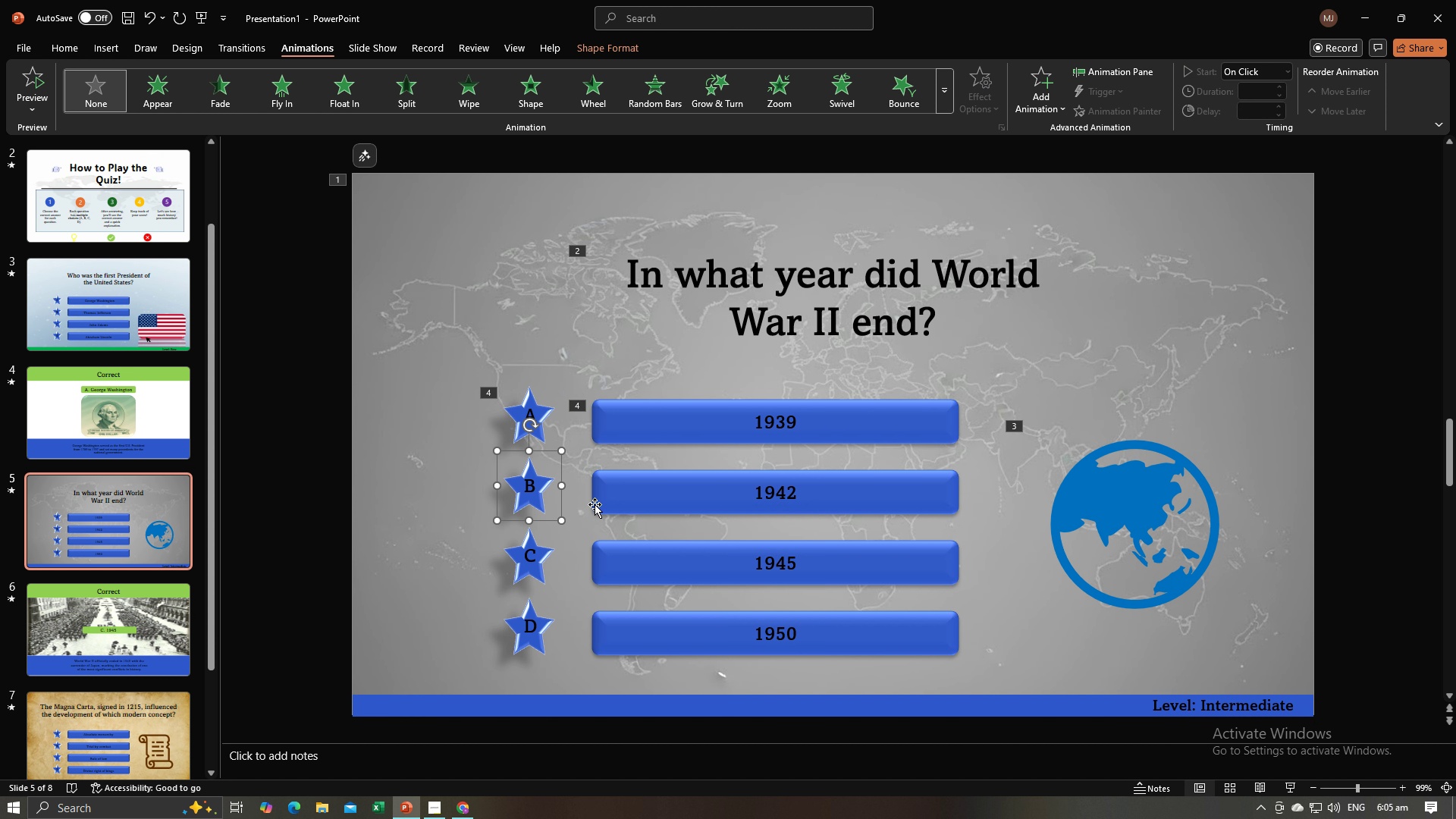 
hold_key(key=ShiftLeft, duration=0.77)
left_click([598, 503])
 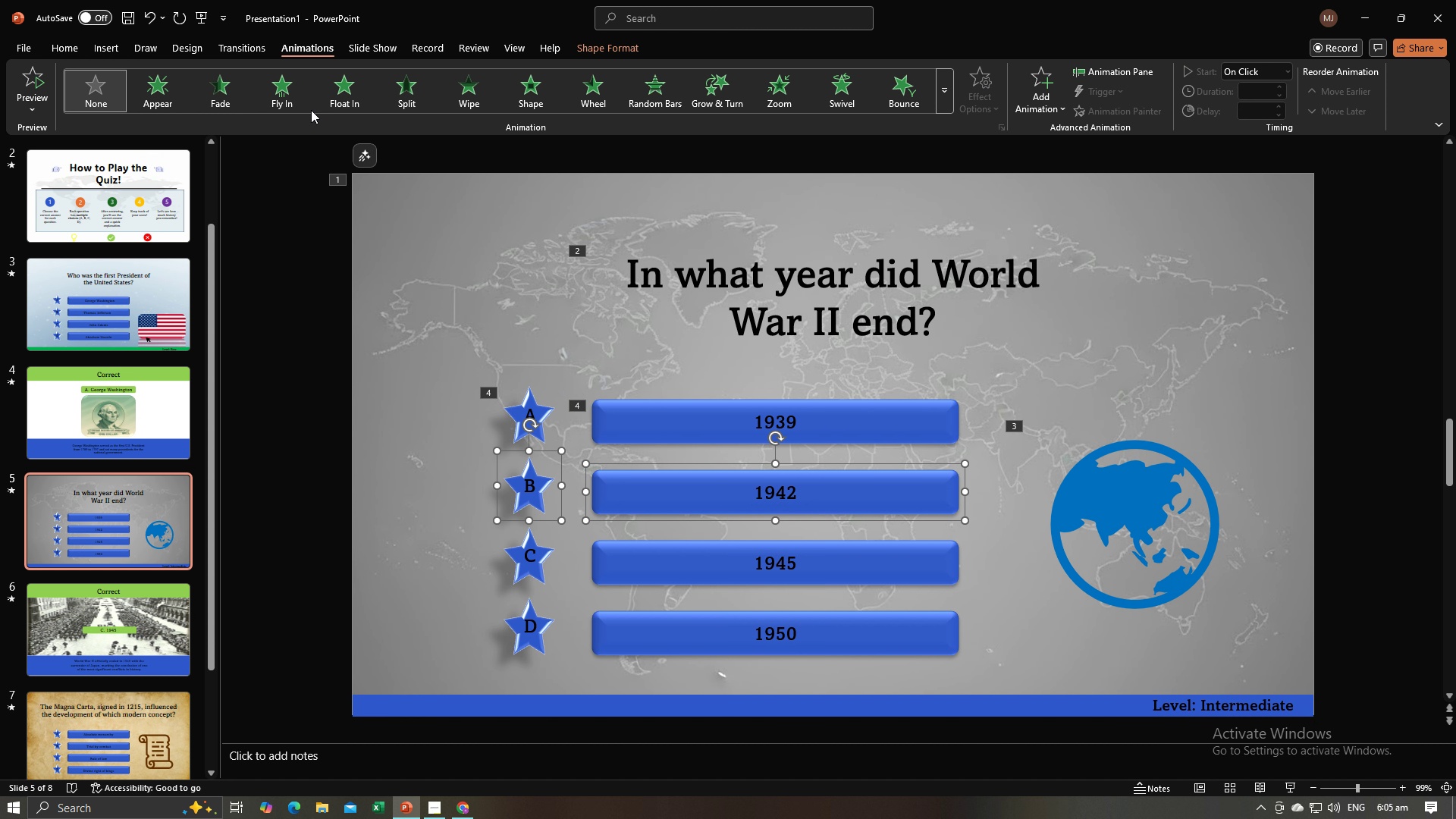 
left_click([292, 102])
 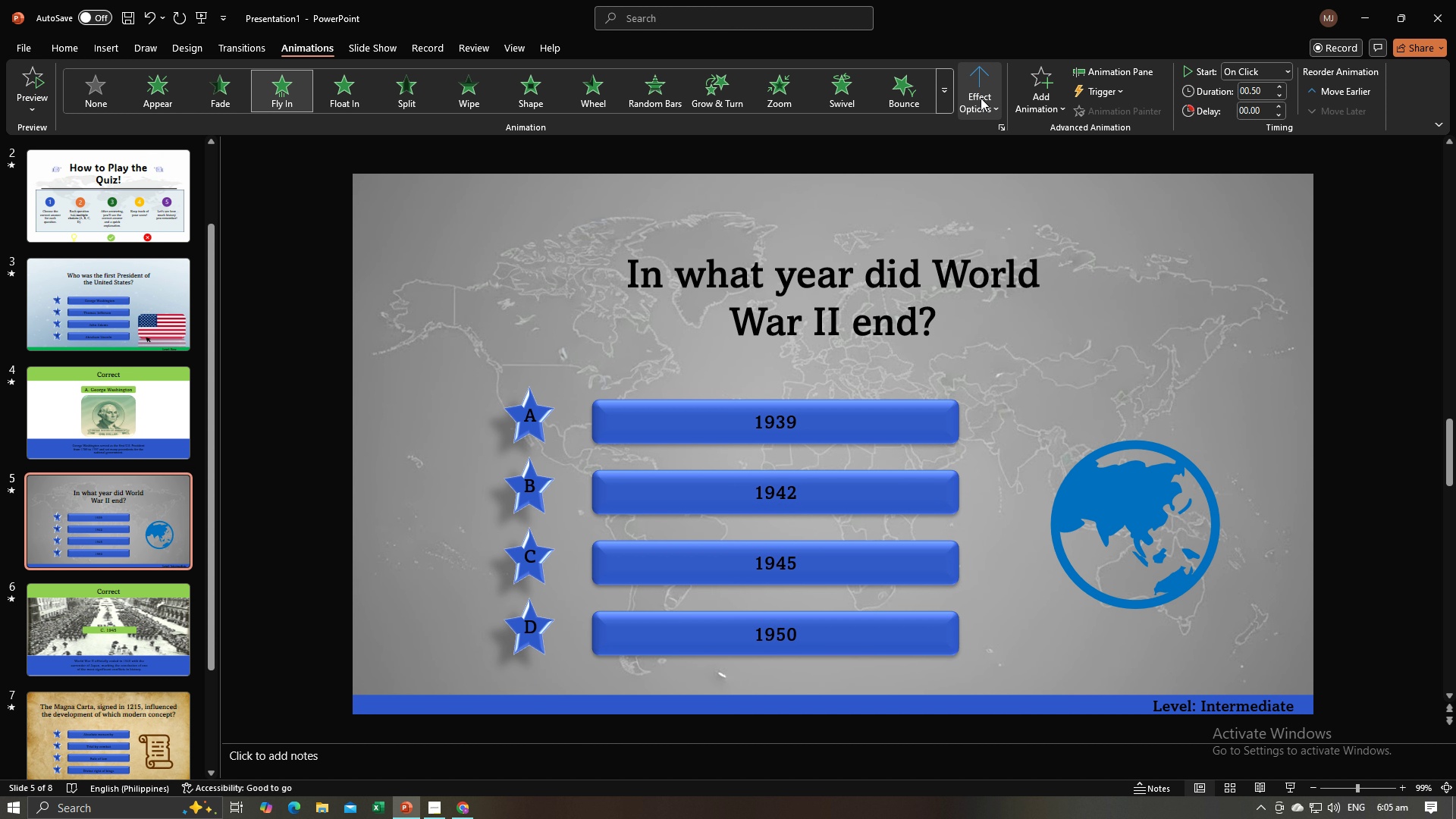 
left_click([981, 98])
 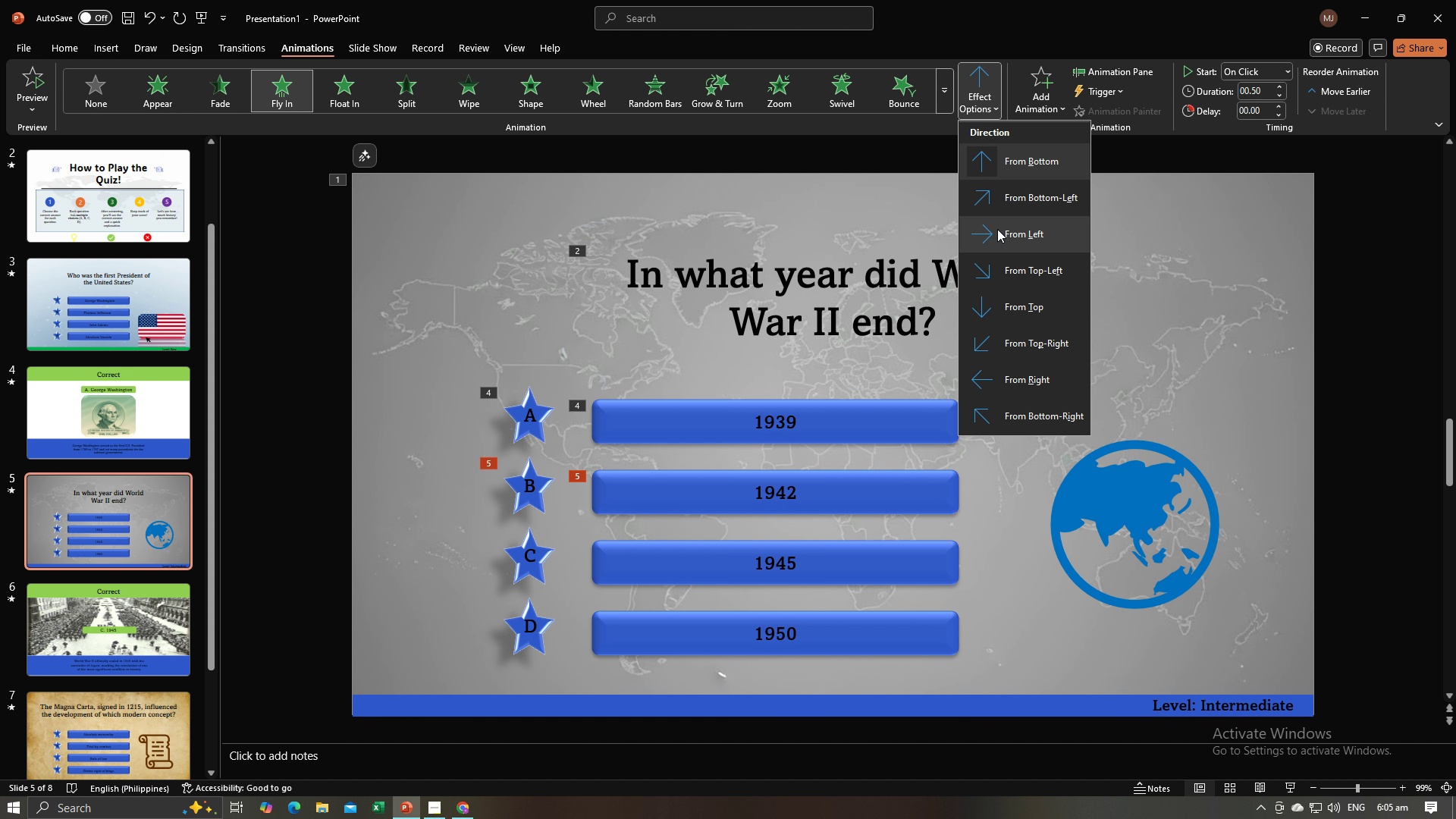 
left_click([997, 229])
 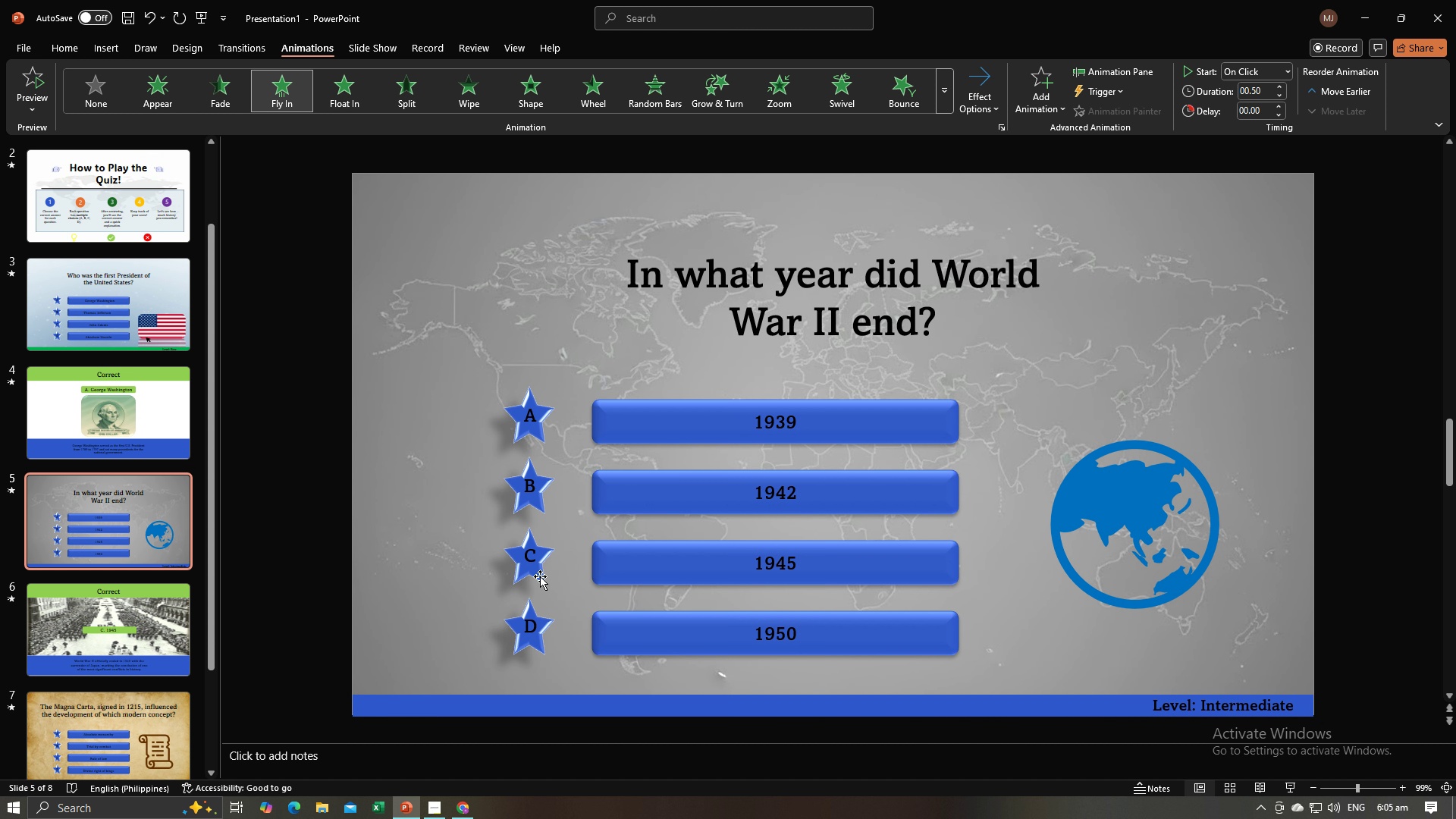 
left_click([540, 576])
 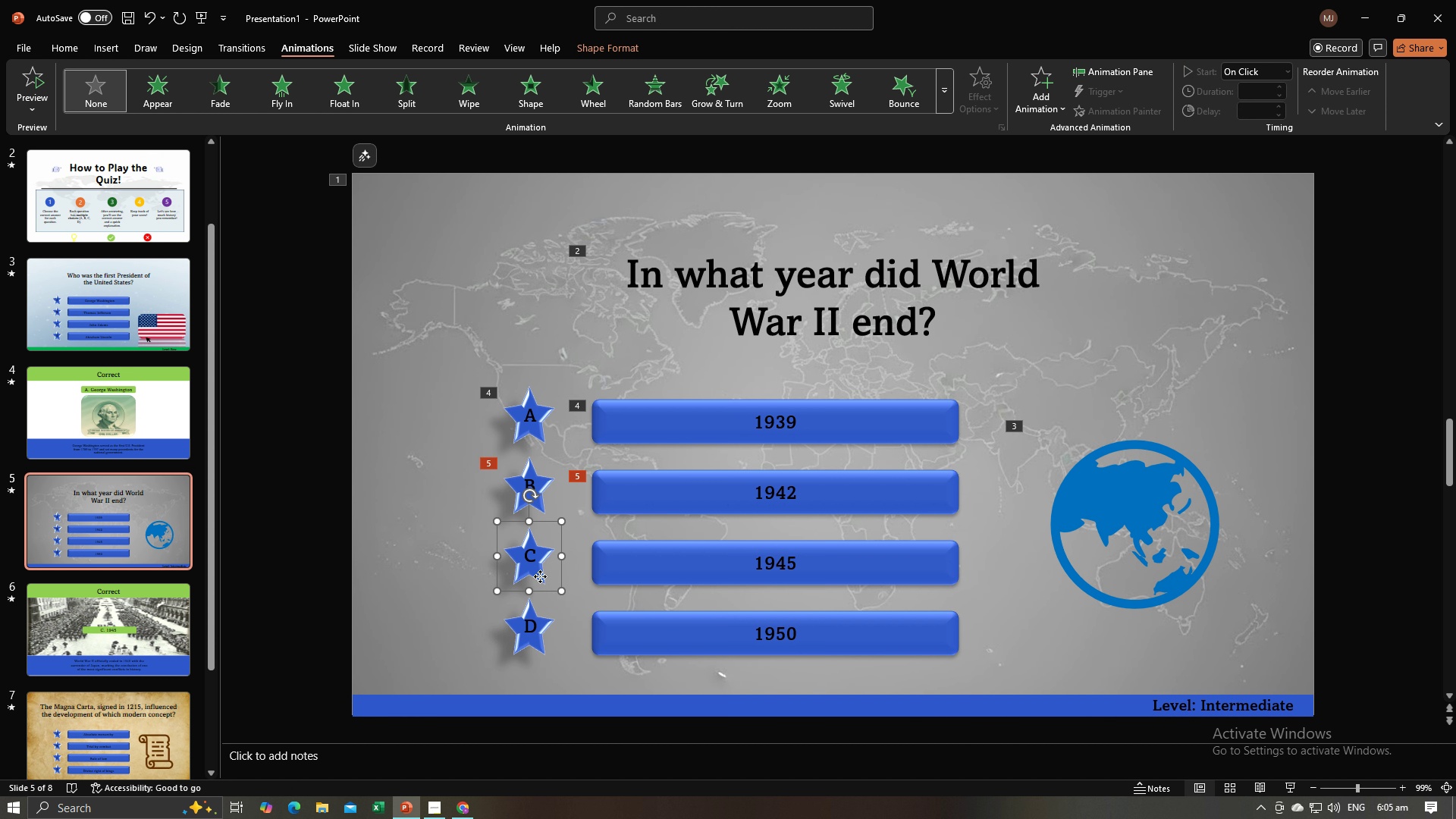 
left_click([540, 576])
 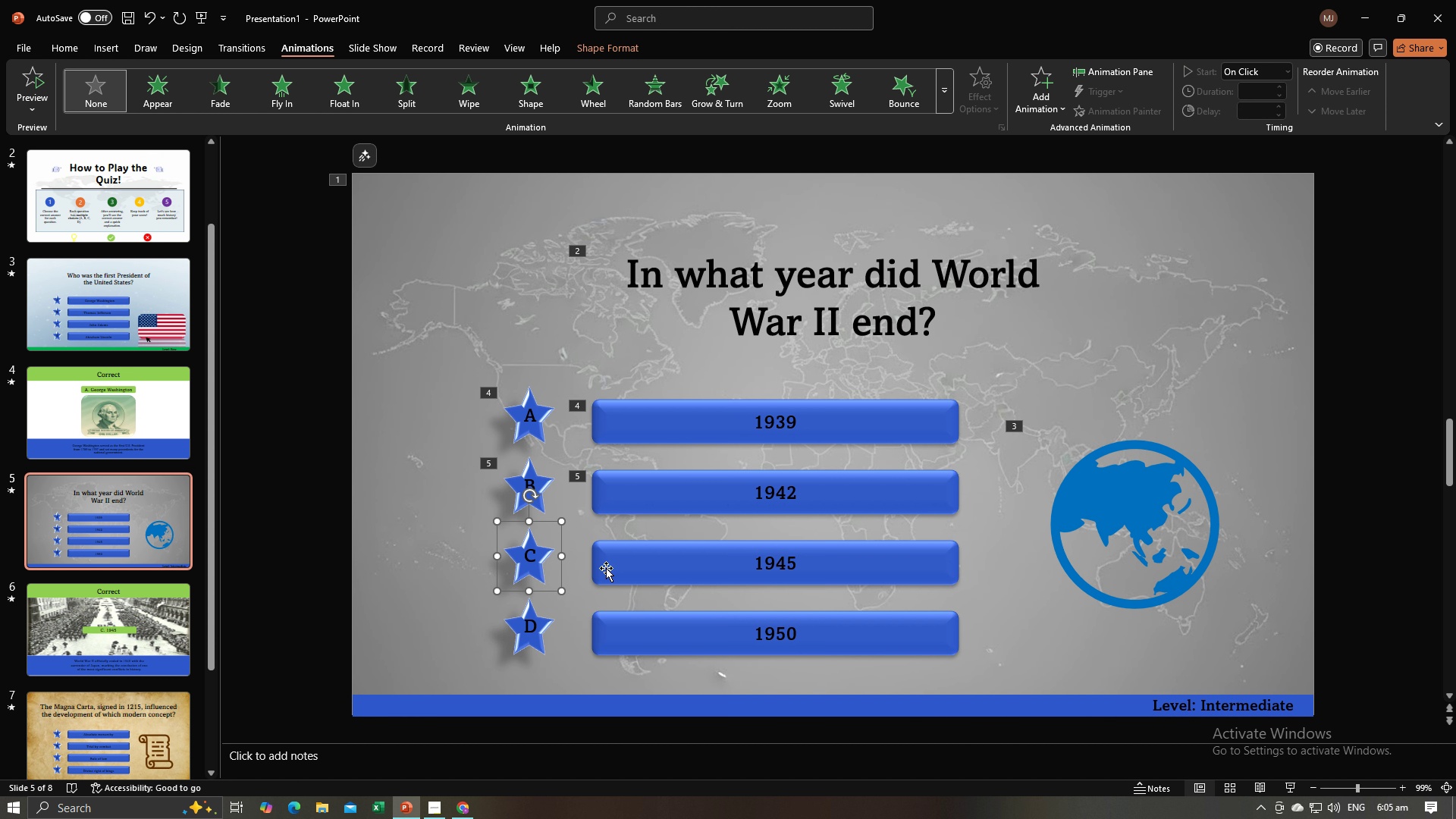 
hold_key(key=ShiftLeft, duration=0.63)
left_click([606, 568])
 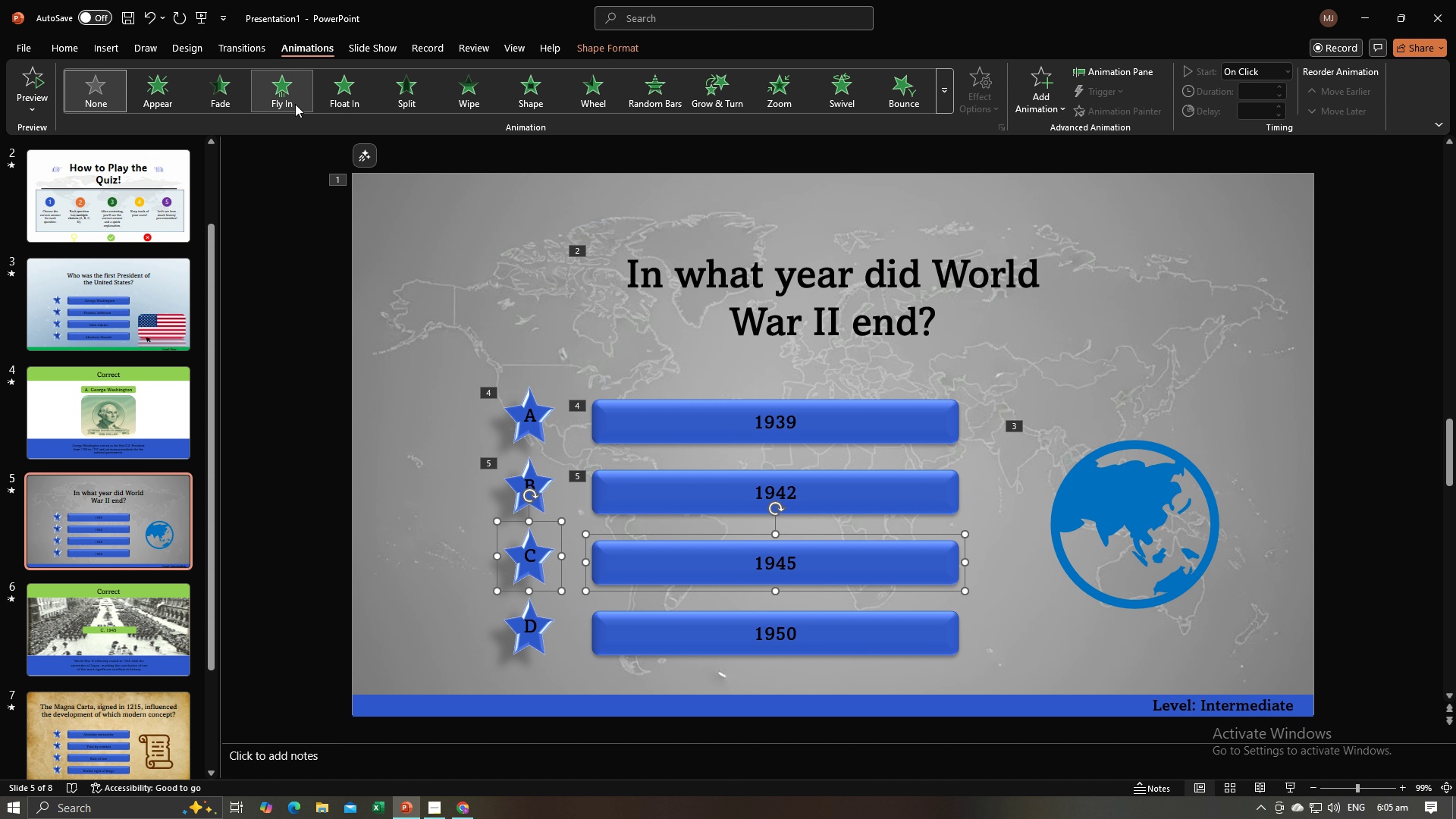 
left_click([294, 102])
 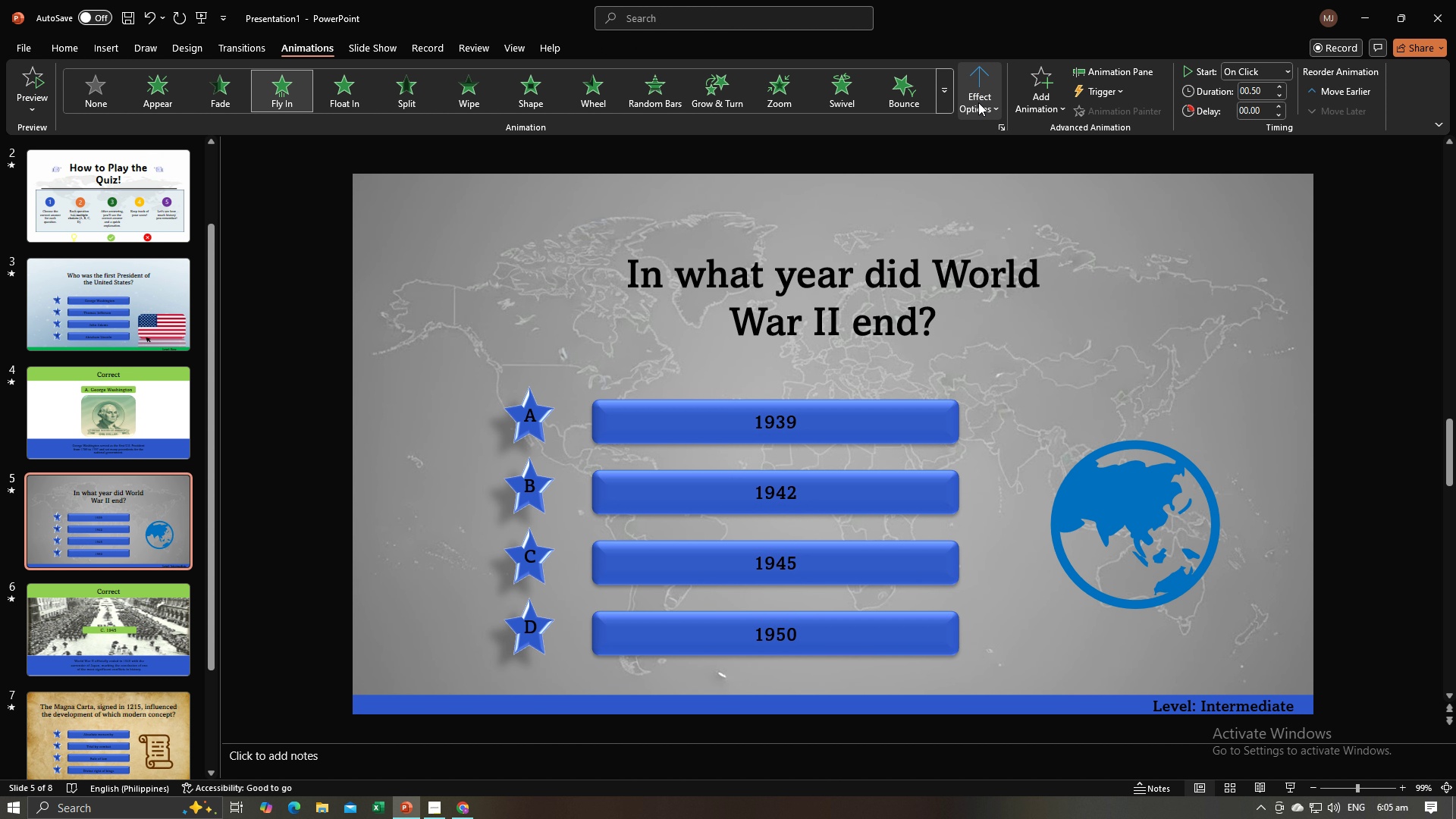 
left_click([978, 102])
 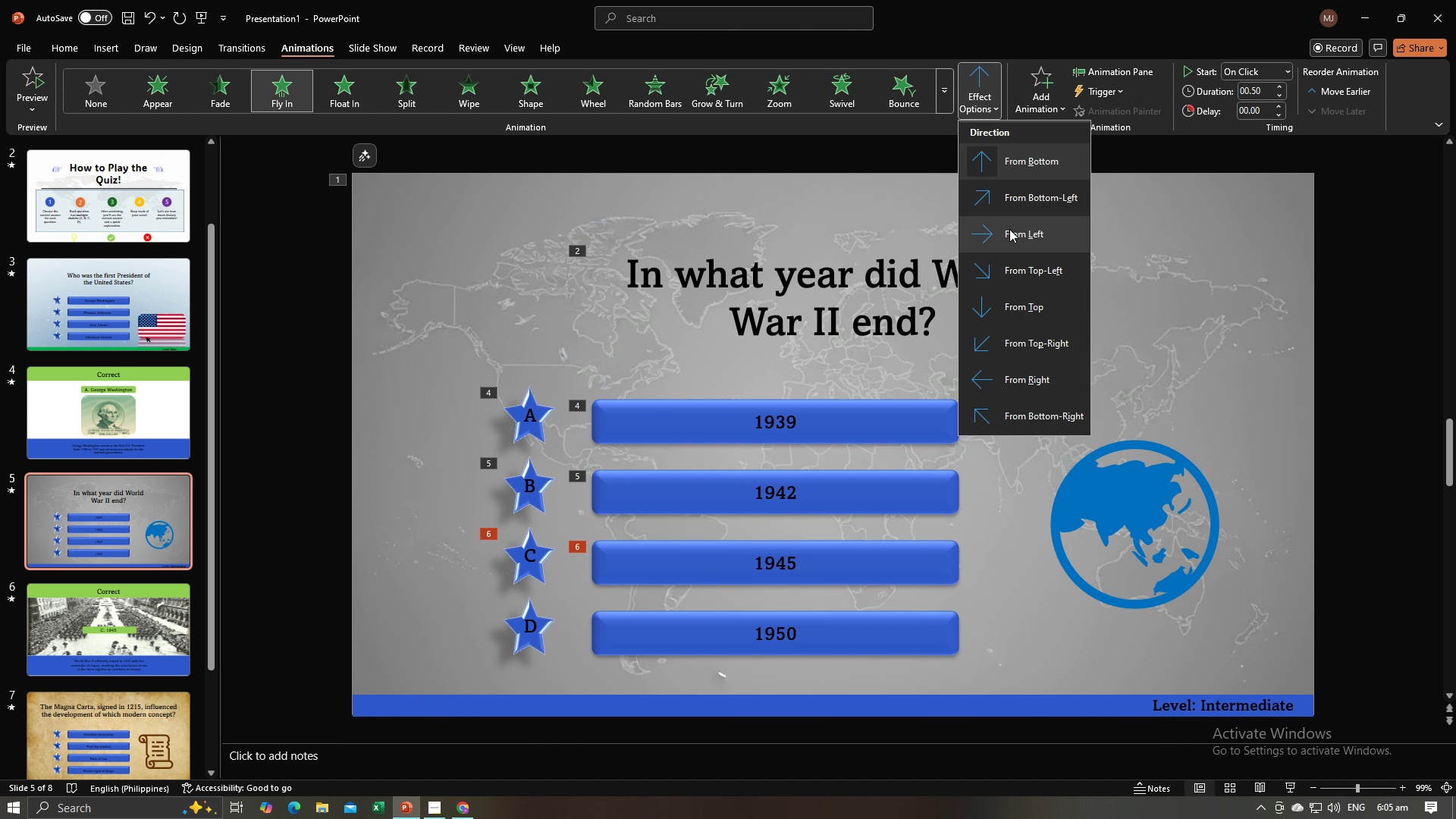 
left_click([1009, 229])
 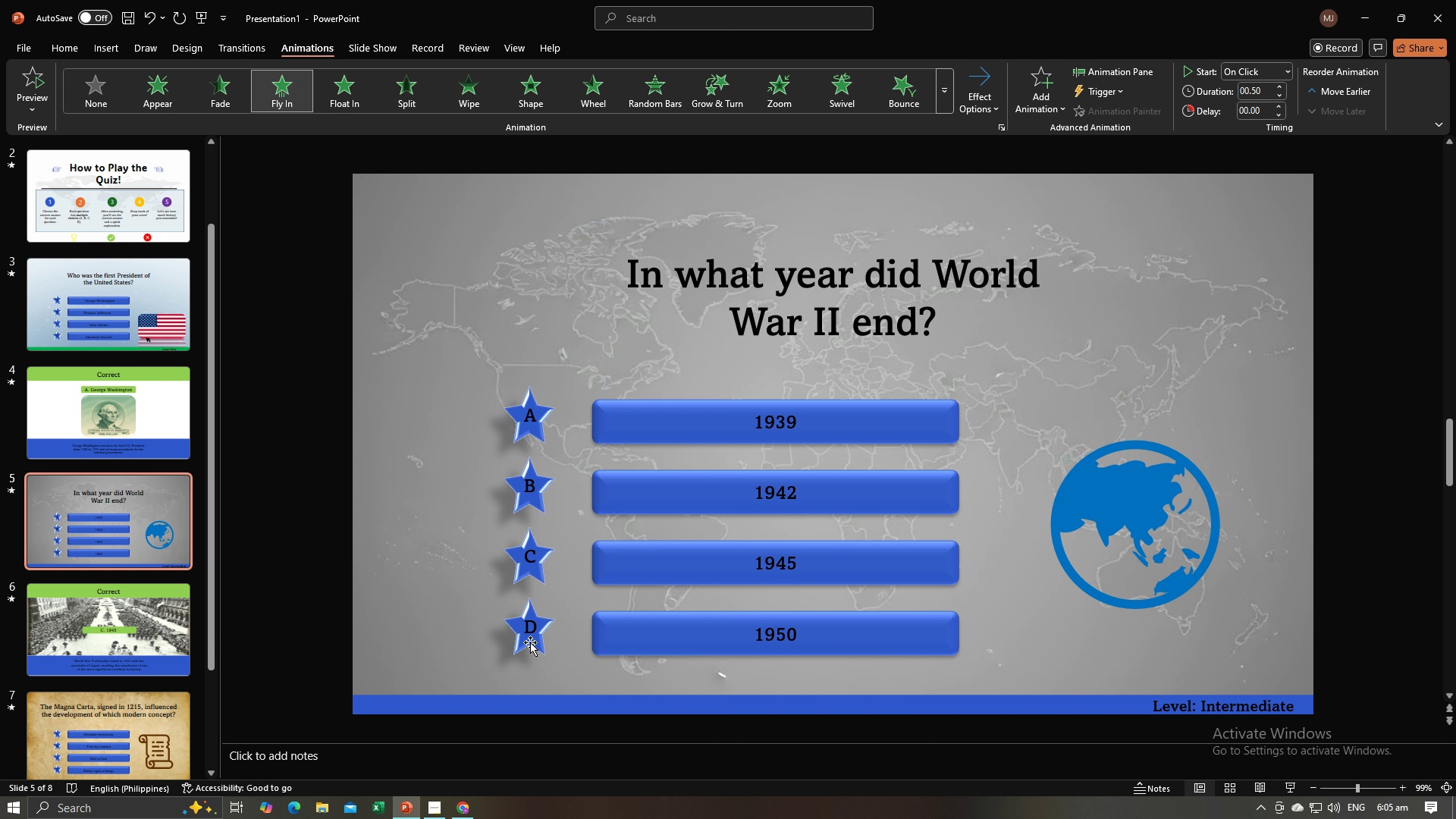 
left_click([530, 642])
 